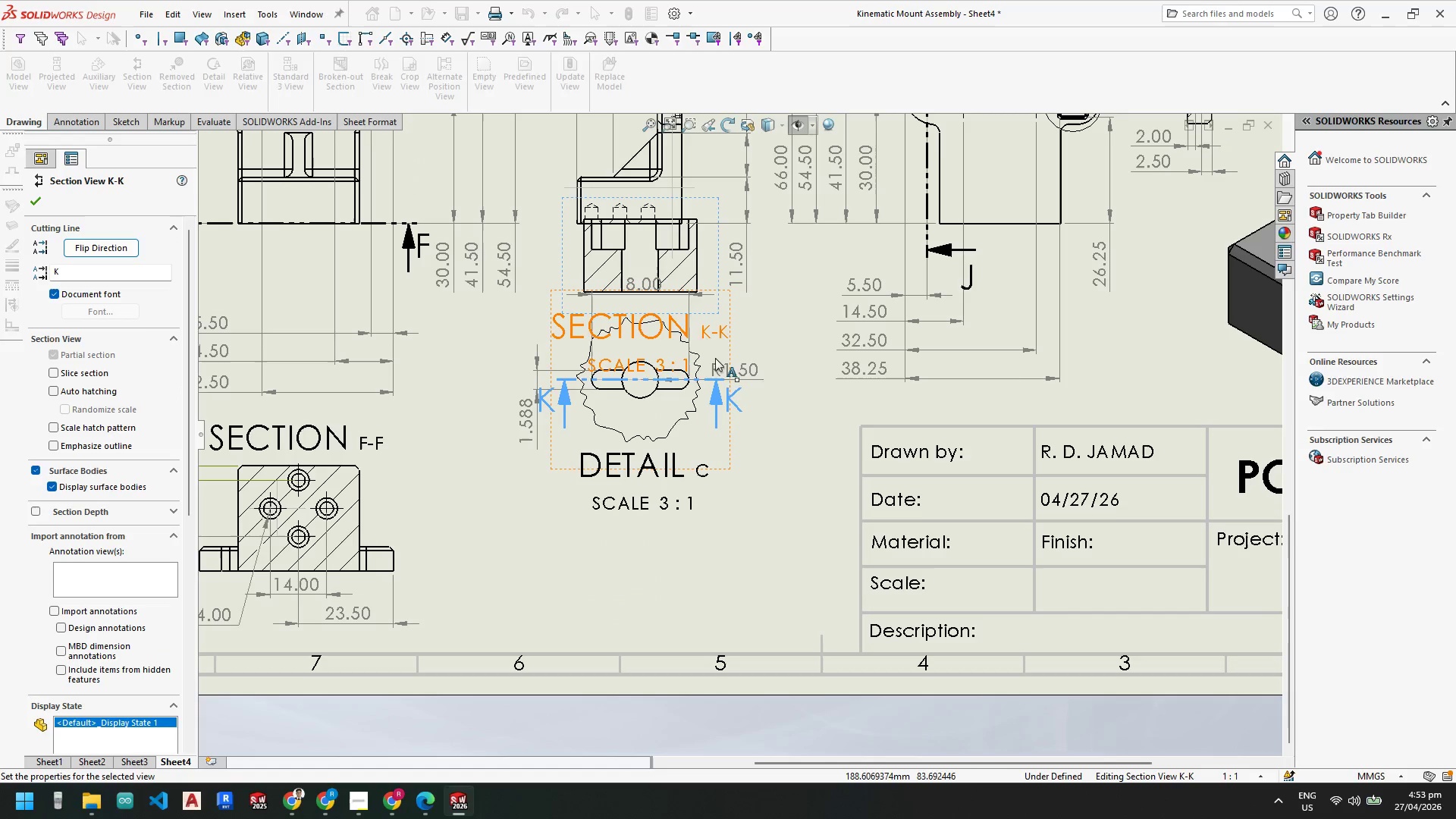 
key(Escape)
 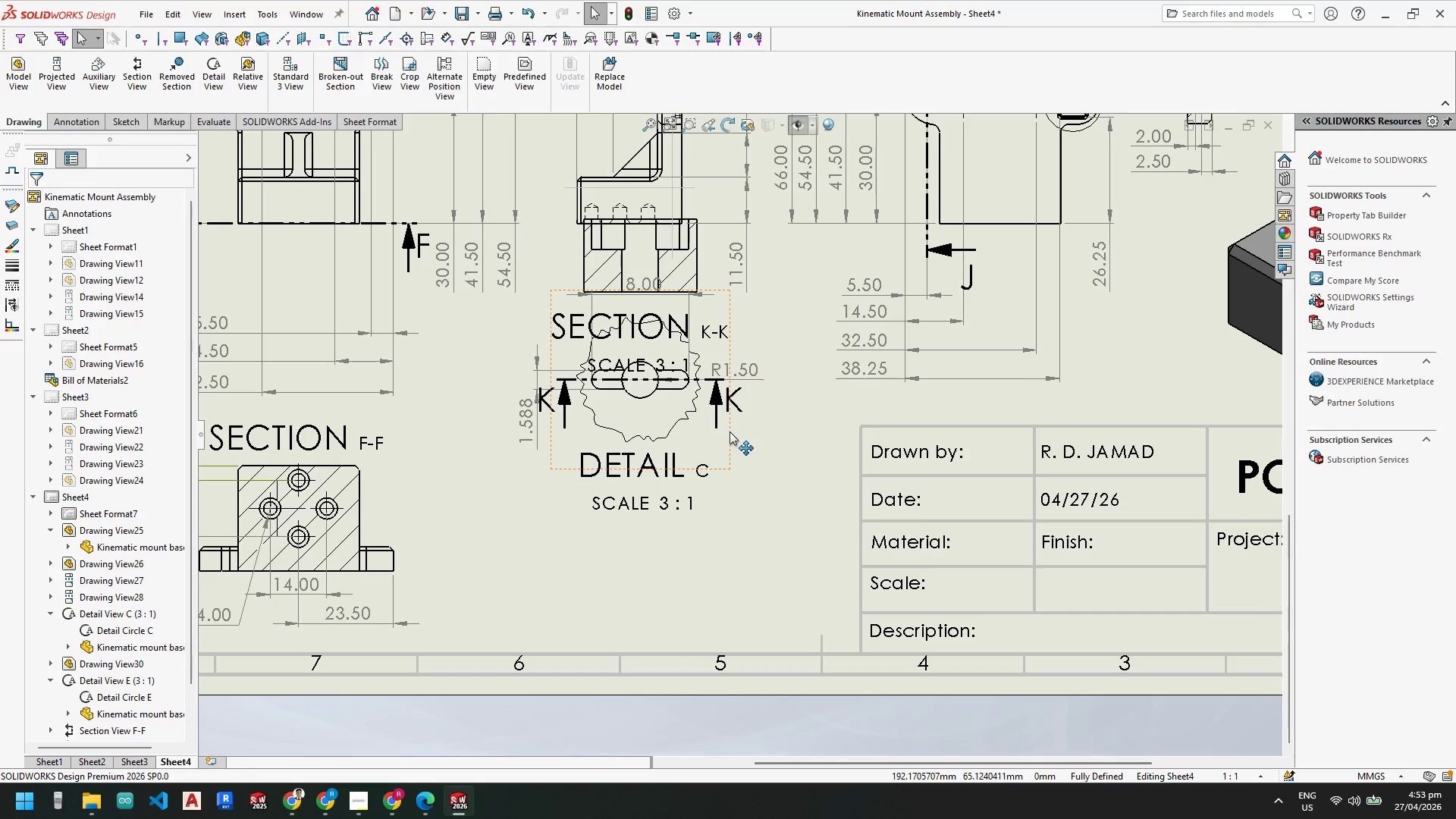 
left_click_drag(start_coordinate=[730, 433], to_coordinate=[726, 558])
 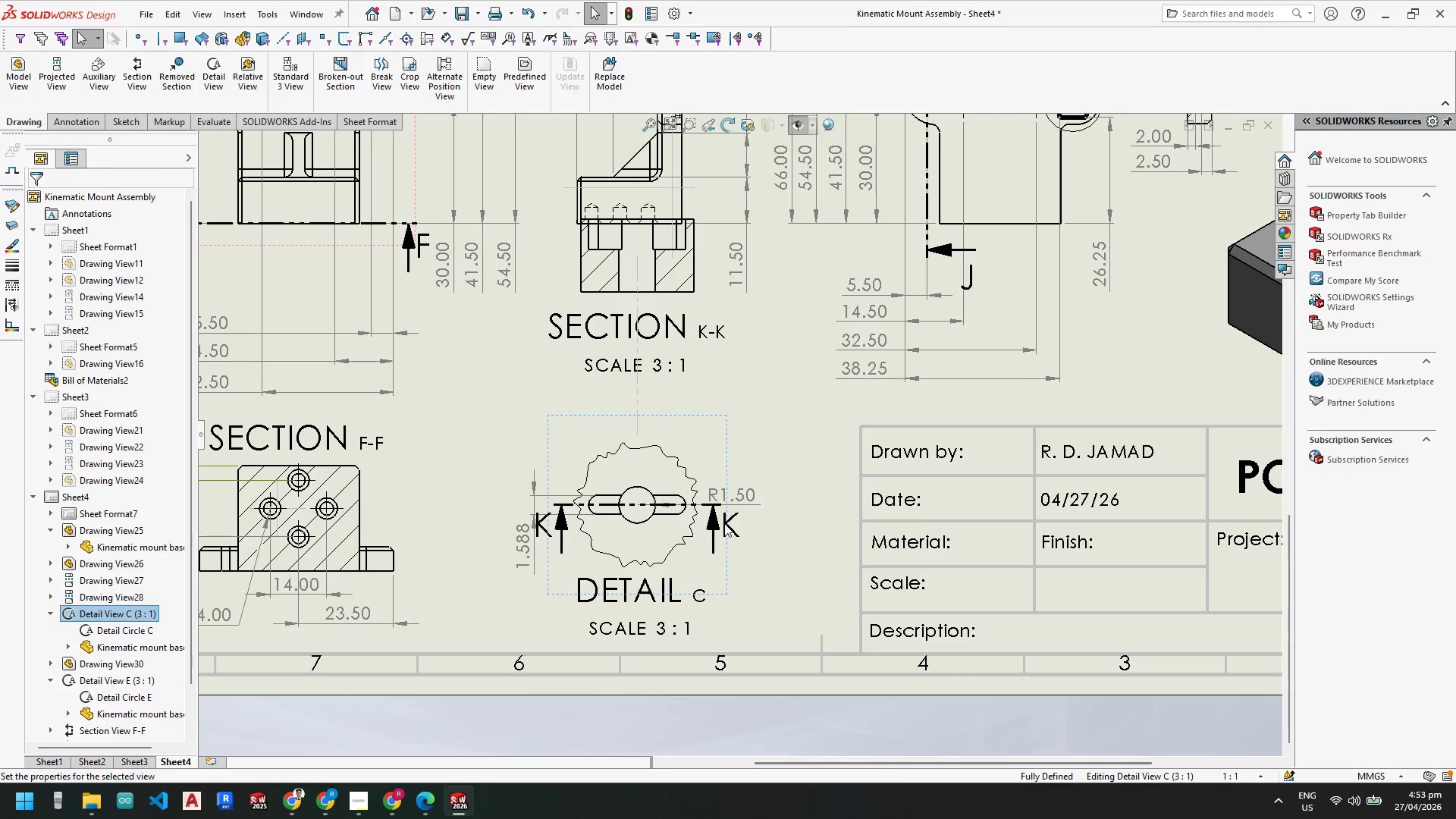 
key(Escape)
 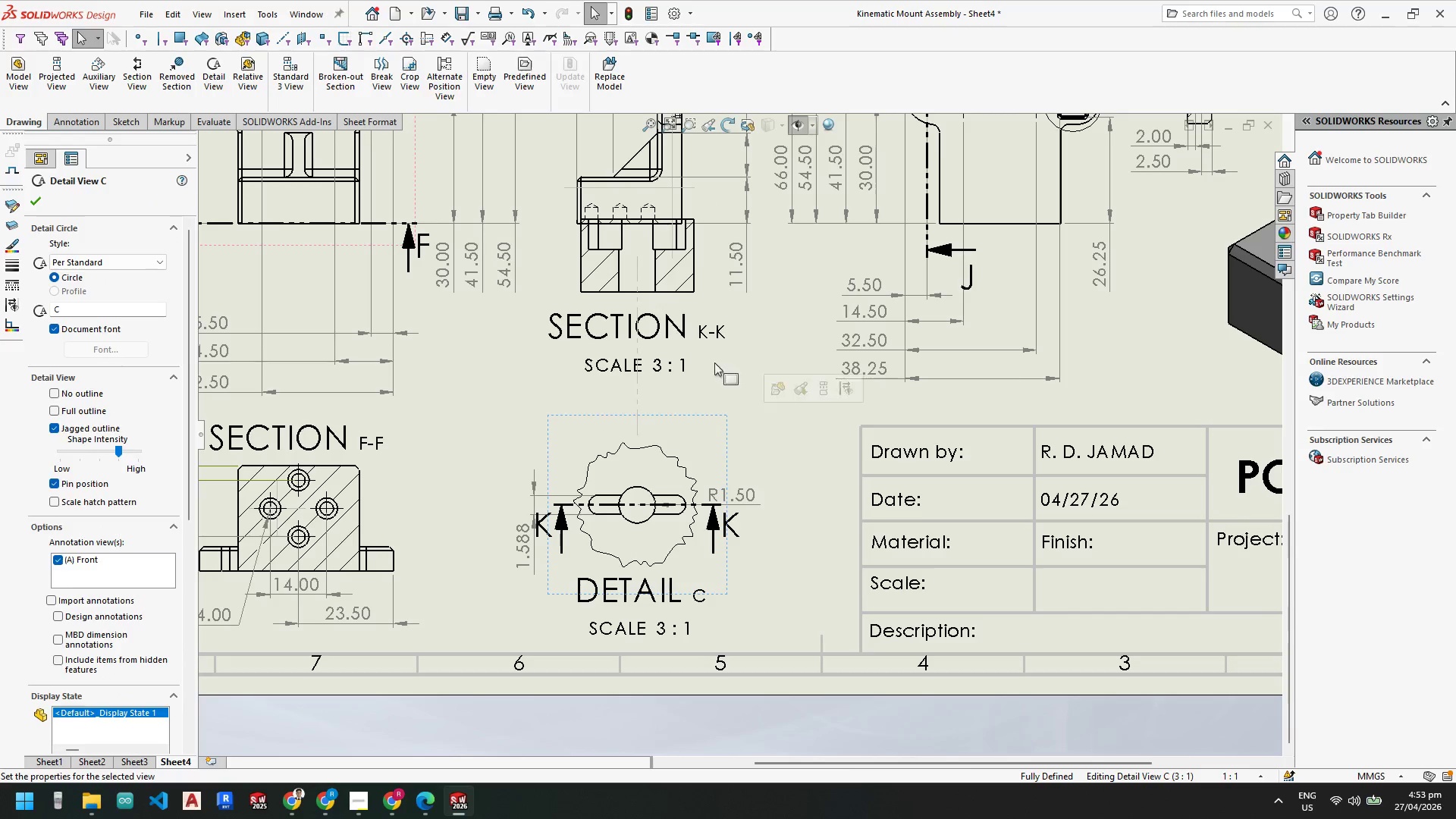 
key(Escape)
 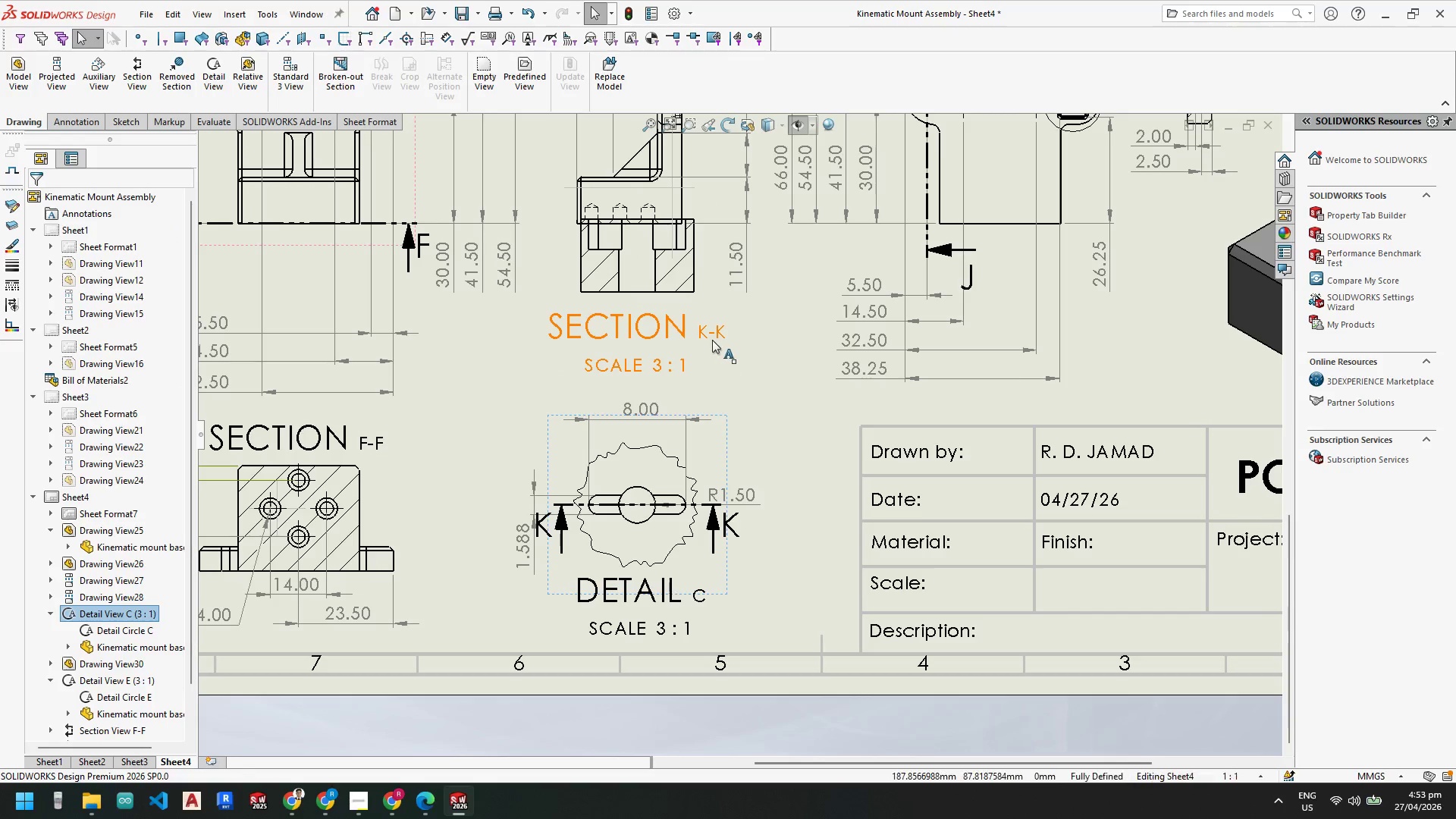 
key(Escape)
 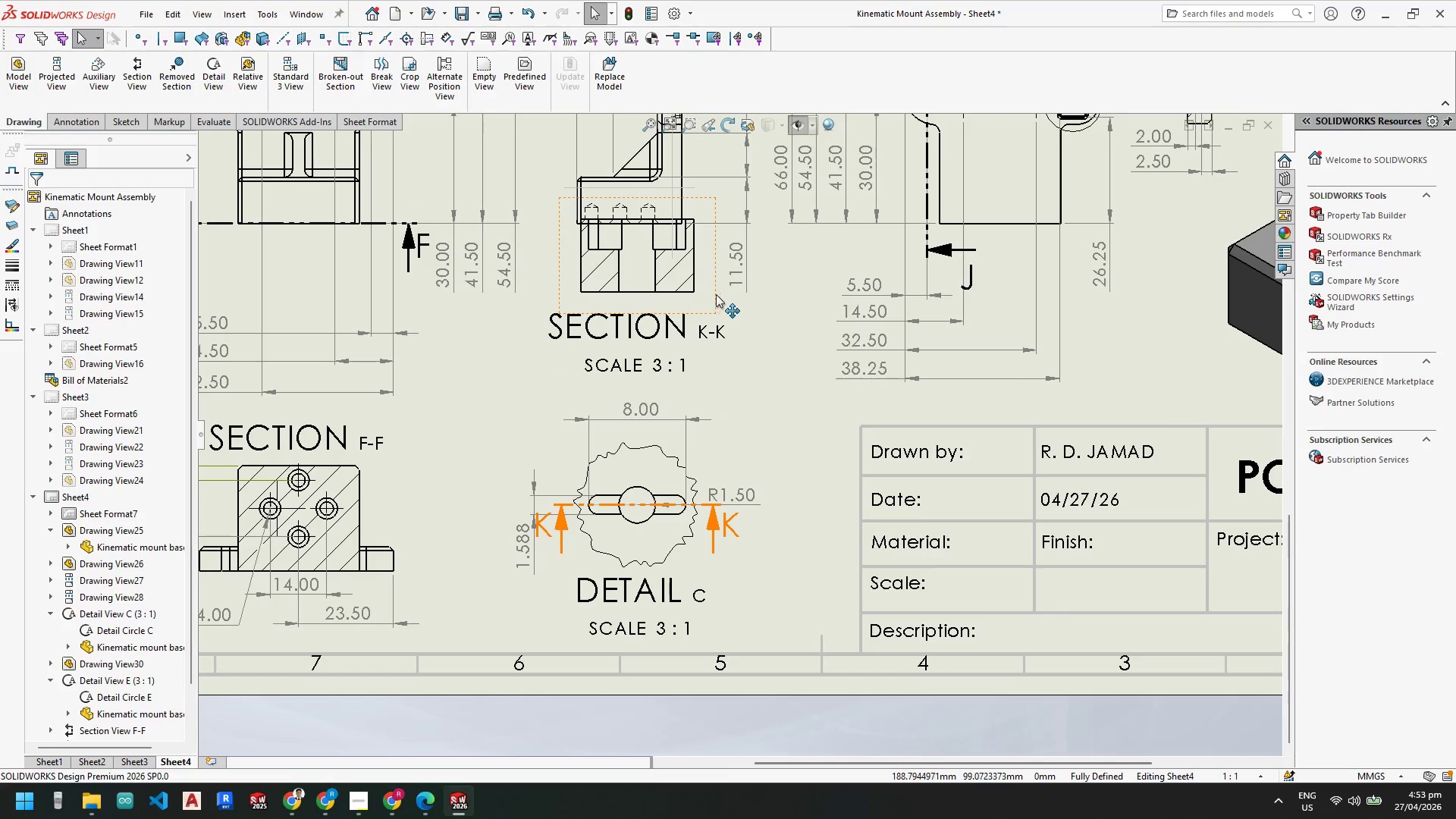 
left_click_drag(start_coordinate=[716, 294], to_coordinate=[728, 387])
 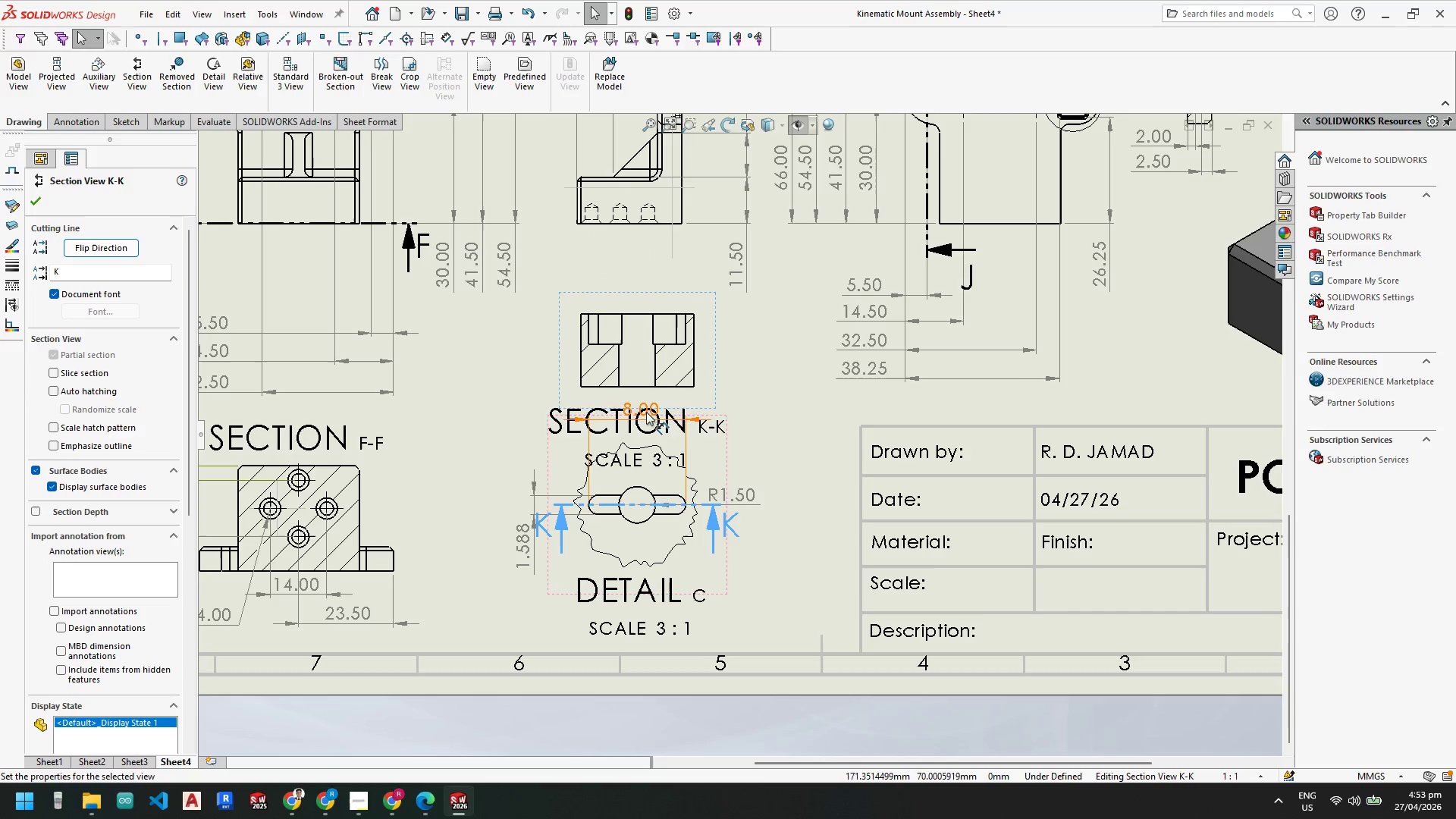 
key(Escape)
 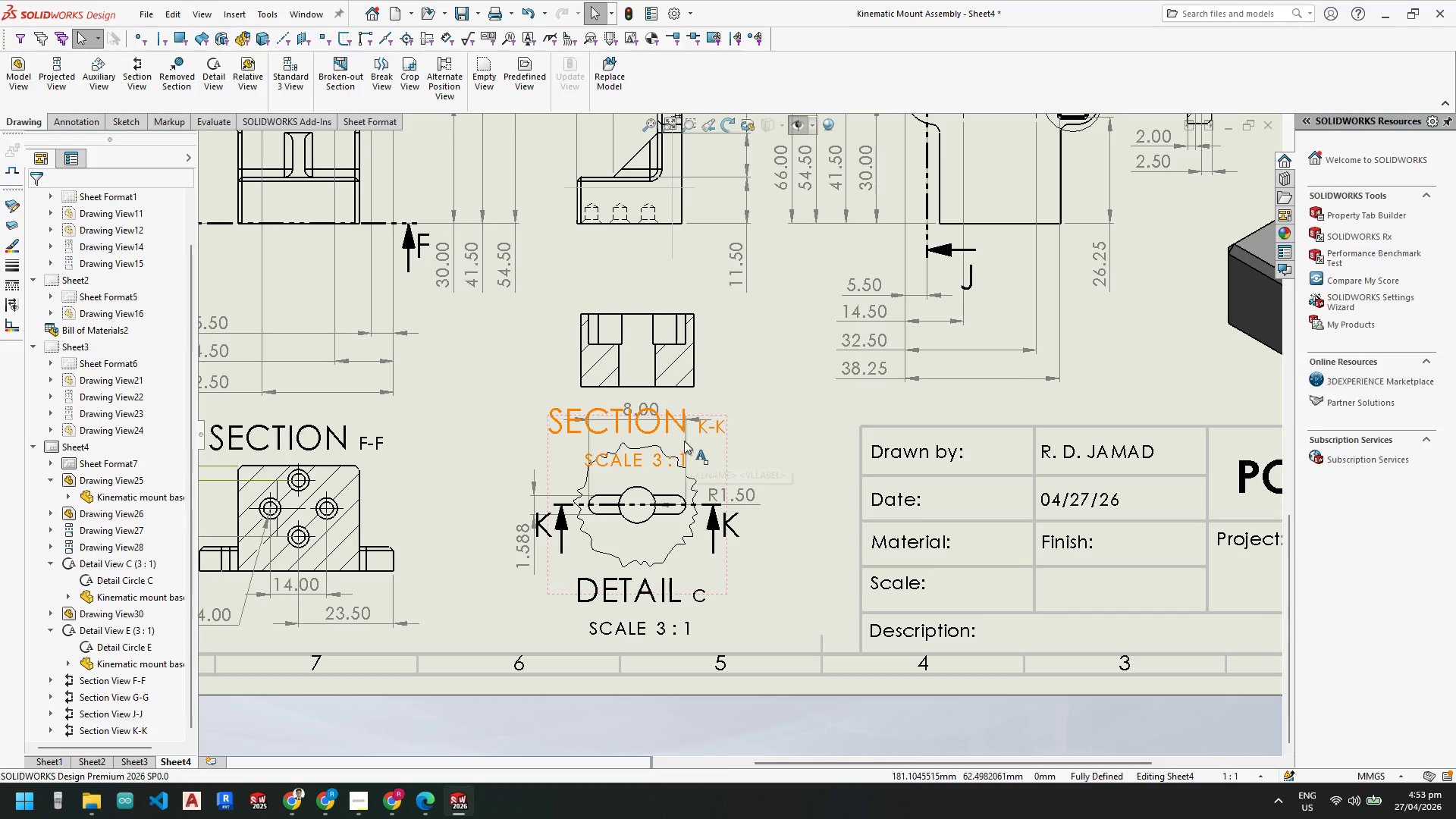 
left_click_drag(start_coordinate=[644, 419], to_coordinate=[496, 366])
 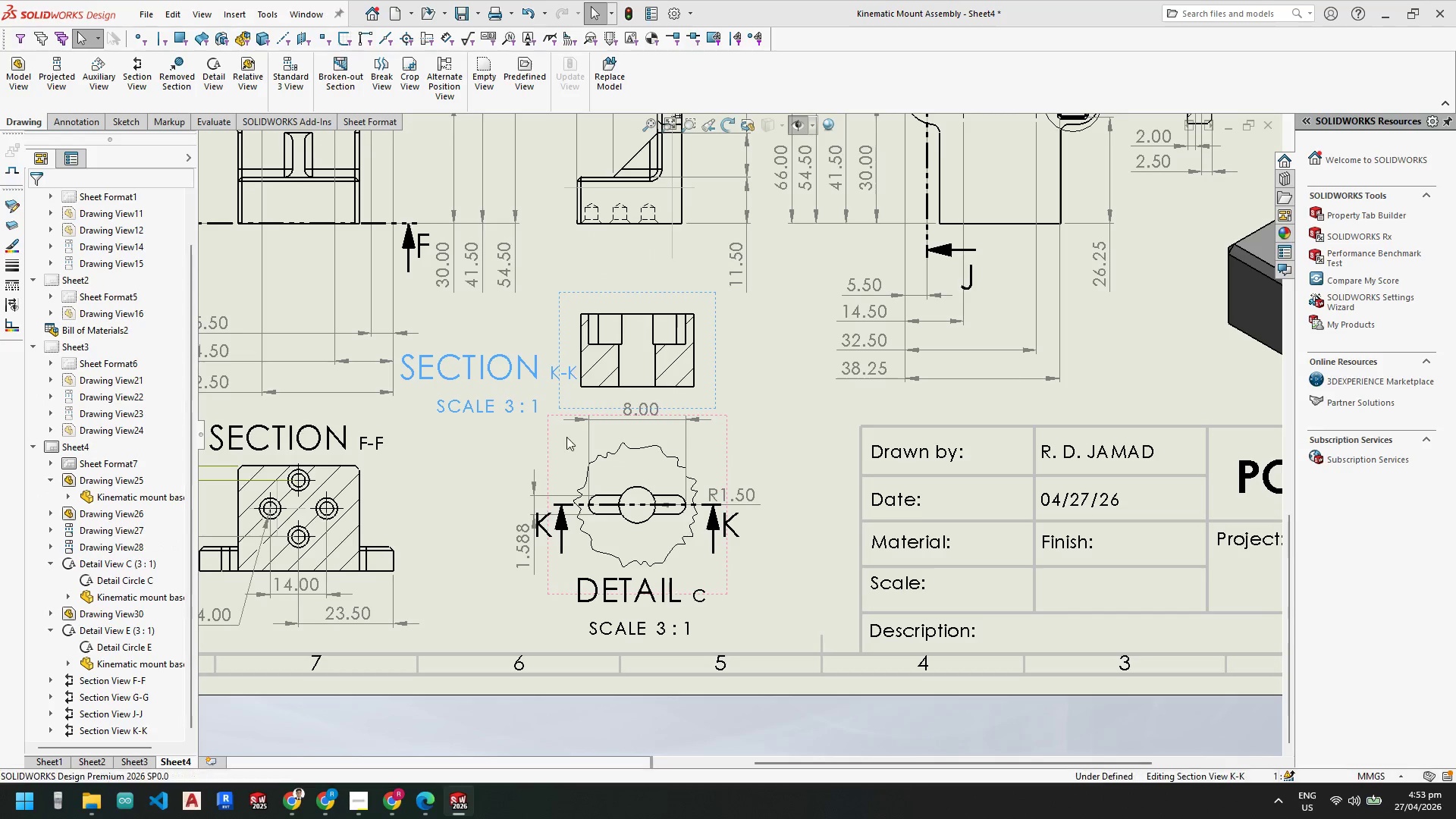 
key(Escape)
 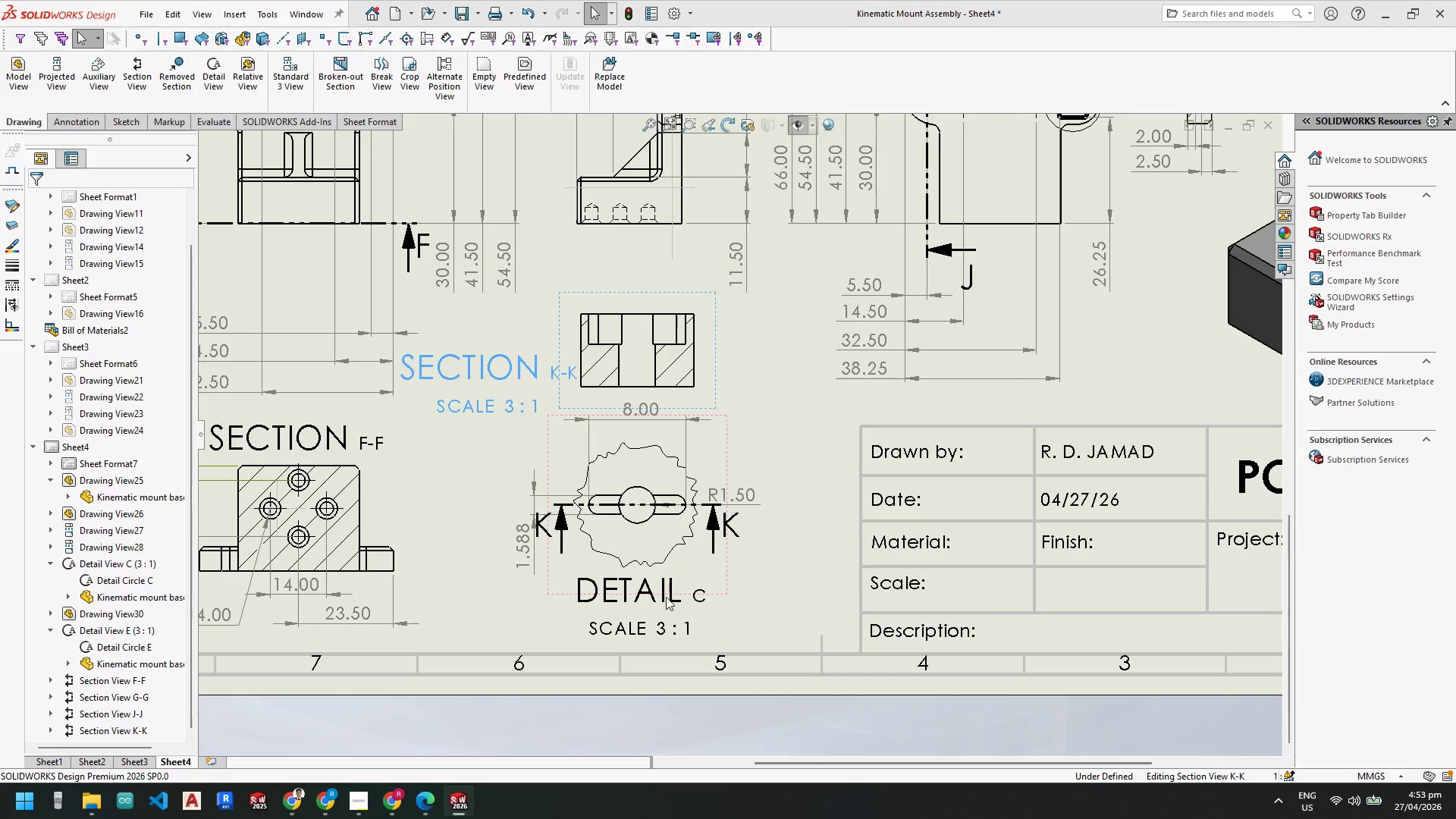 
key(Escape)
 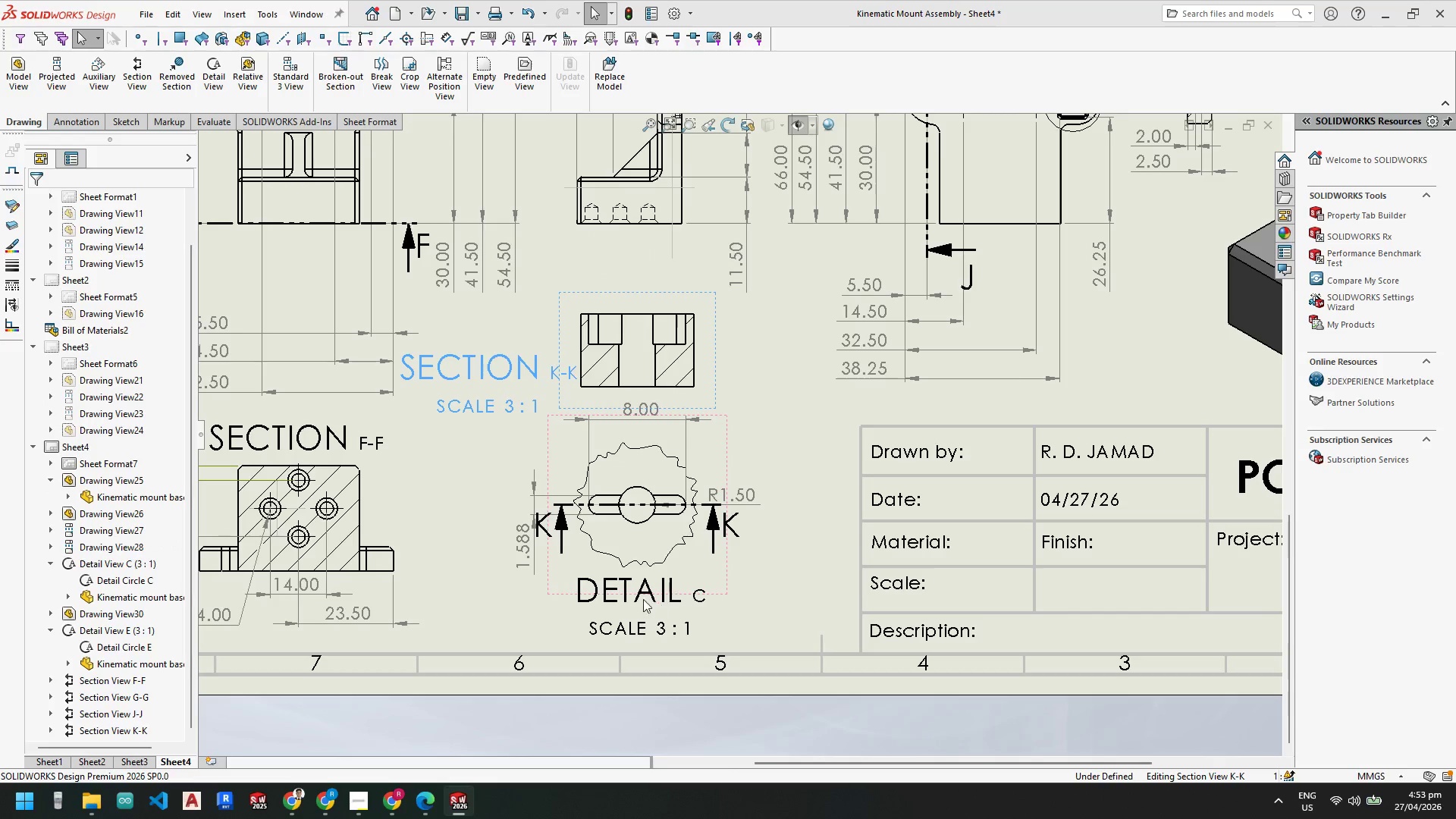 
key(Escape)
 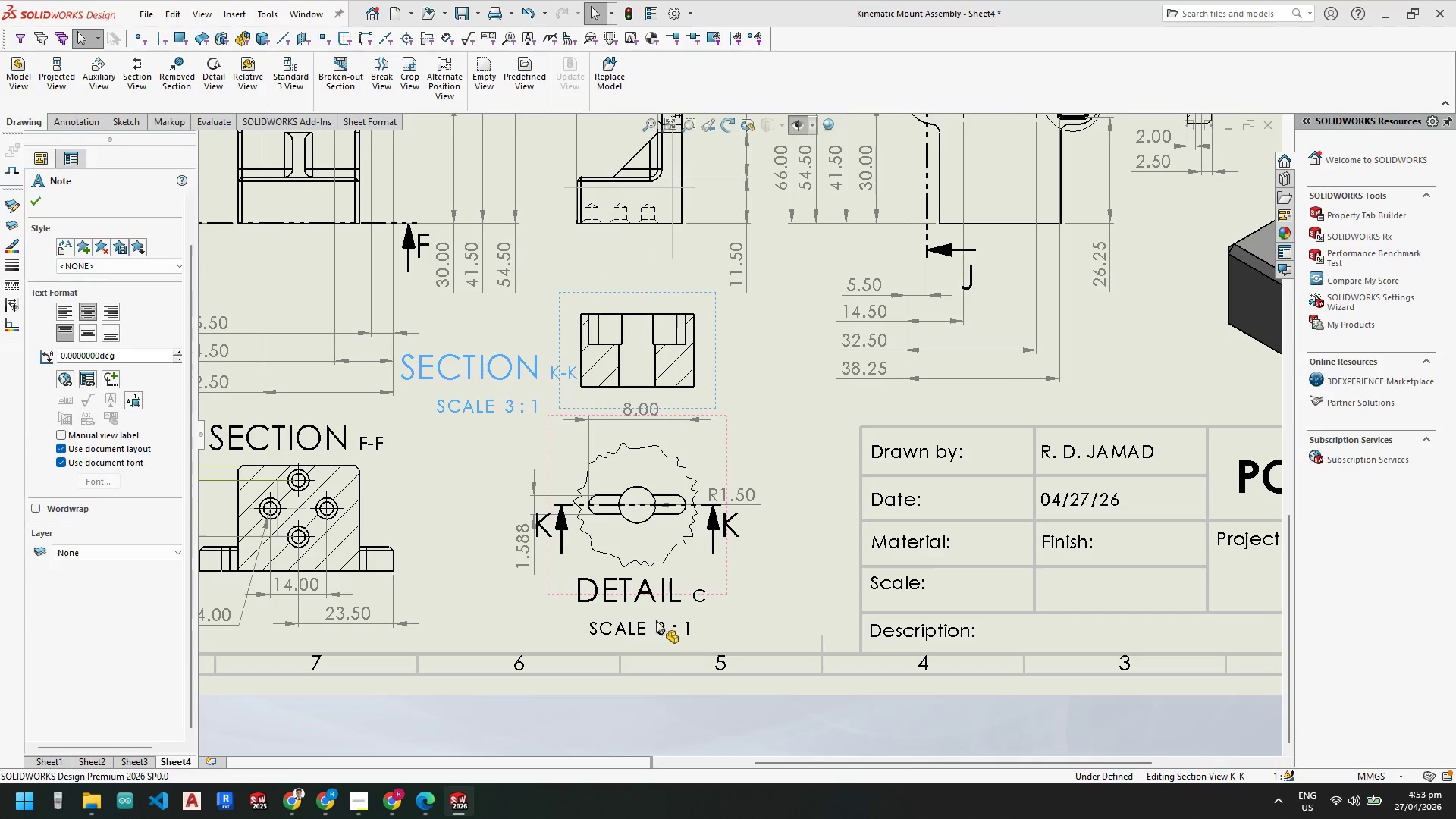 
key(Escape)
 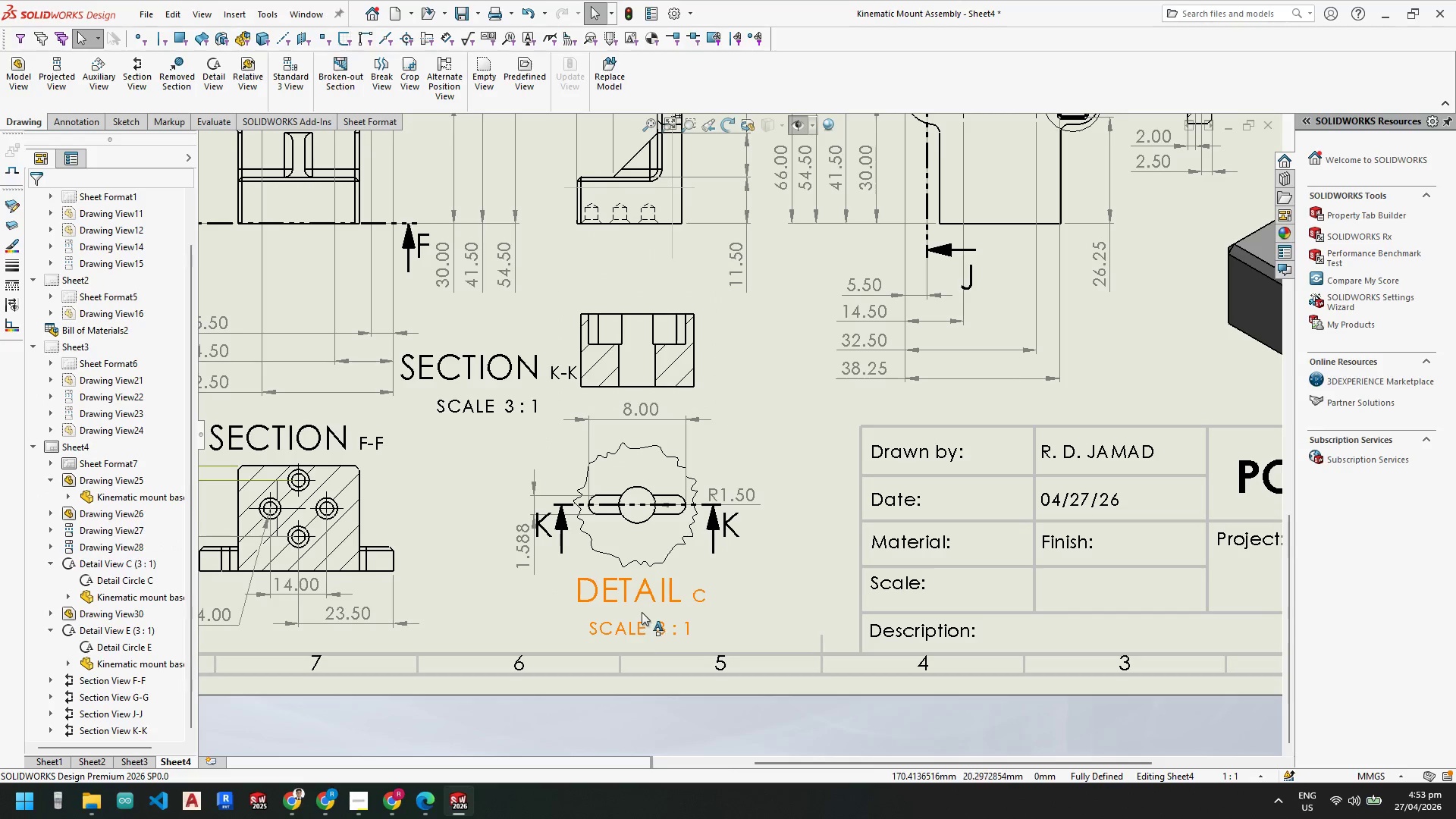 
left_click_drag(start_coordinate=[635, 610], to_coordinate=[773, 444])
 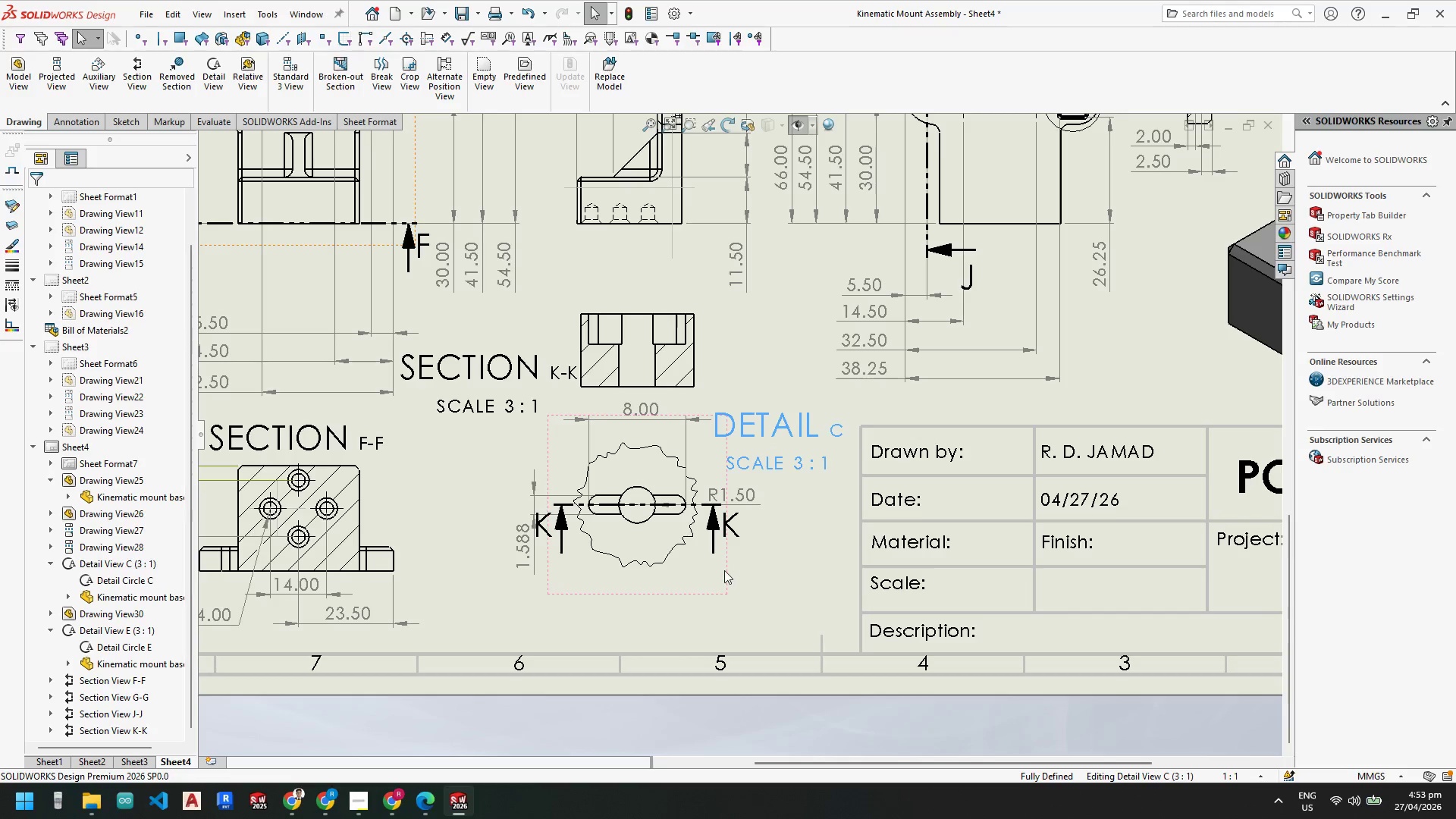 
key(Escape)
 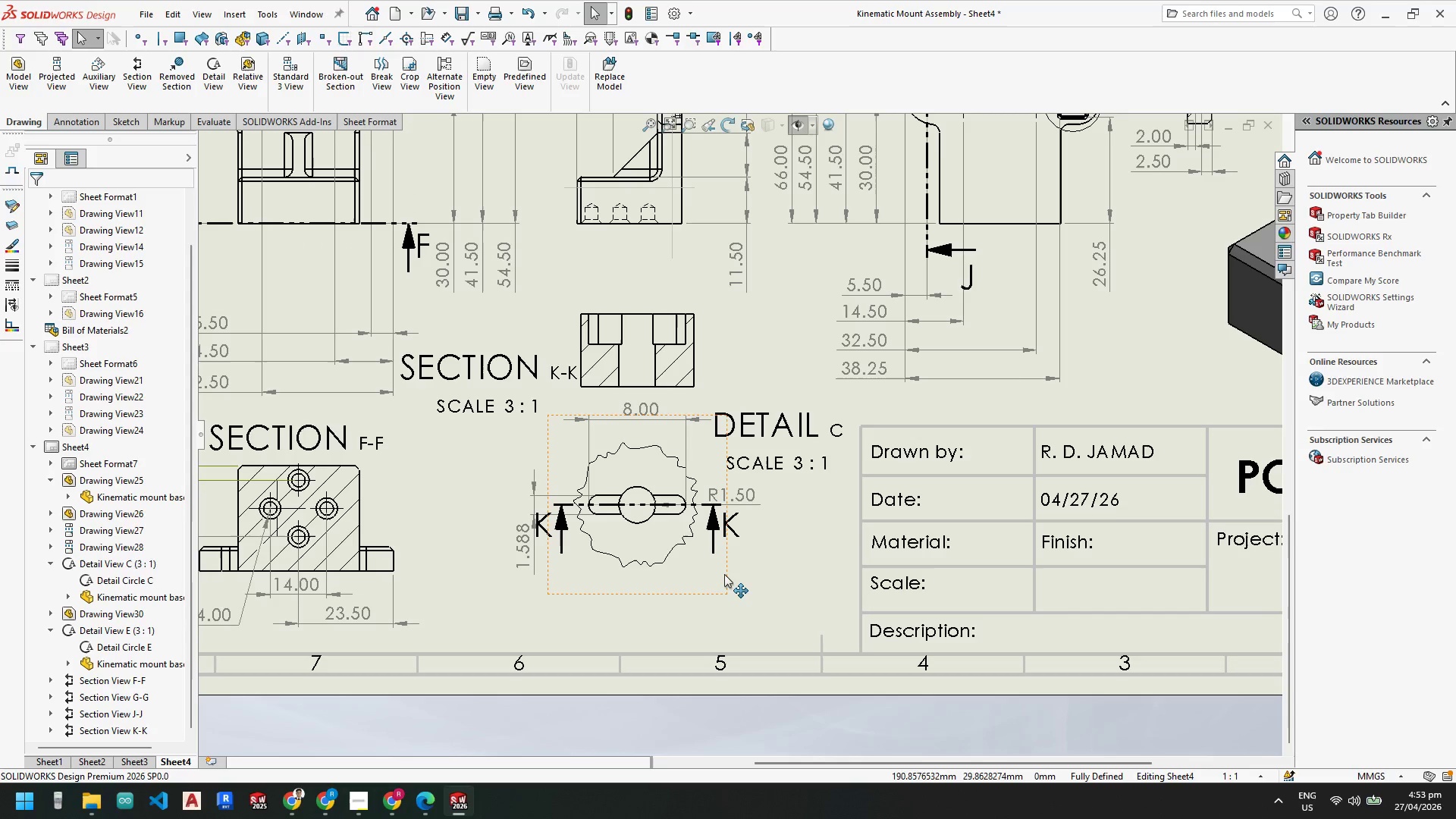 
left_click_drag(start_coordinate=[725, 572], to_coordinate=[727, 635])
 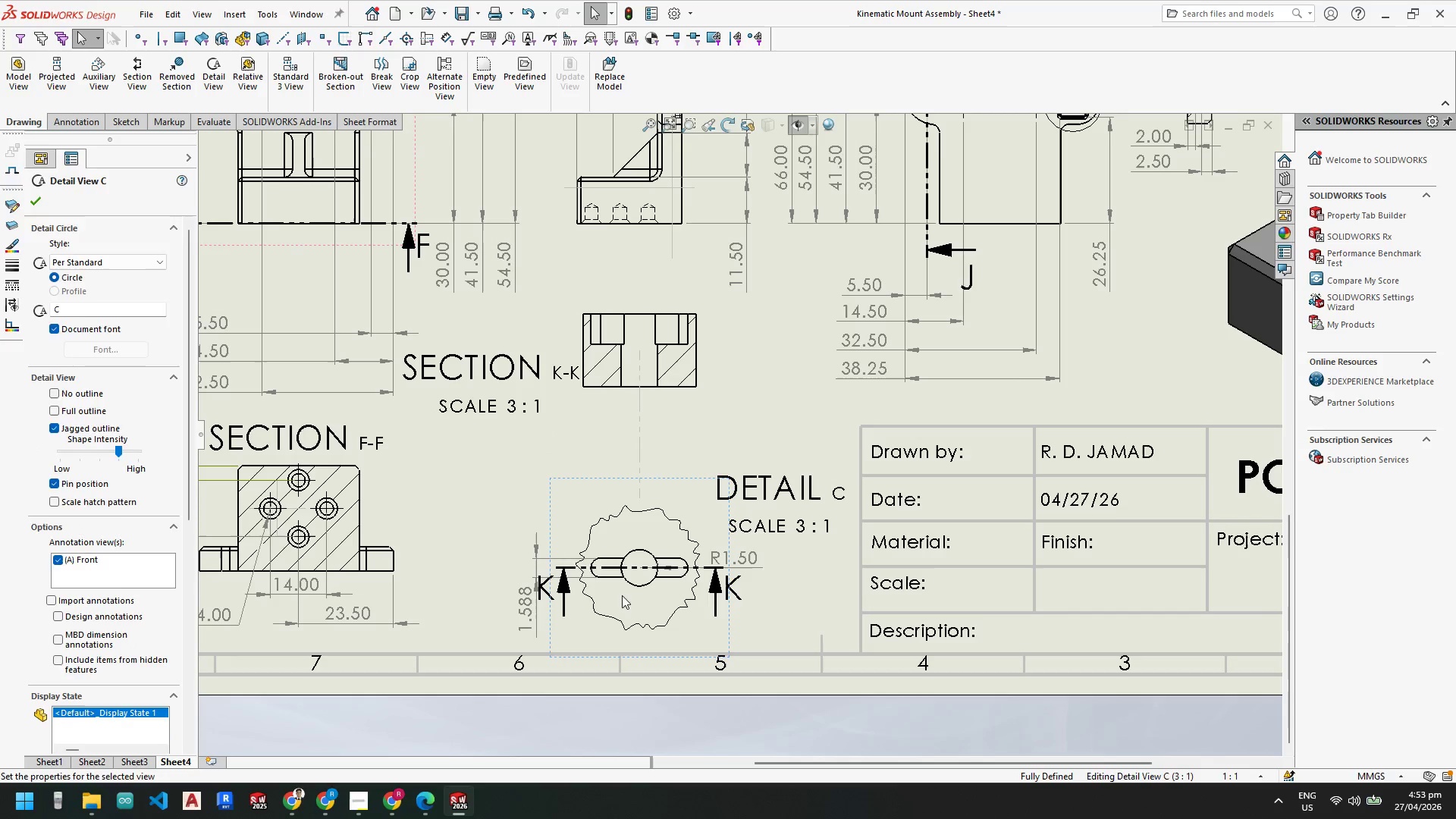 
key(Escape)
 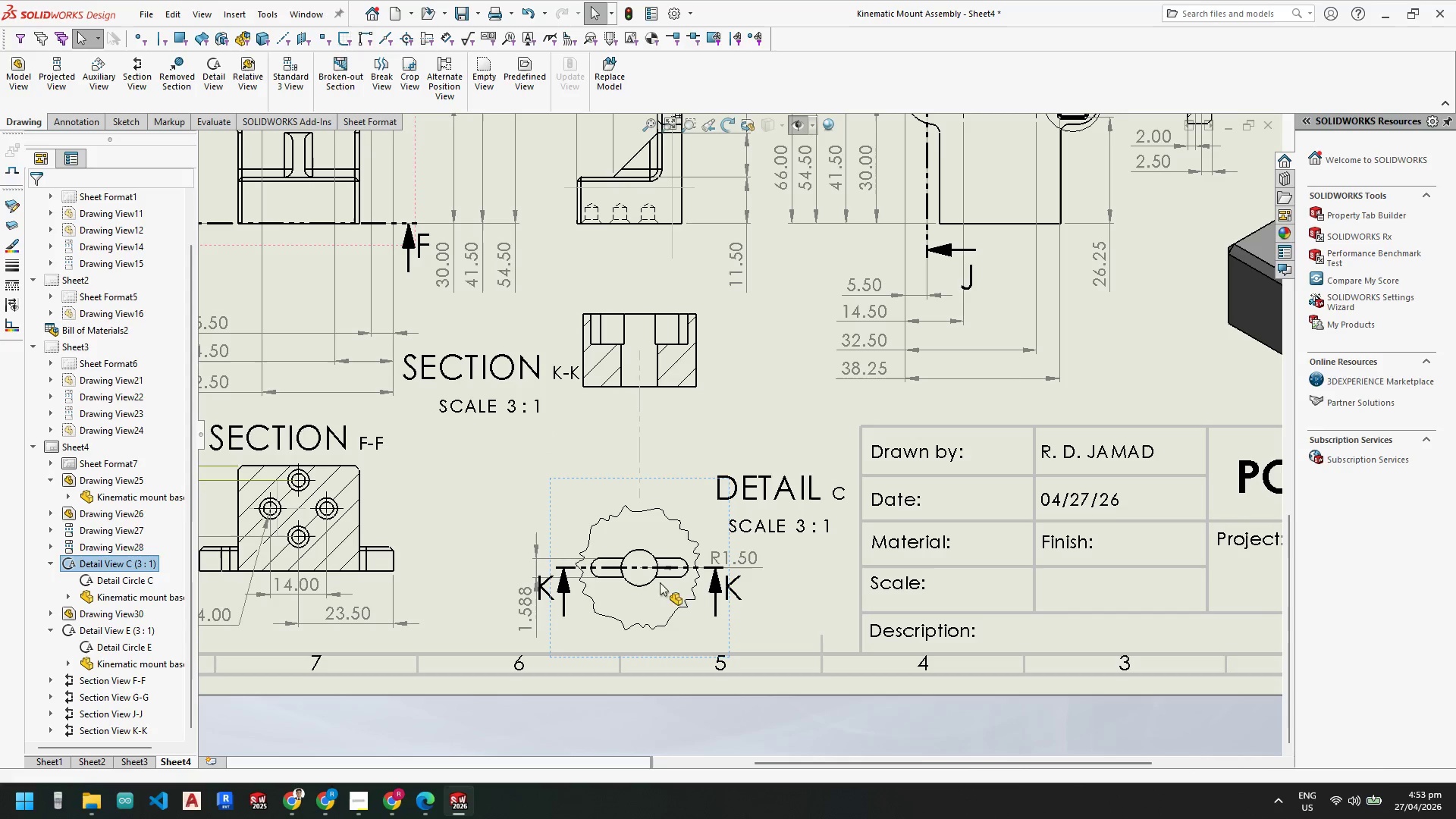 
key(Escape)
 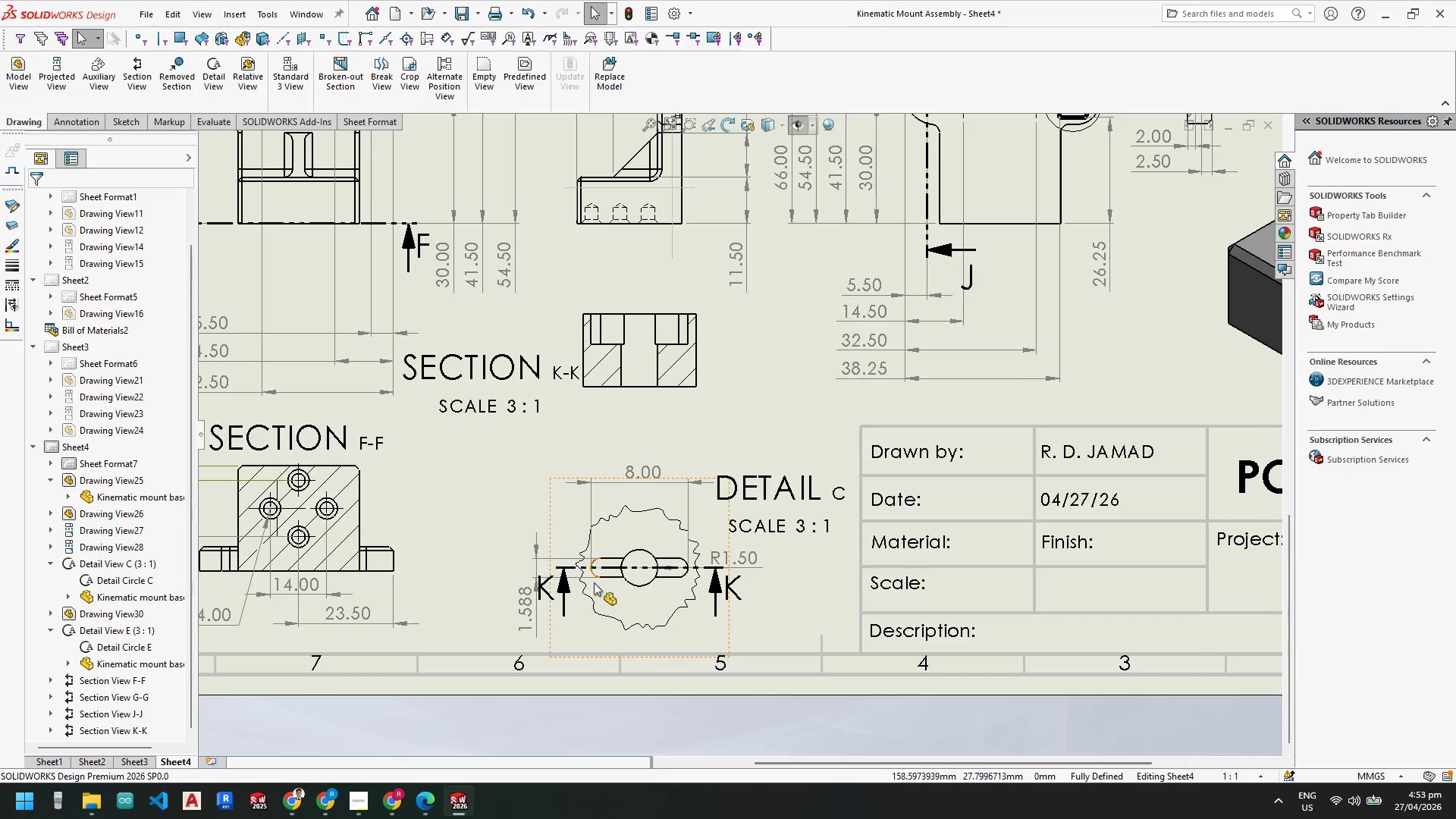 
key(Escape)
 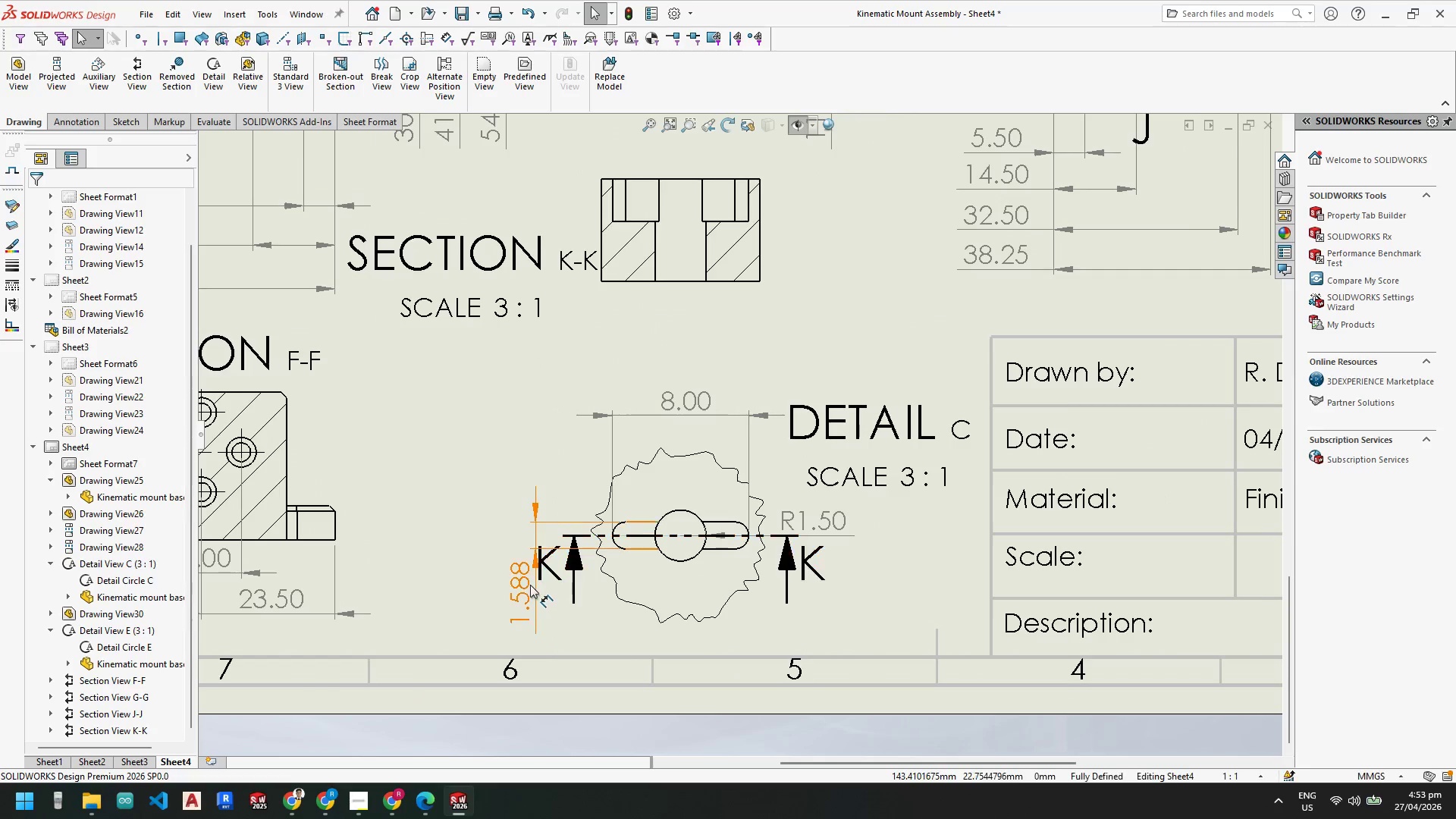 
scroll: coordinate [598, 585], scroll_direction: down, amount: 3.0
 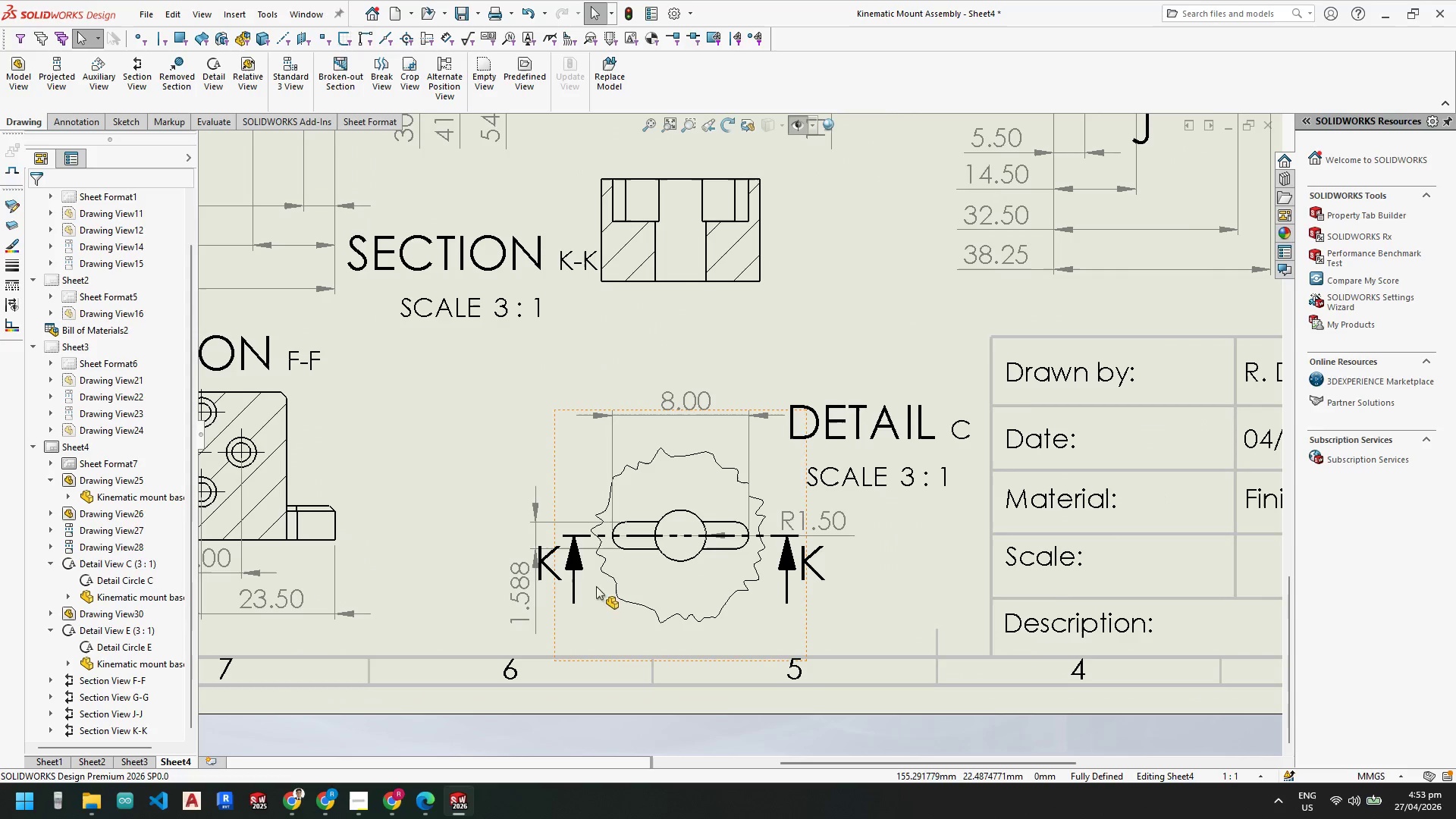 
left_click_drag(start_coordinate=[530, 585], to_coordinate=[515, 582])
 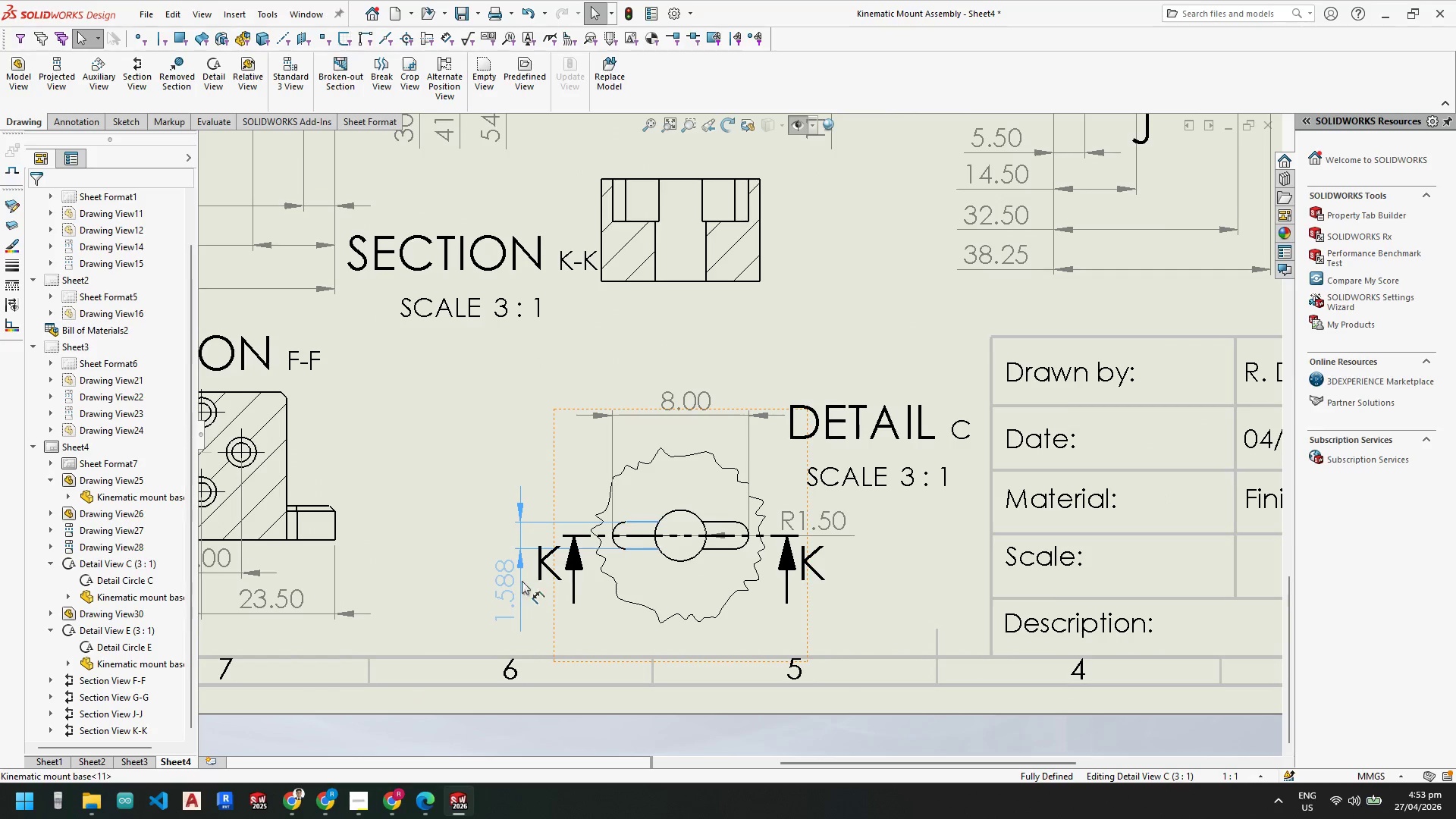 
key(Escape)
 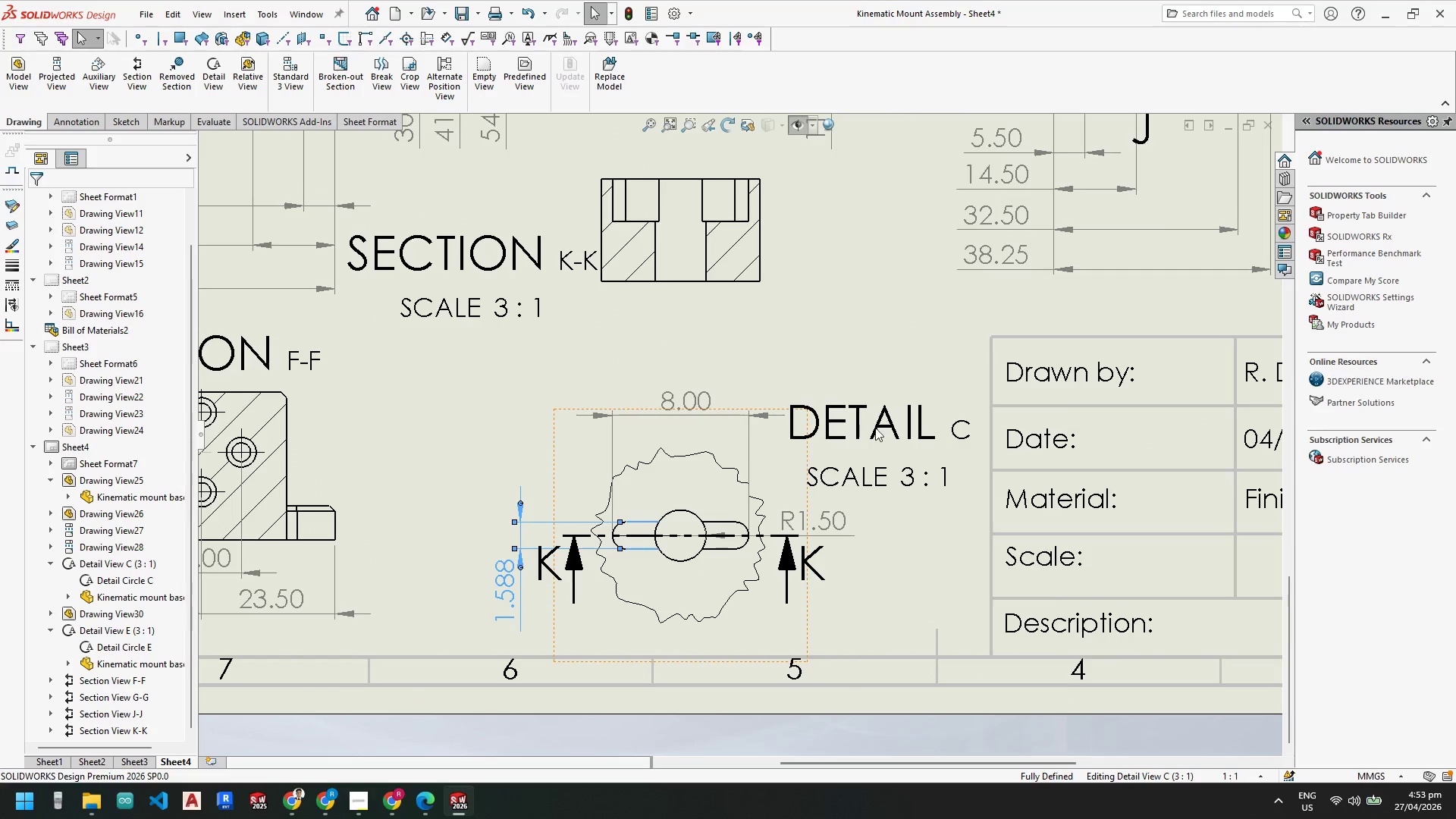 
key(Escape)
 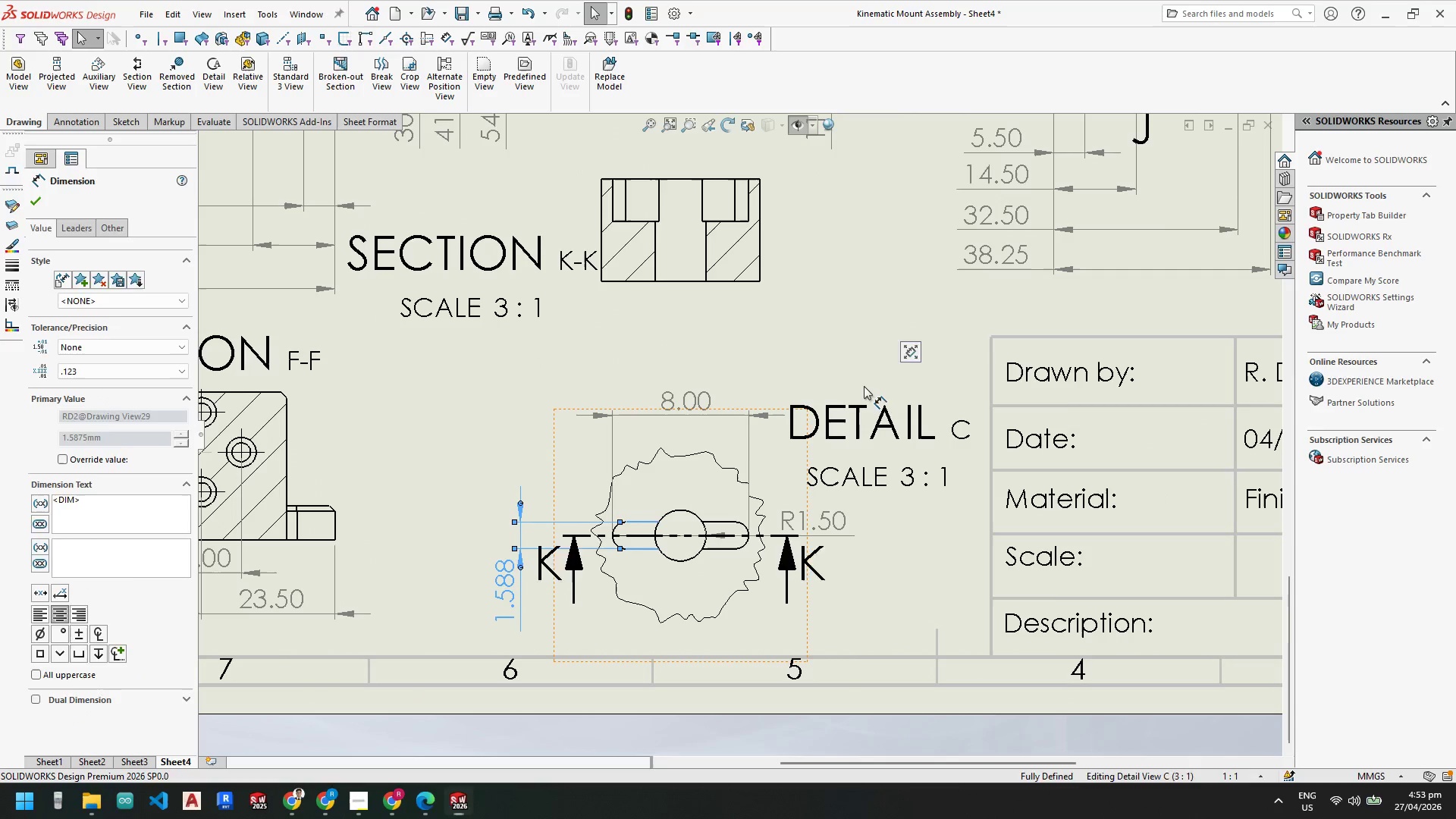 
key(Escape)
 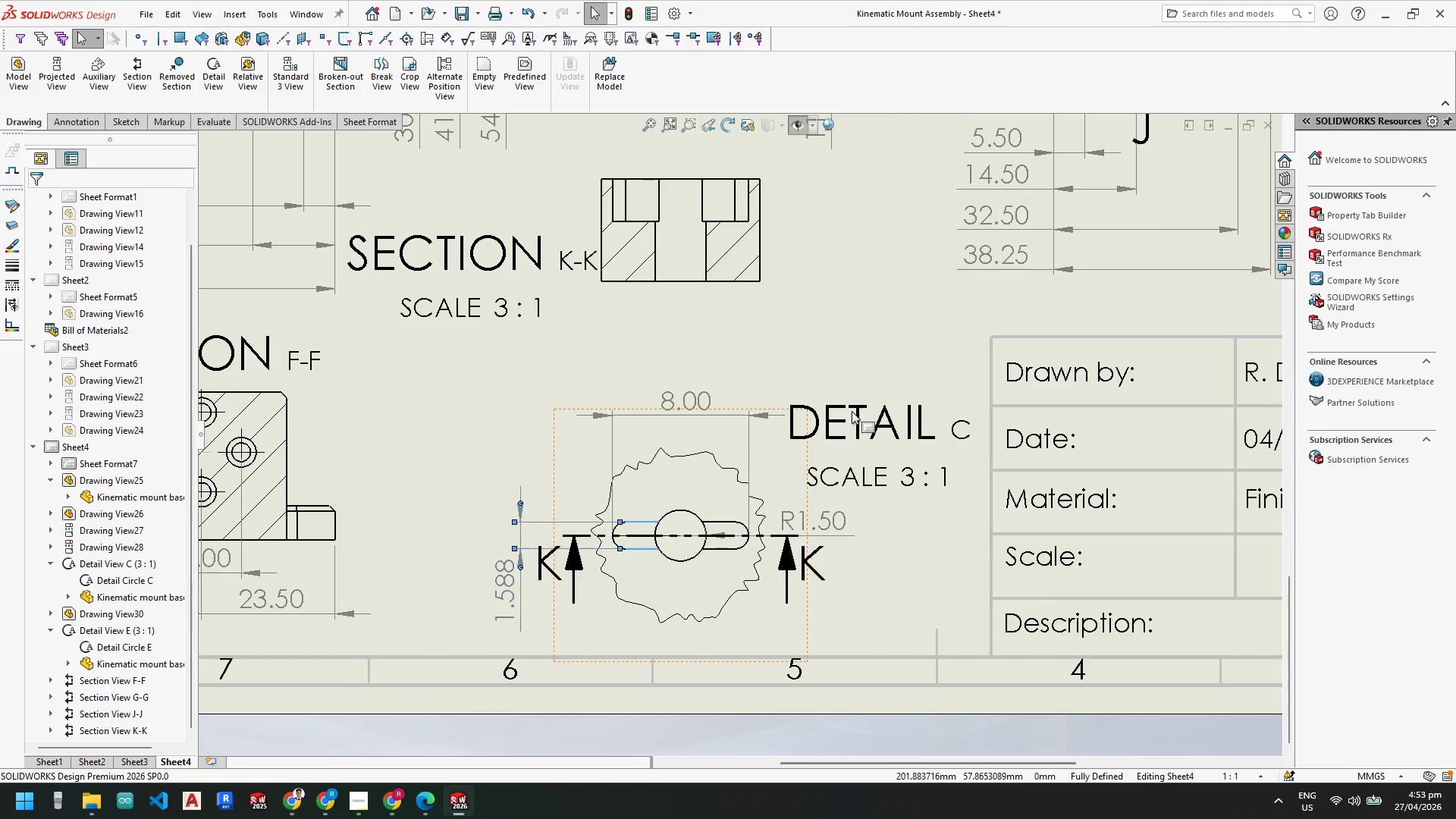 
left_click_drag(start_coordinate=[848, 413], to_coordinate=[859, 413])
 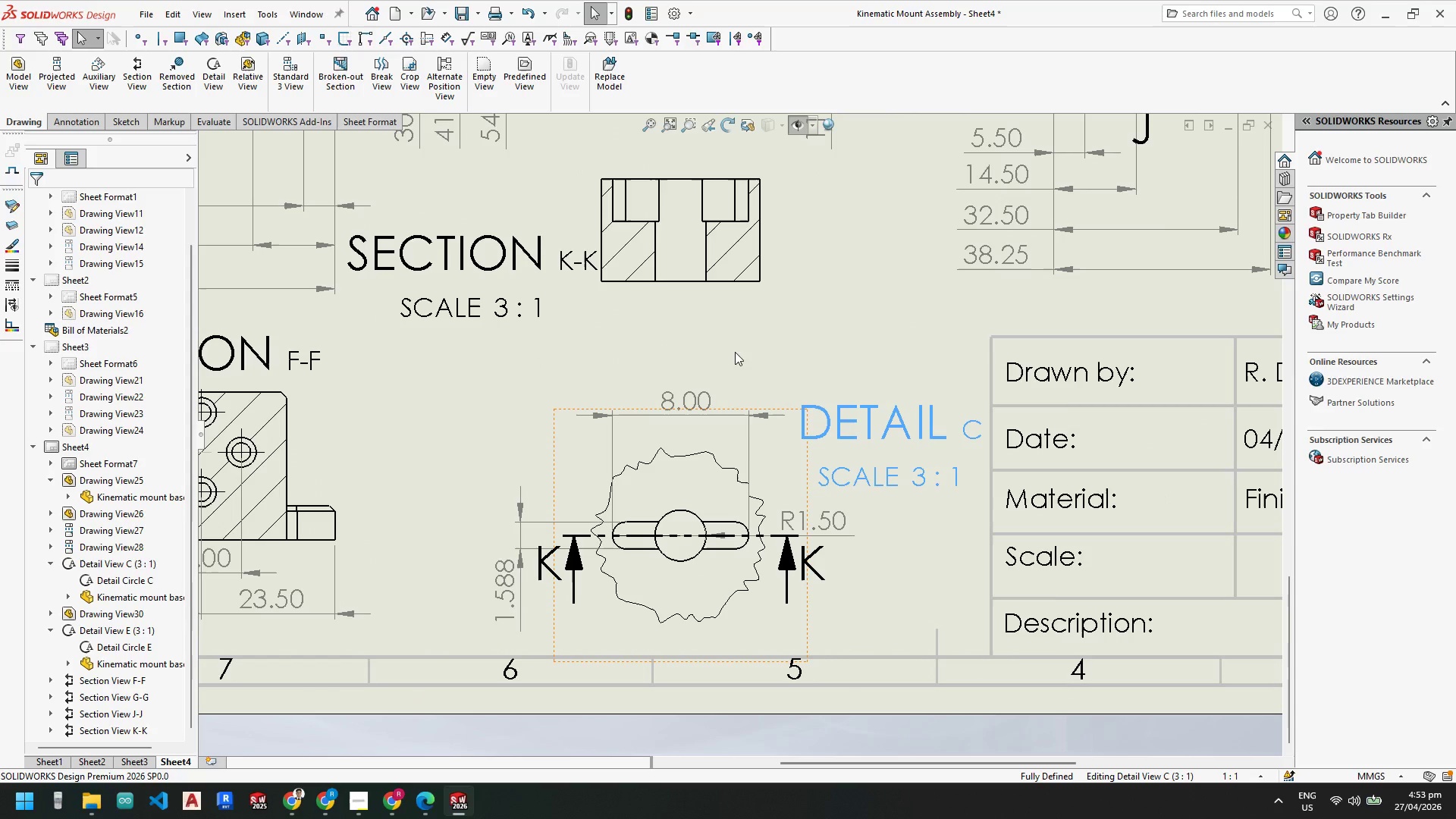 
key(Escape)
 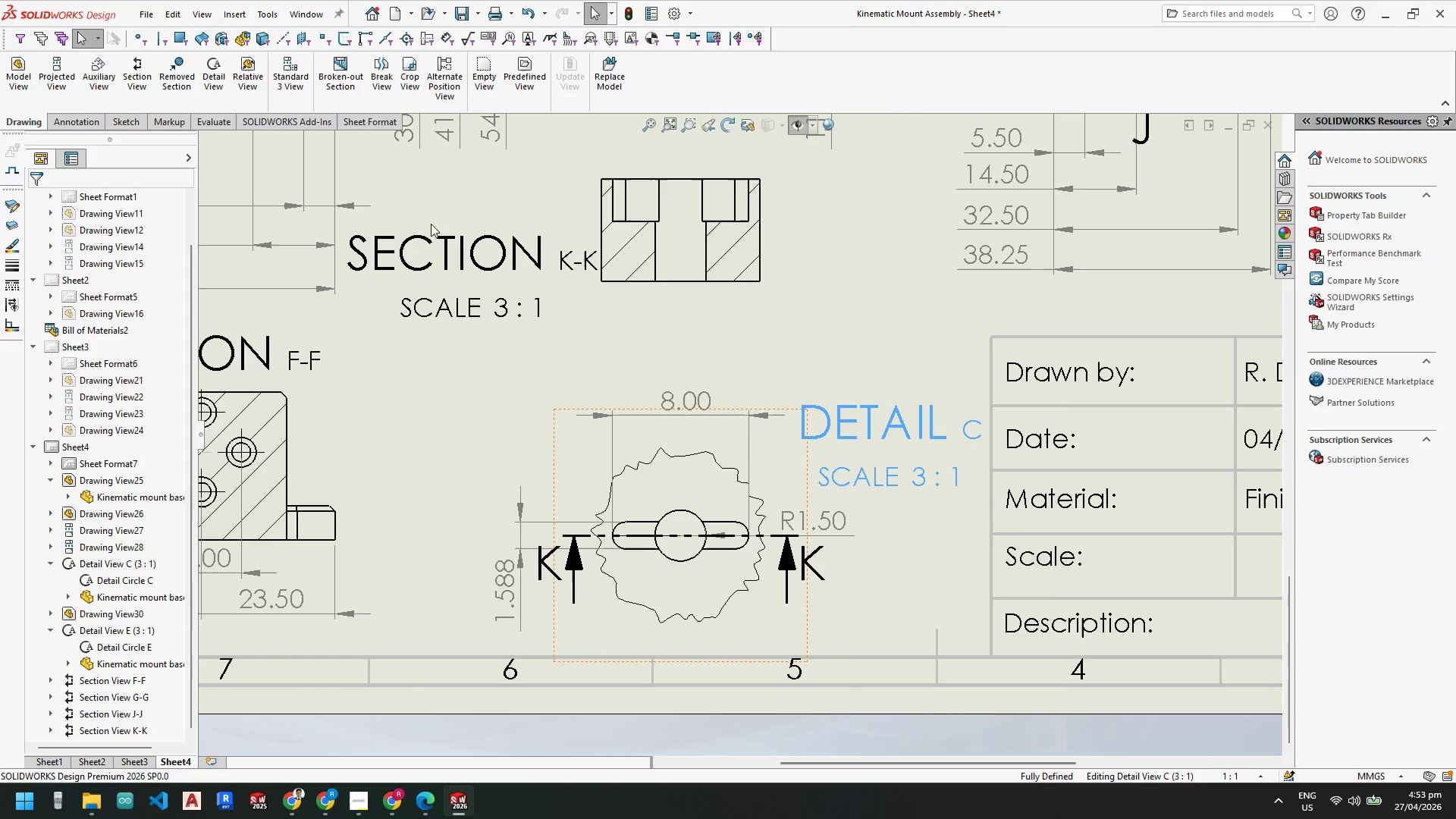 
key(Escape)
 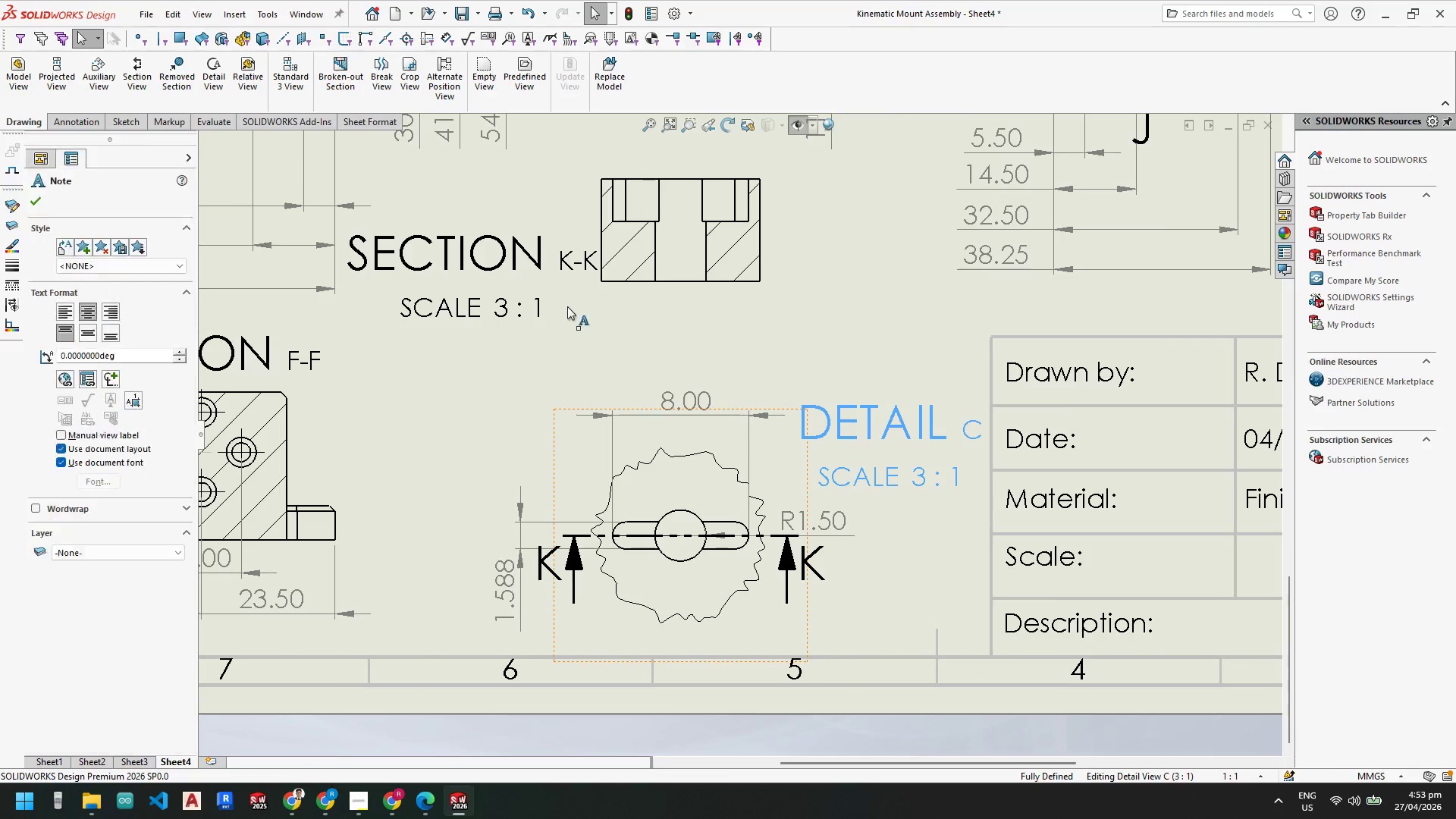 
key(Escape)
 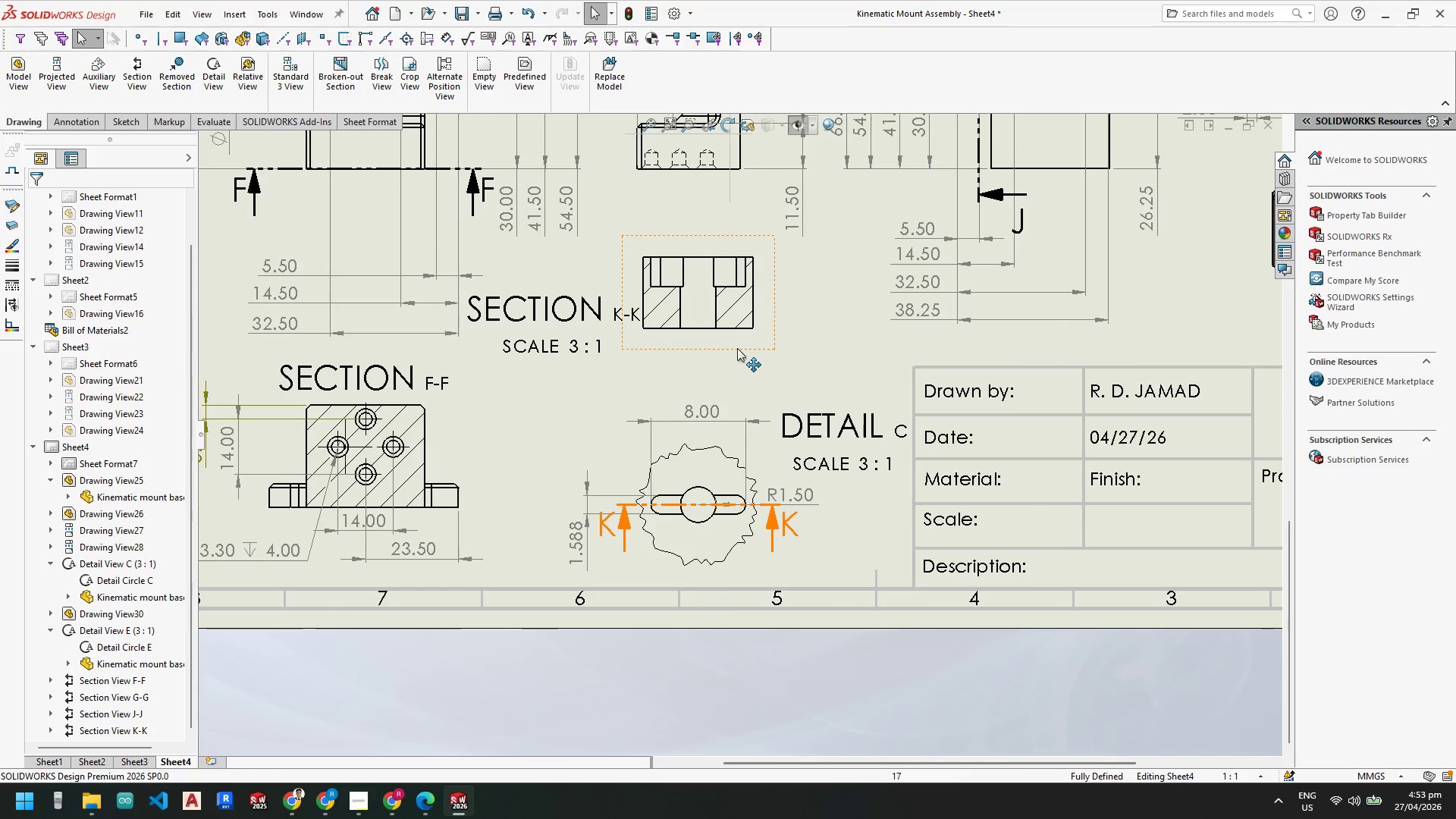 
scroll: coordinate [598, 308], scroll_direction: up, amount: 2.0
 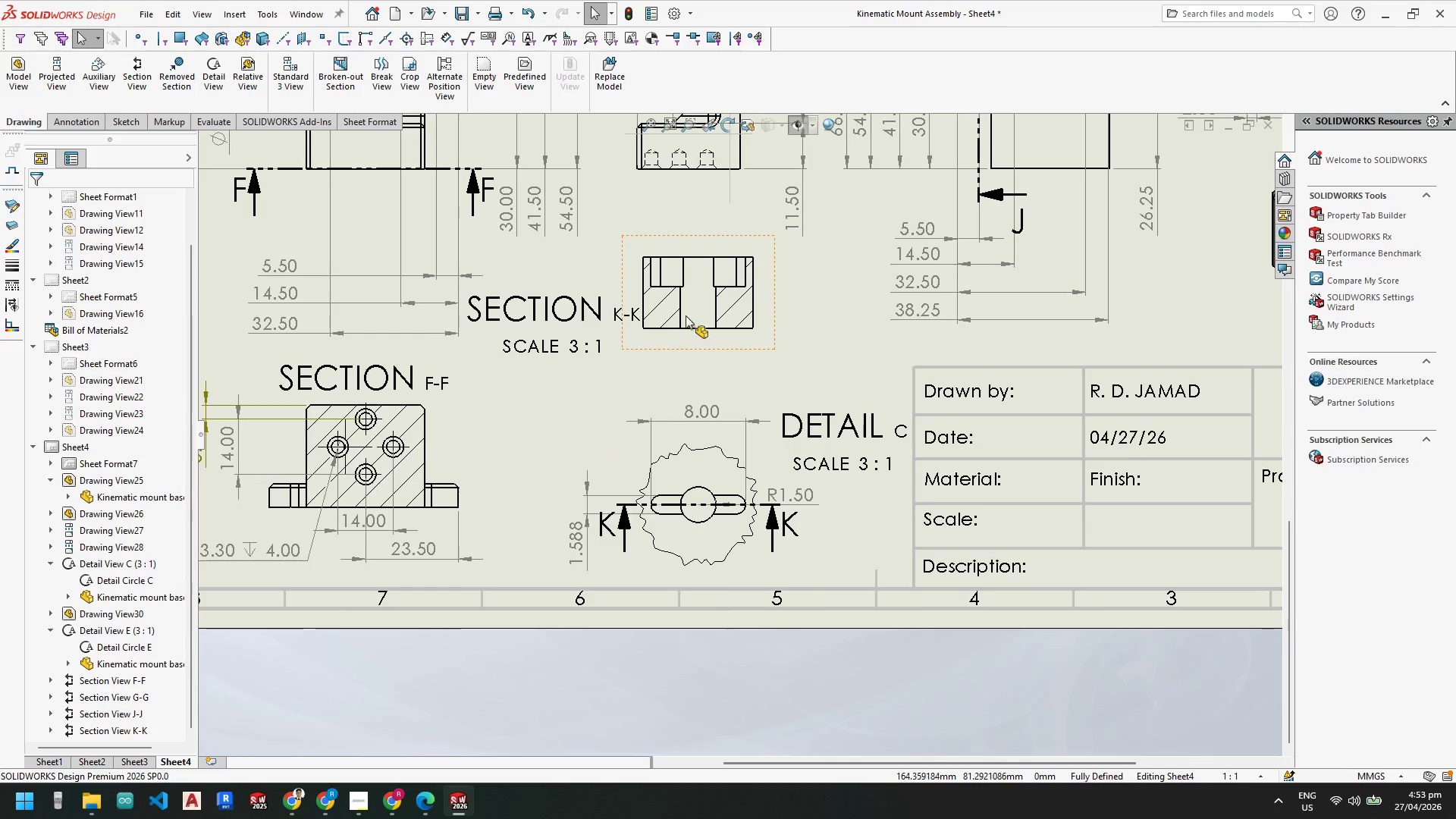 
left_click_drag(start_coordinate=[735, 350], to_coordinate=[735, 380])
 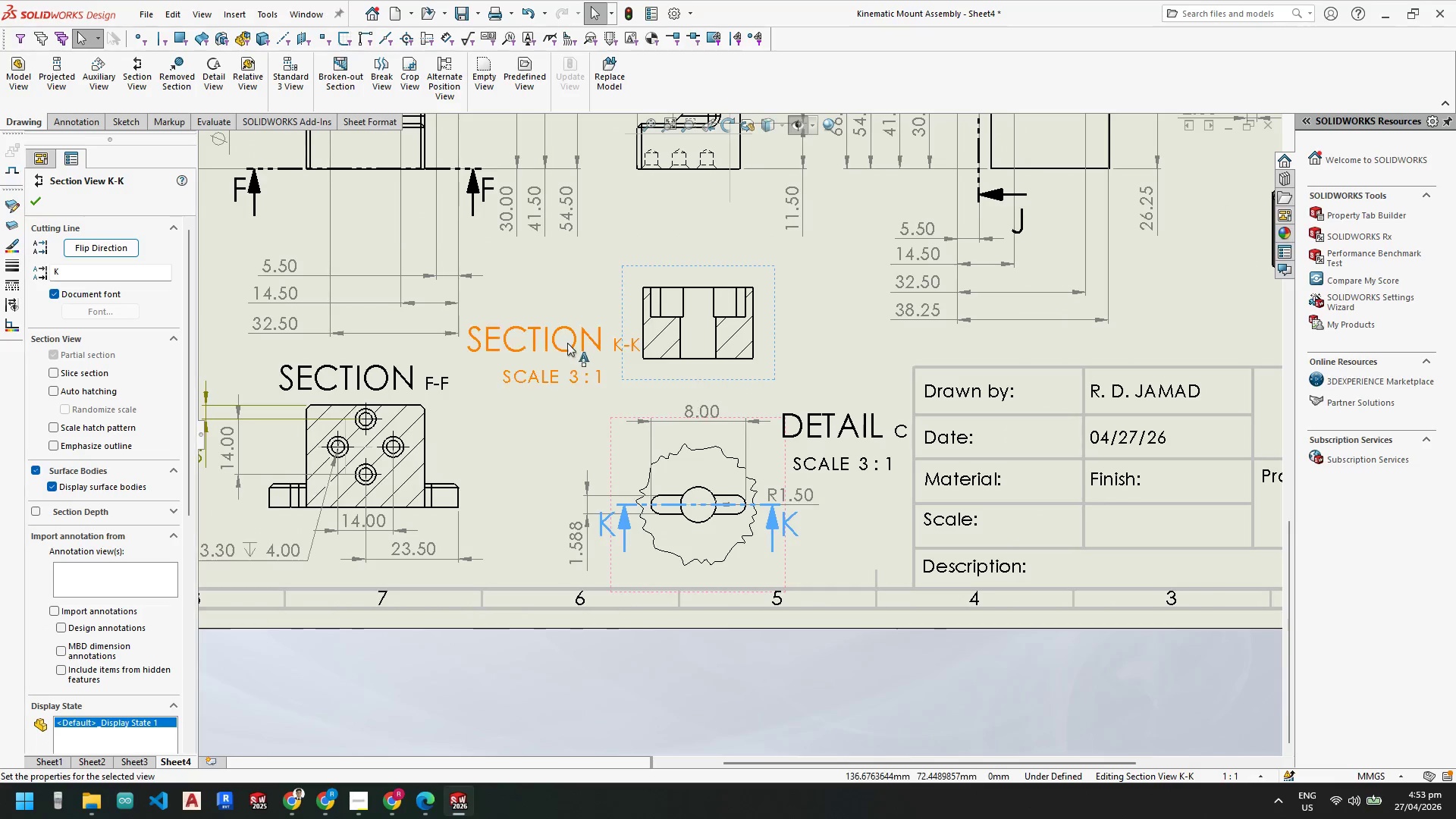 
left_click_drag(start_coordinate=[563, 343], to_coordinate=[872, 350])
 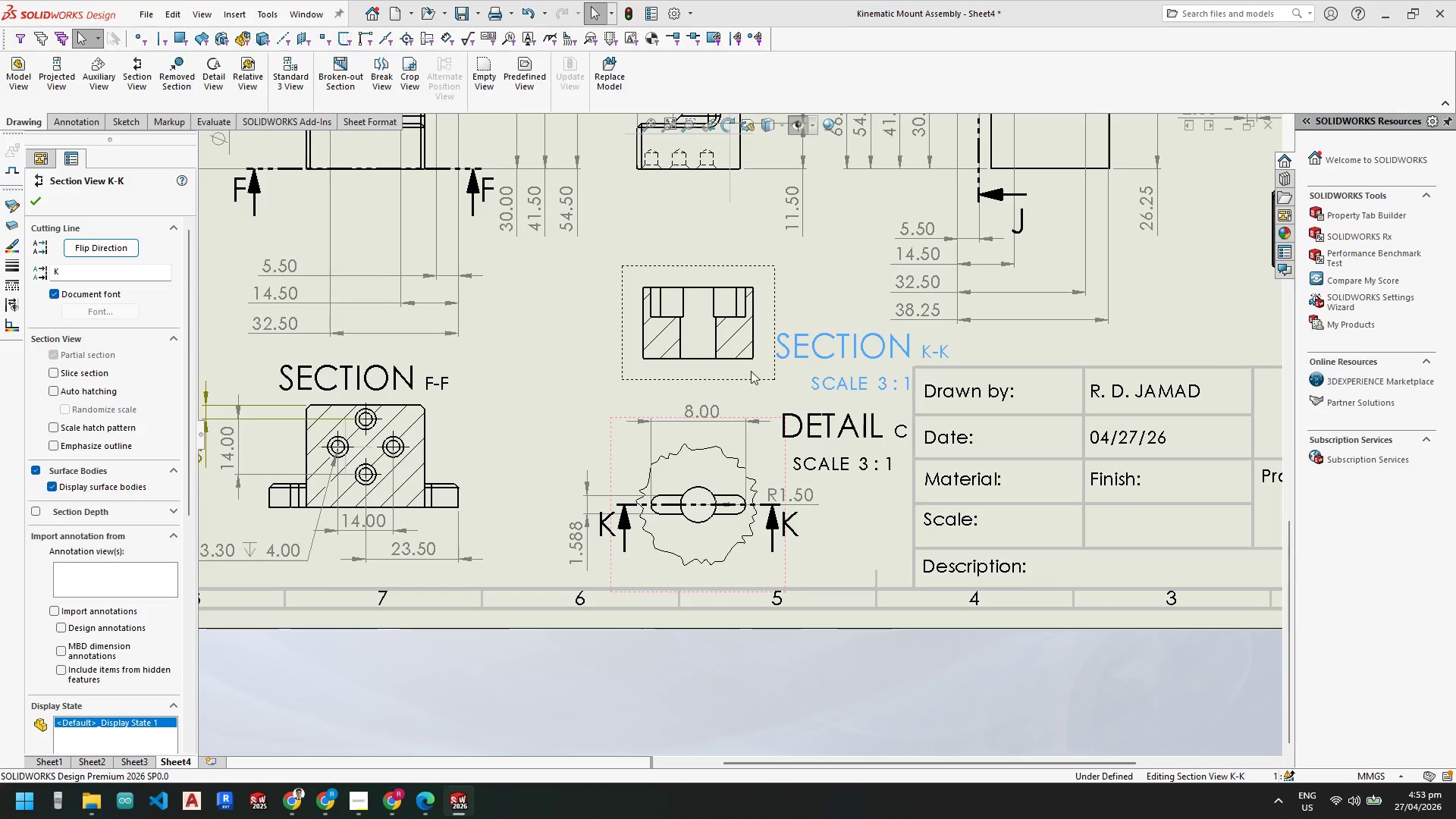 
key(Escape)
 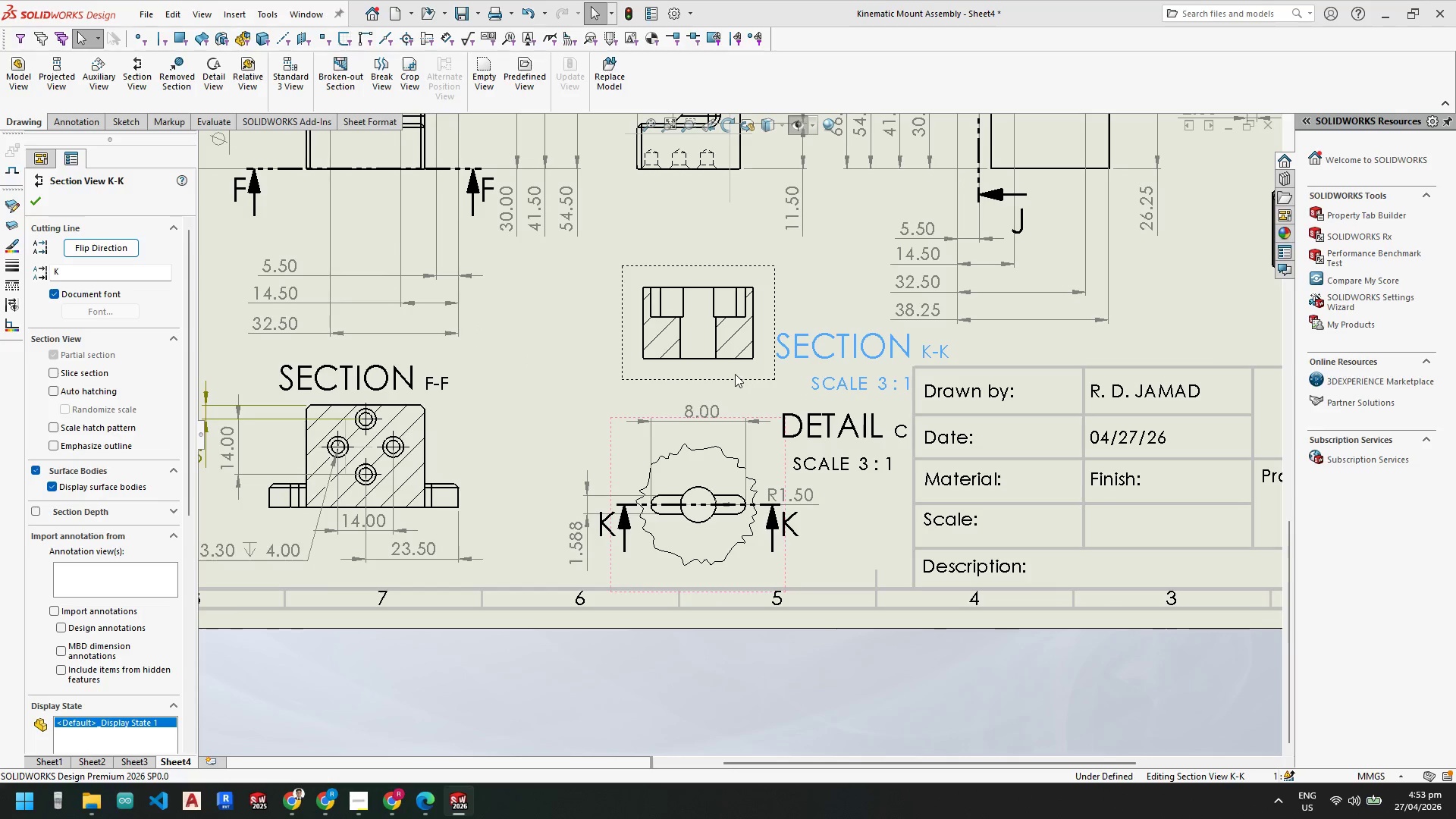 
key(Escape)
 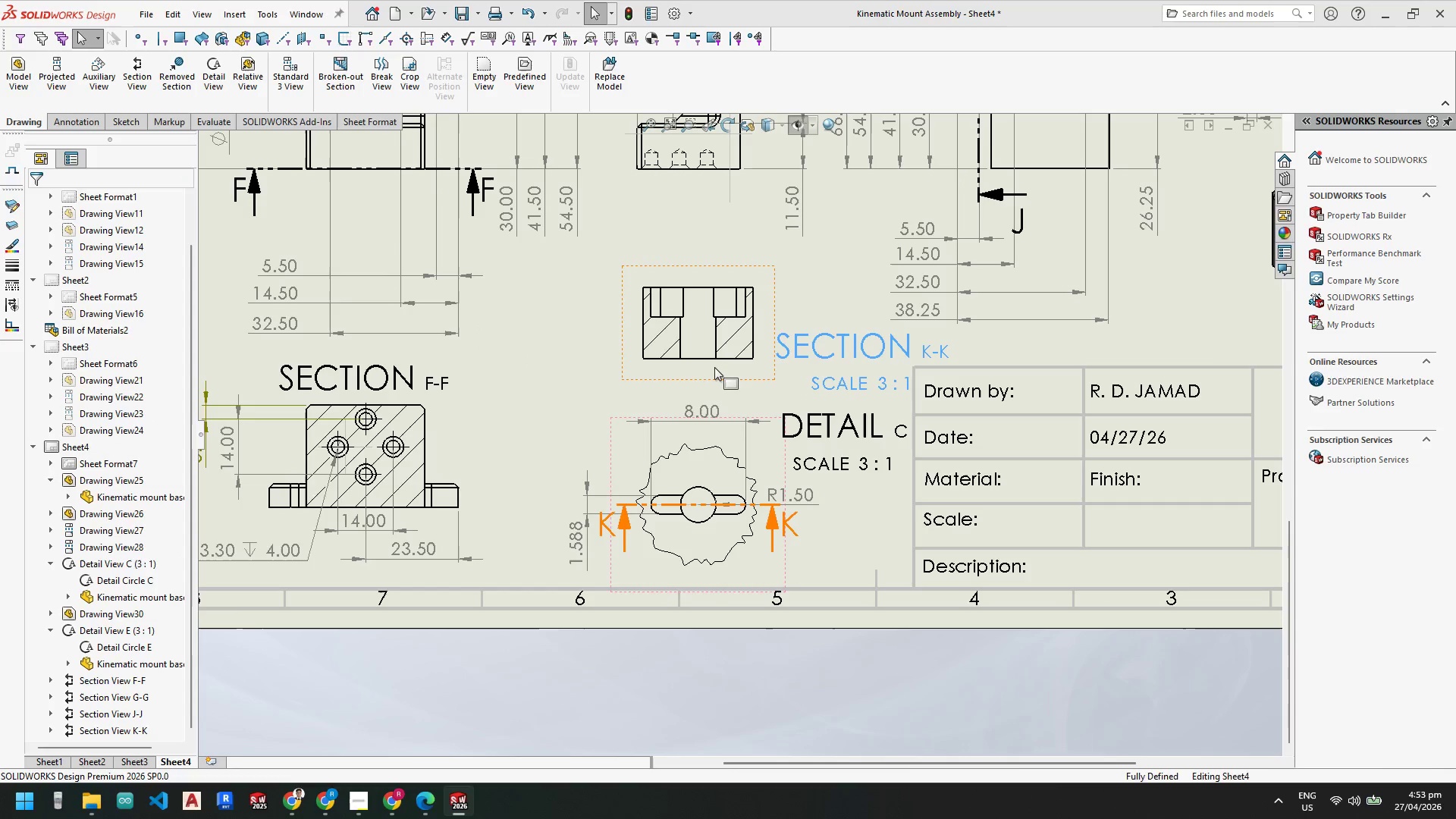 
key(Escape)
 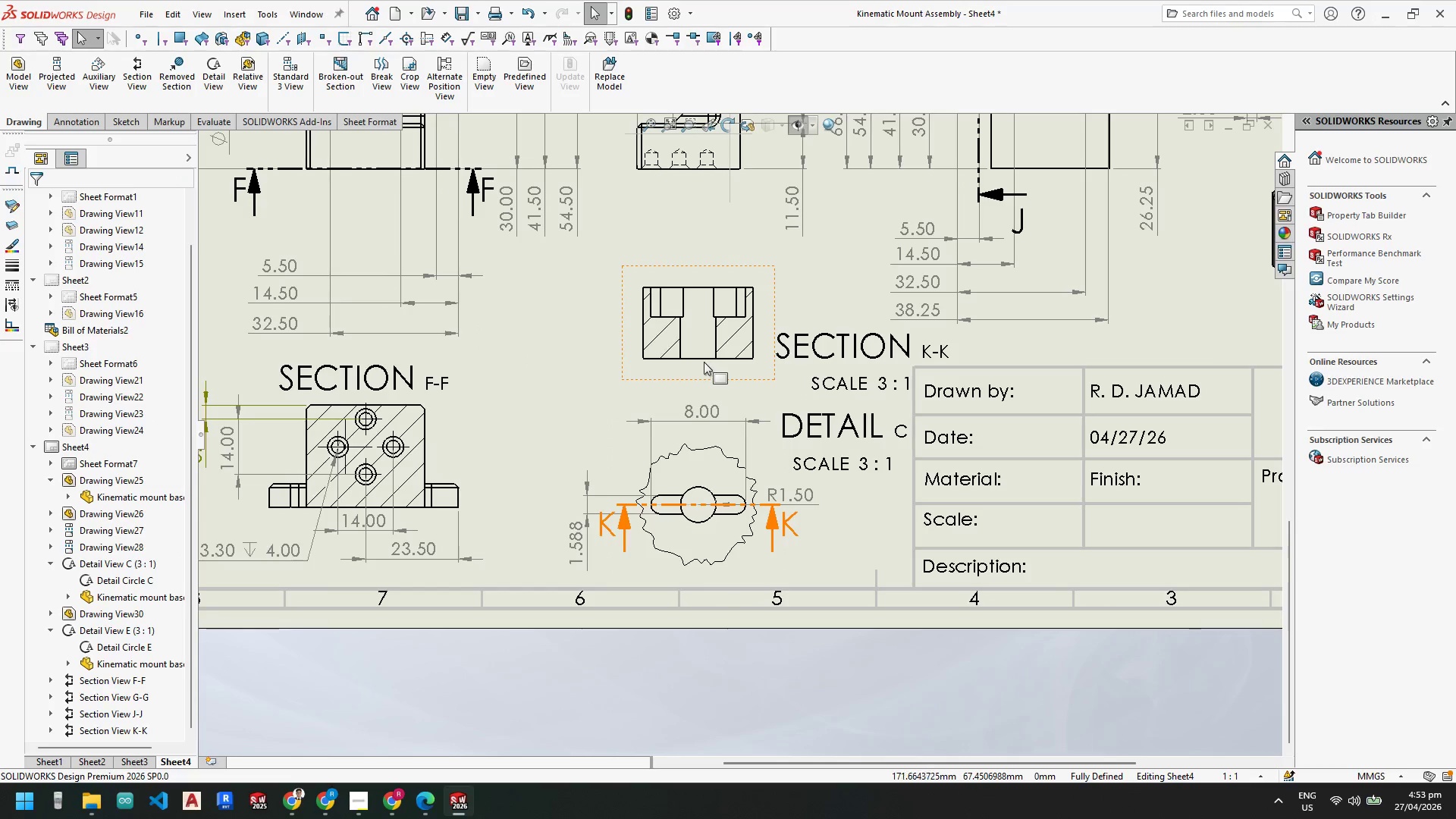 
scroll: coordinate [720, 287], scroll_direction: down, amount: 6.0
 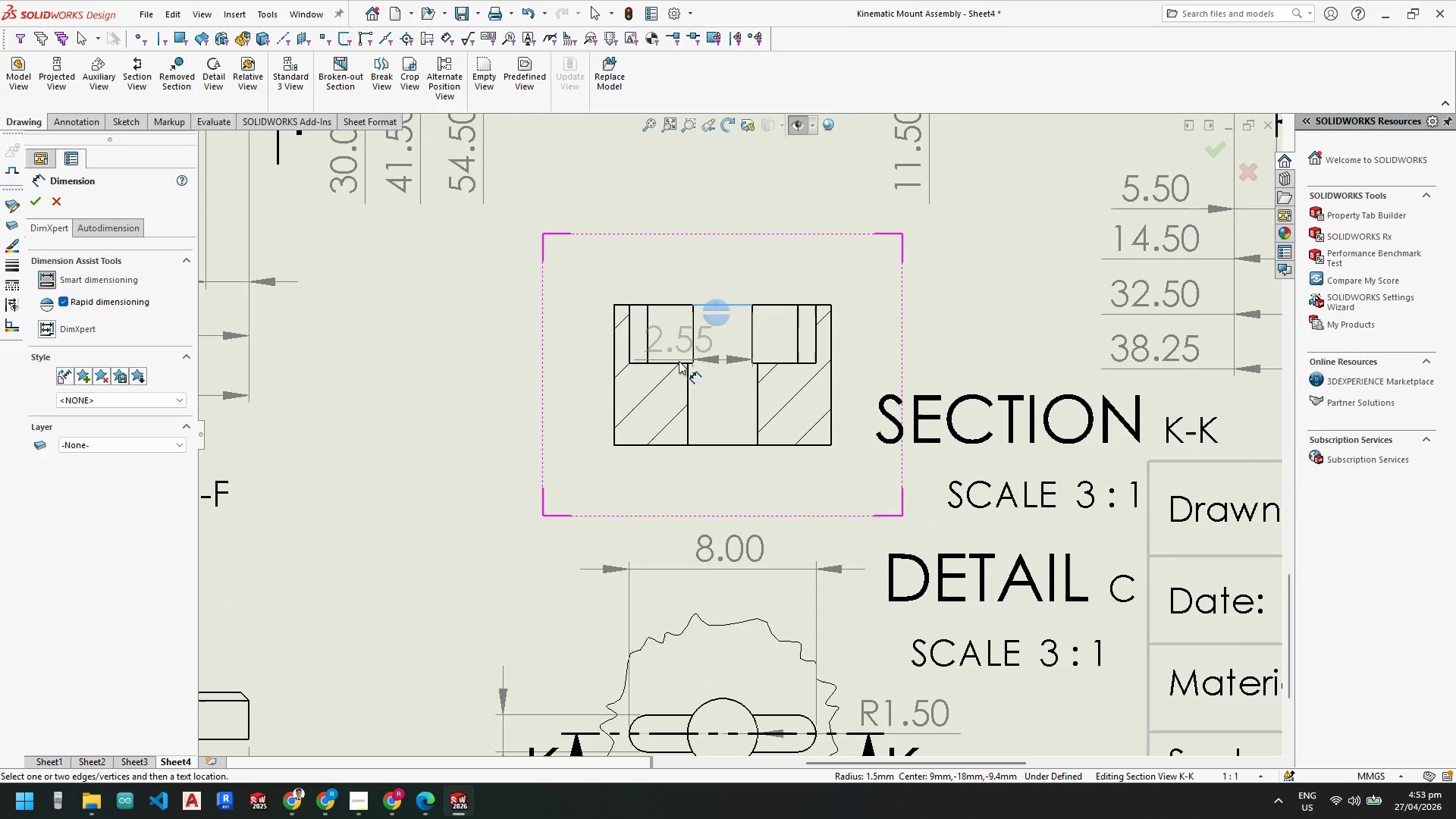 
left_click_drag(start_coordinate=[679, 363], to_coordinate=[673, 363])
 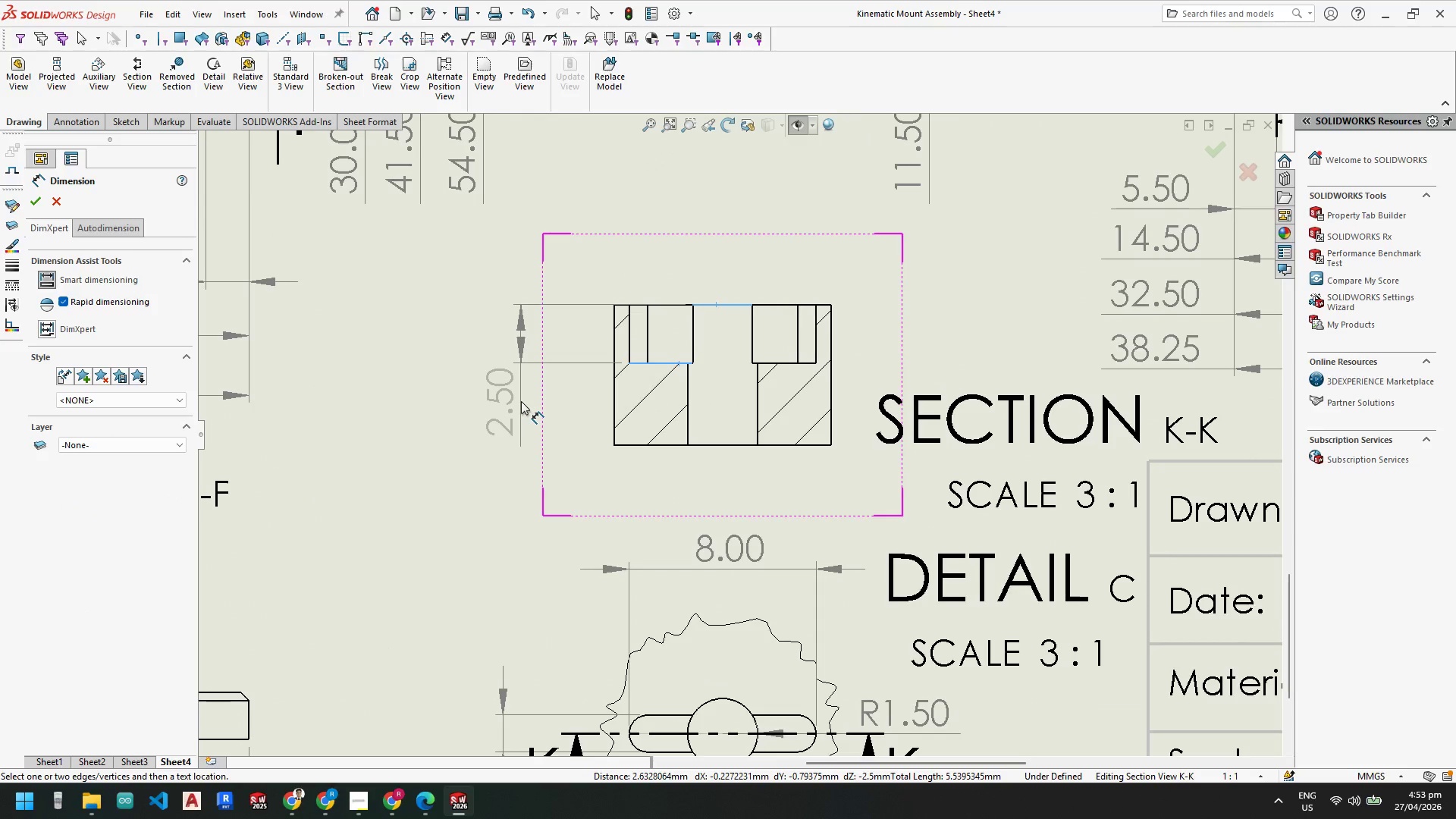 
left_click([521, 404])
 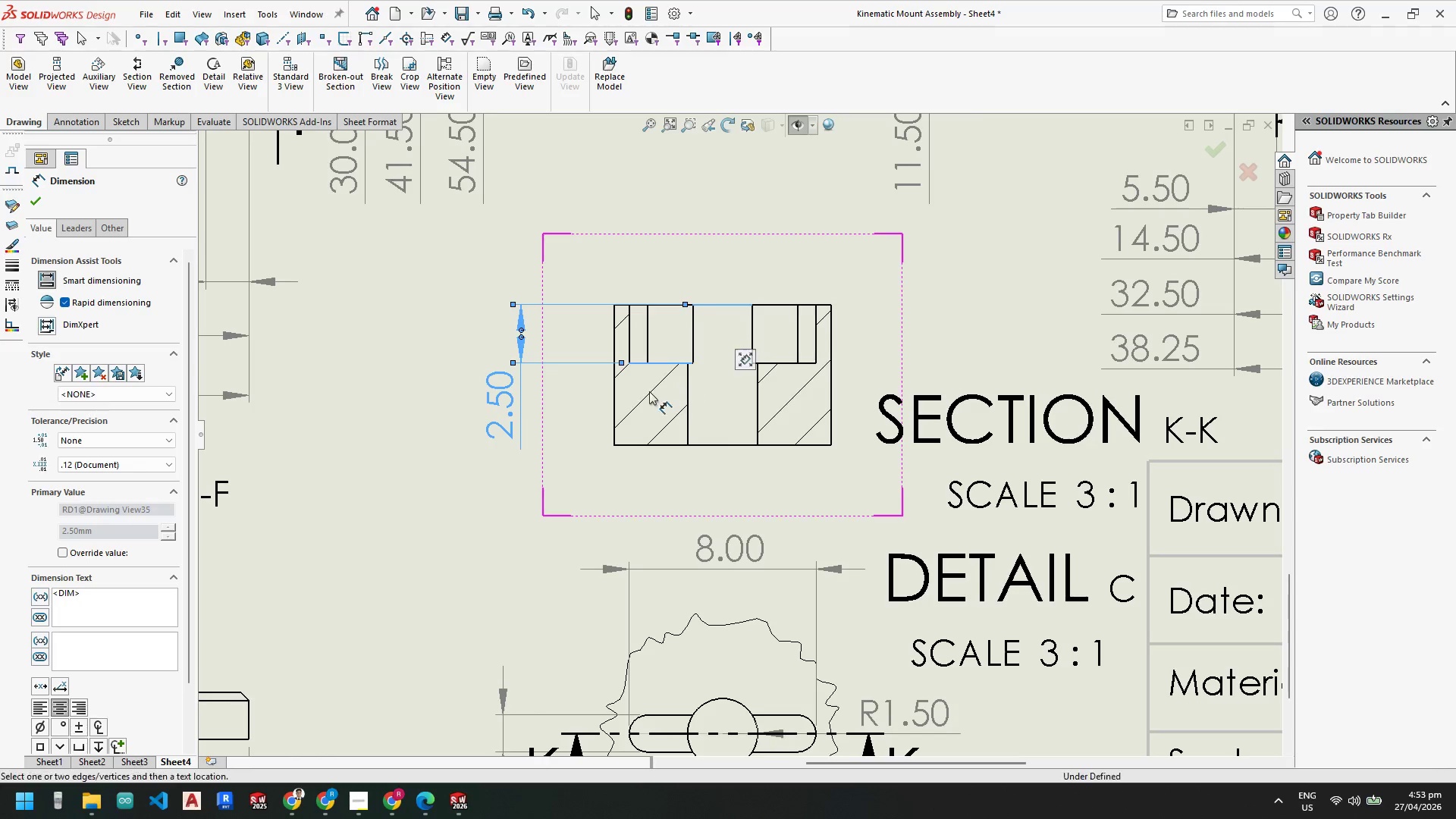 
key(Escape)
 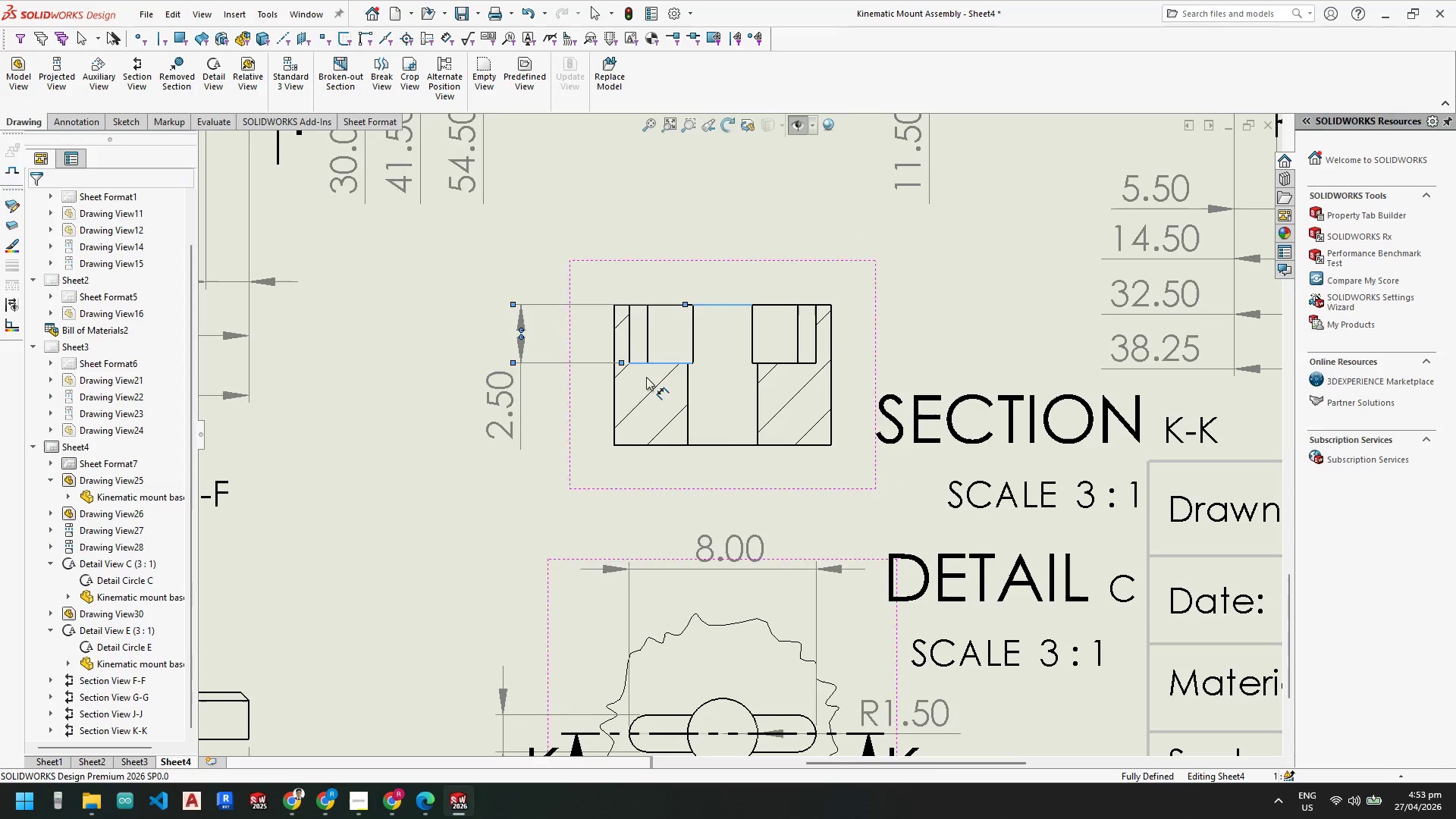 
key(Escape)
 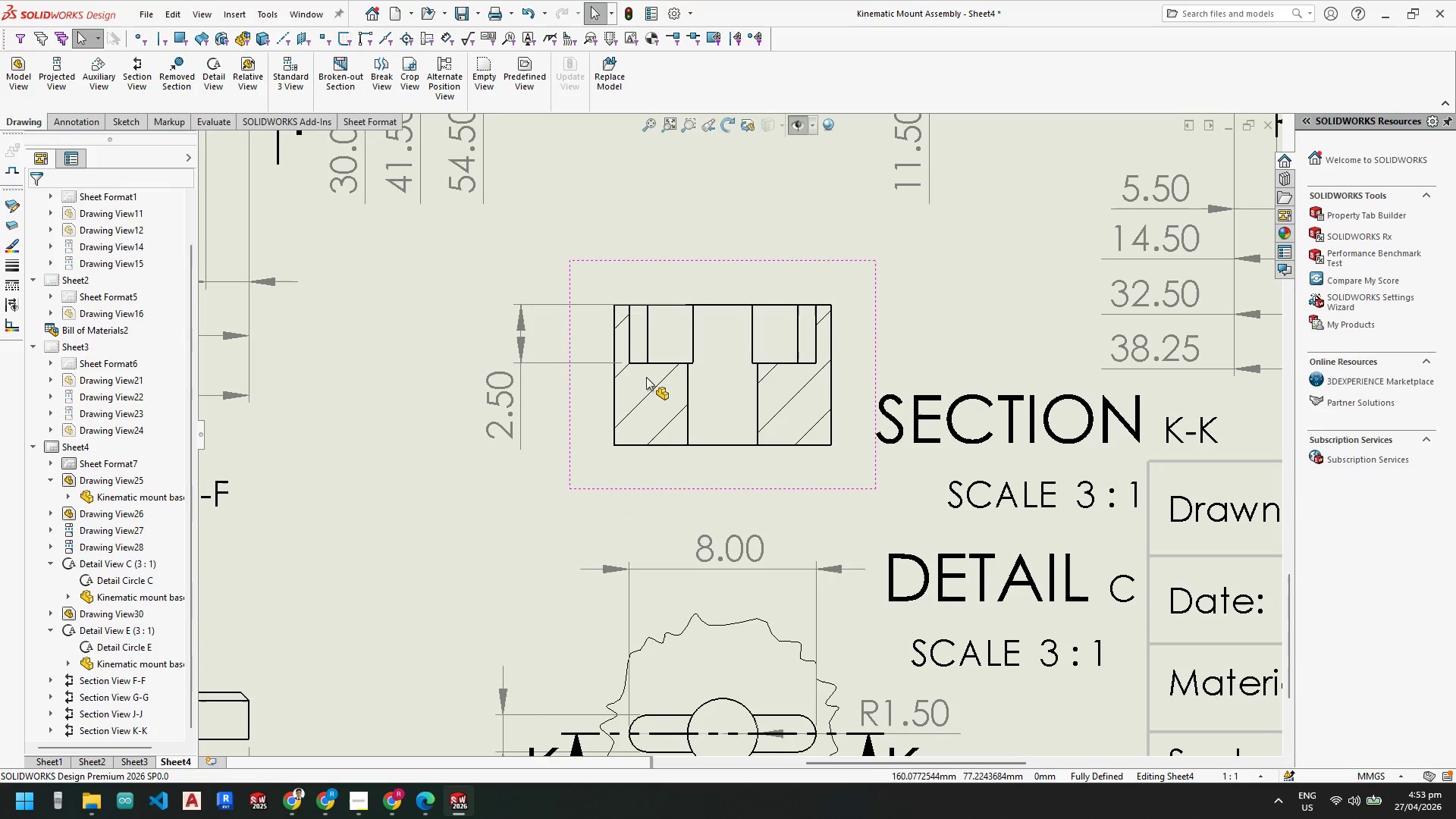 
key(Escape)
 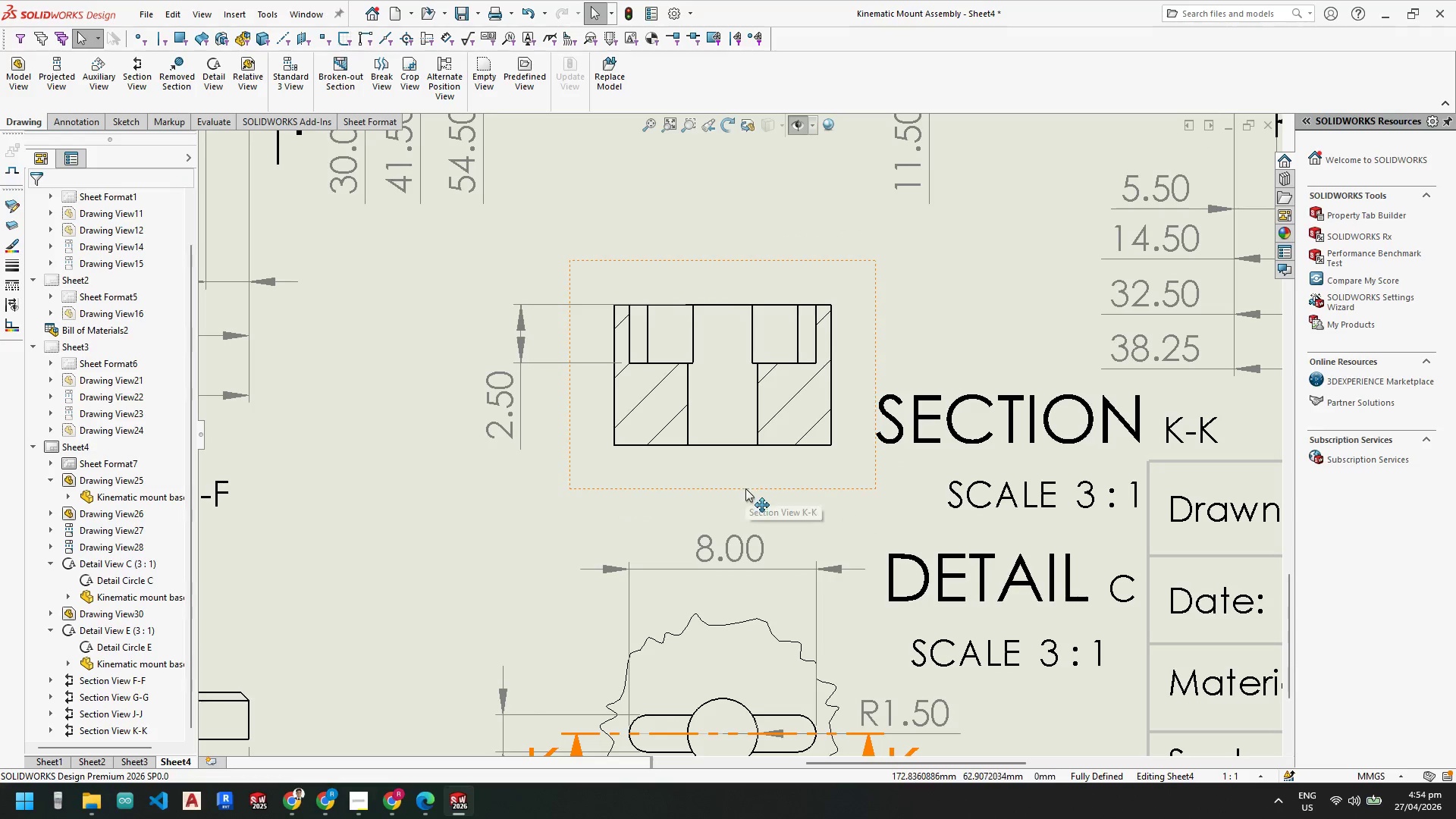 
left_click_drag(start_coordinate=[744, 490], to_coordinate=[745, 503])
 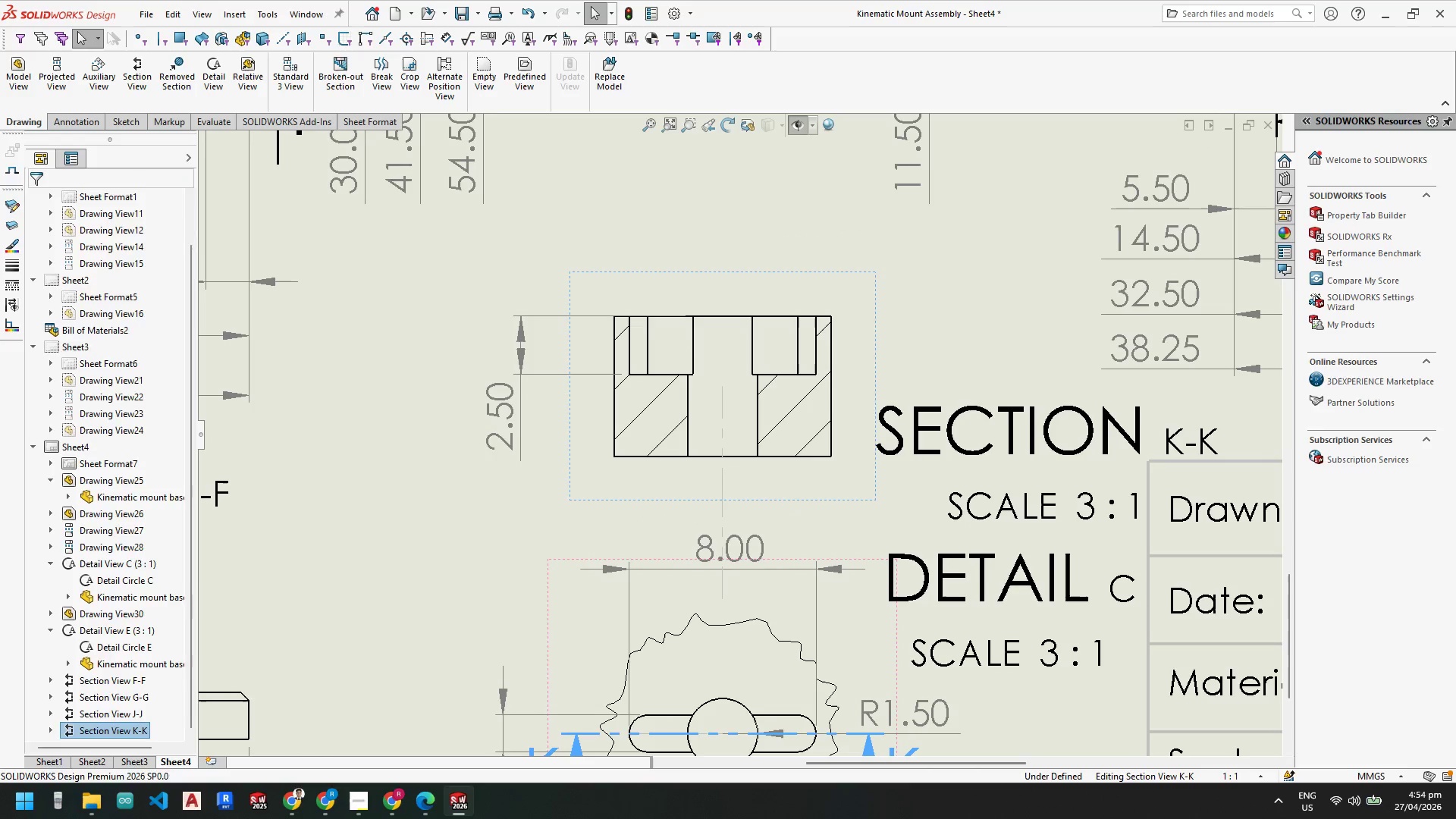 
key(Escape)
 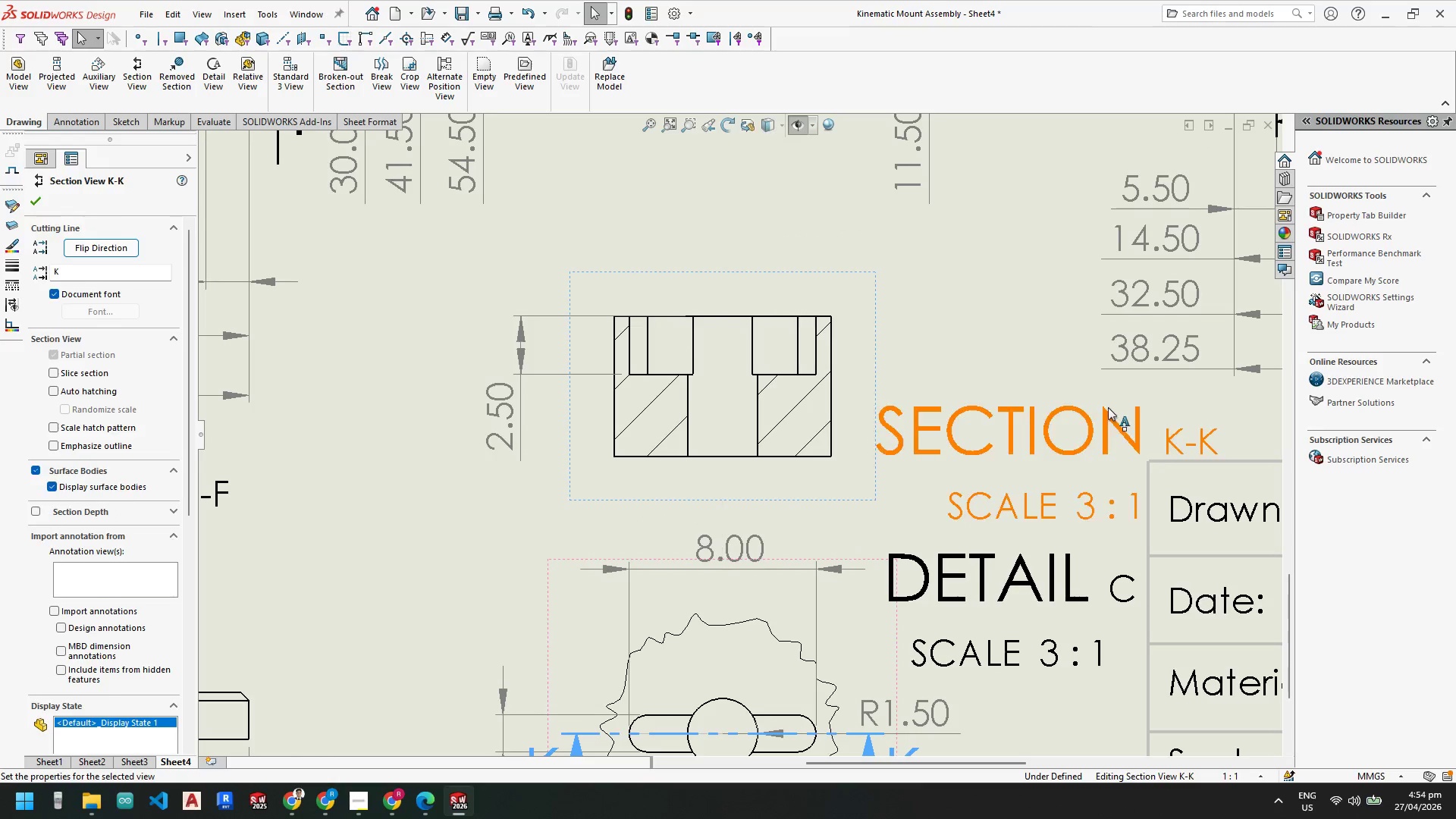 
key(Escape)
 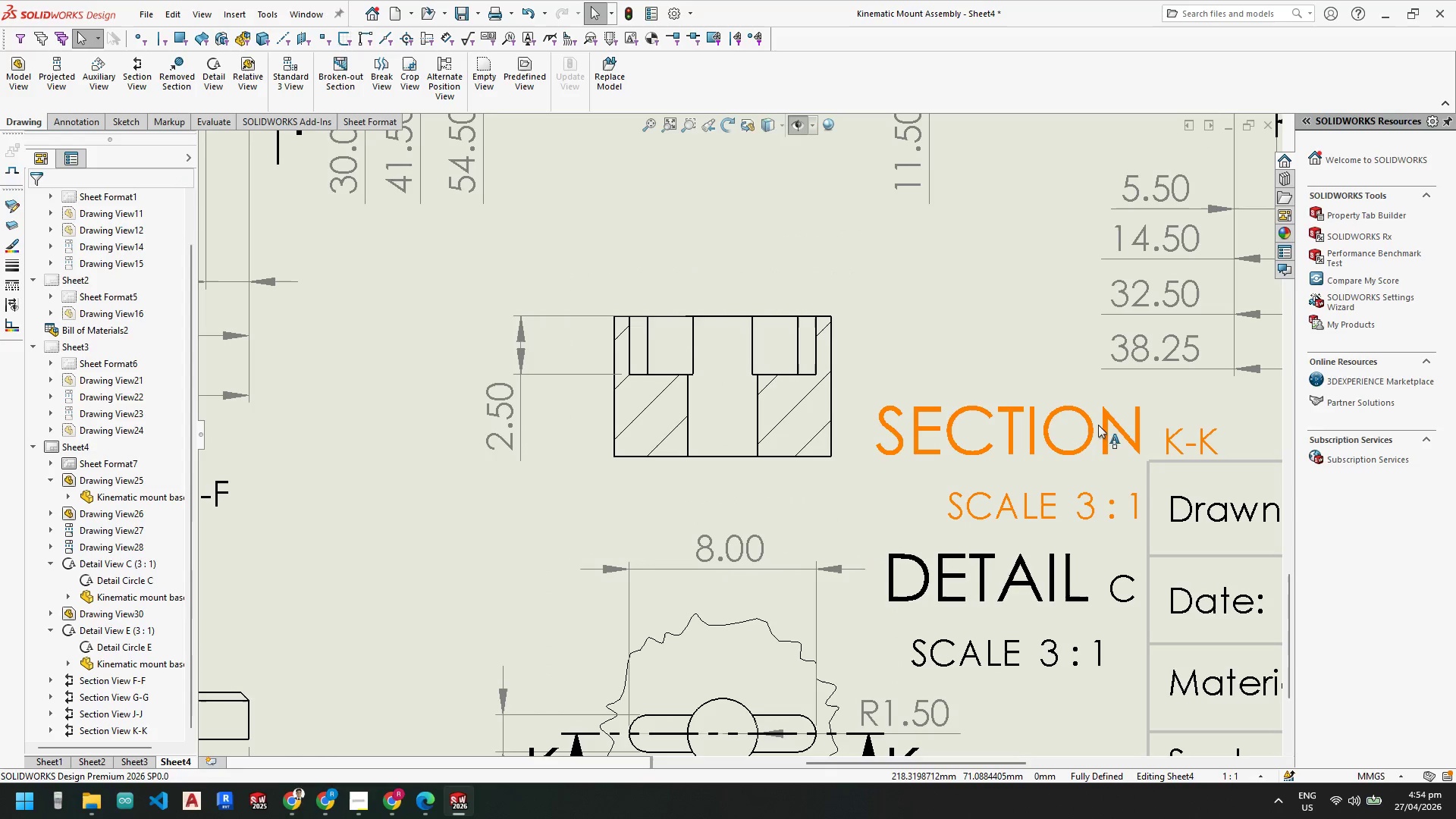 
left_click_drag(start_coordinate=[1097, 425], to_coordinate=[1072, 408])
 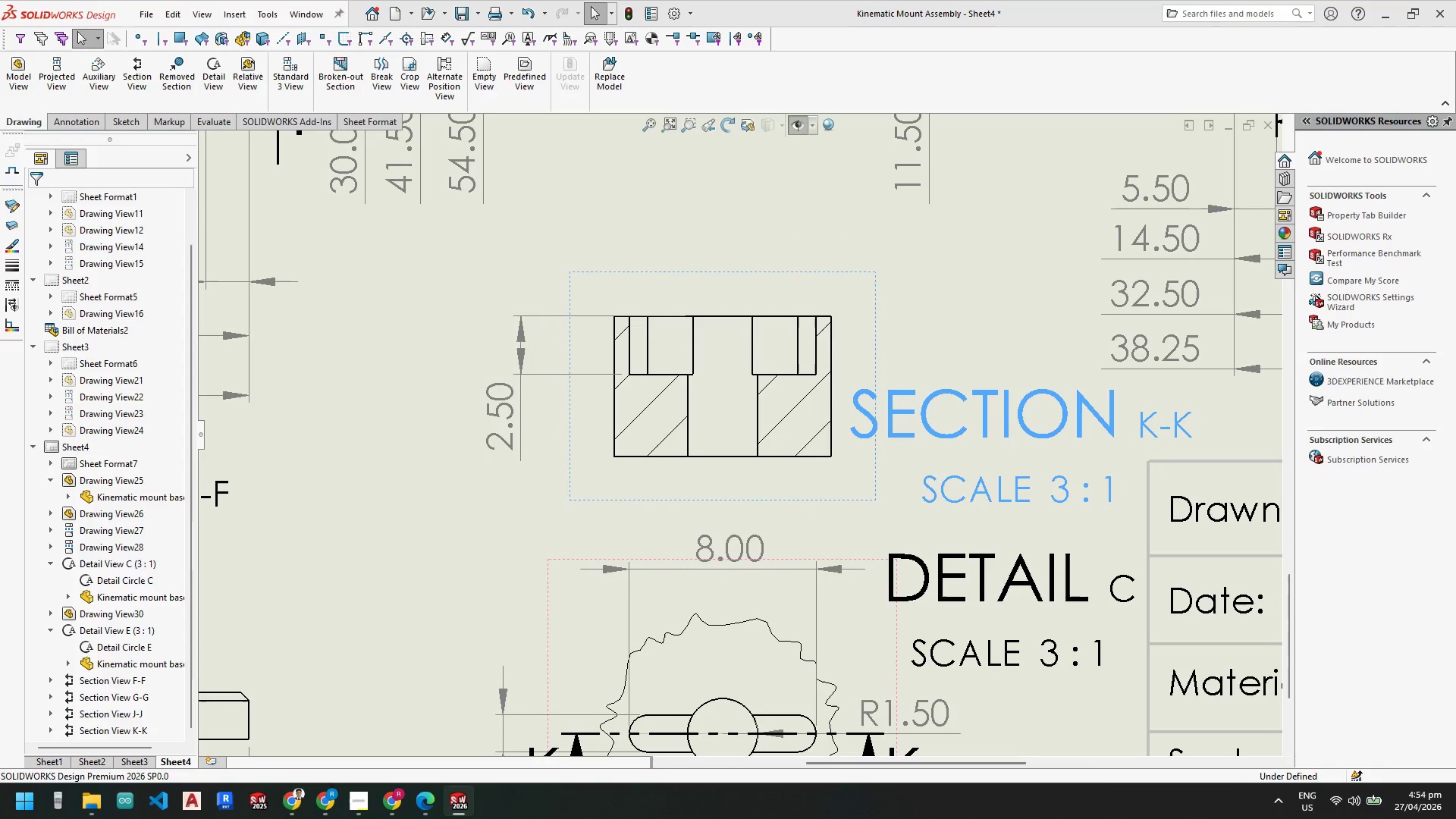 
key(Escape)
 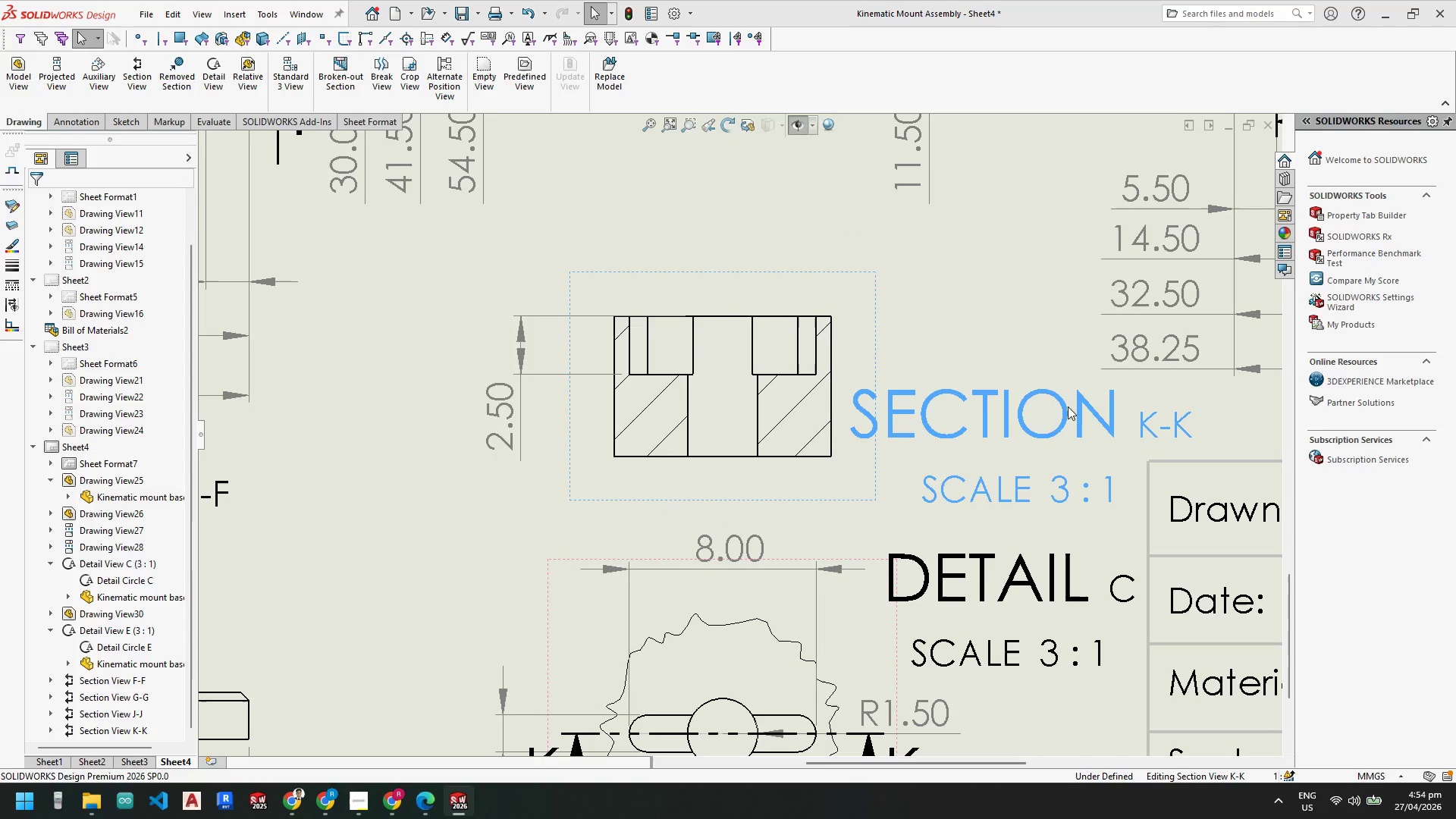 
key(Escape)
 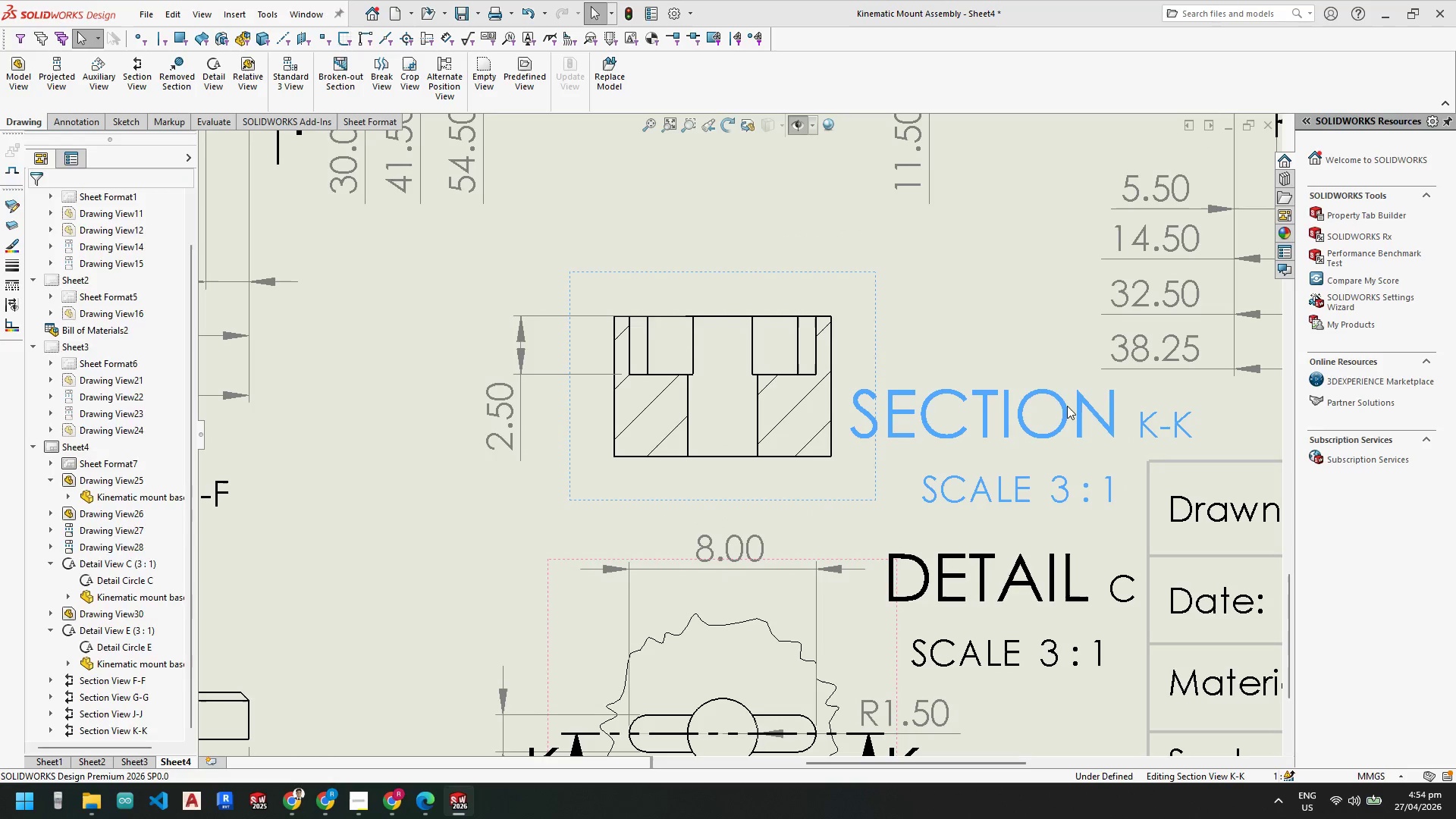 
key(Escape)
 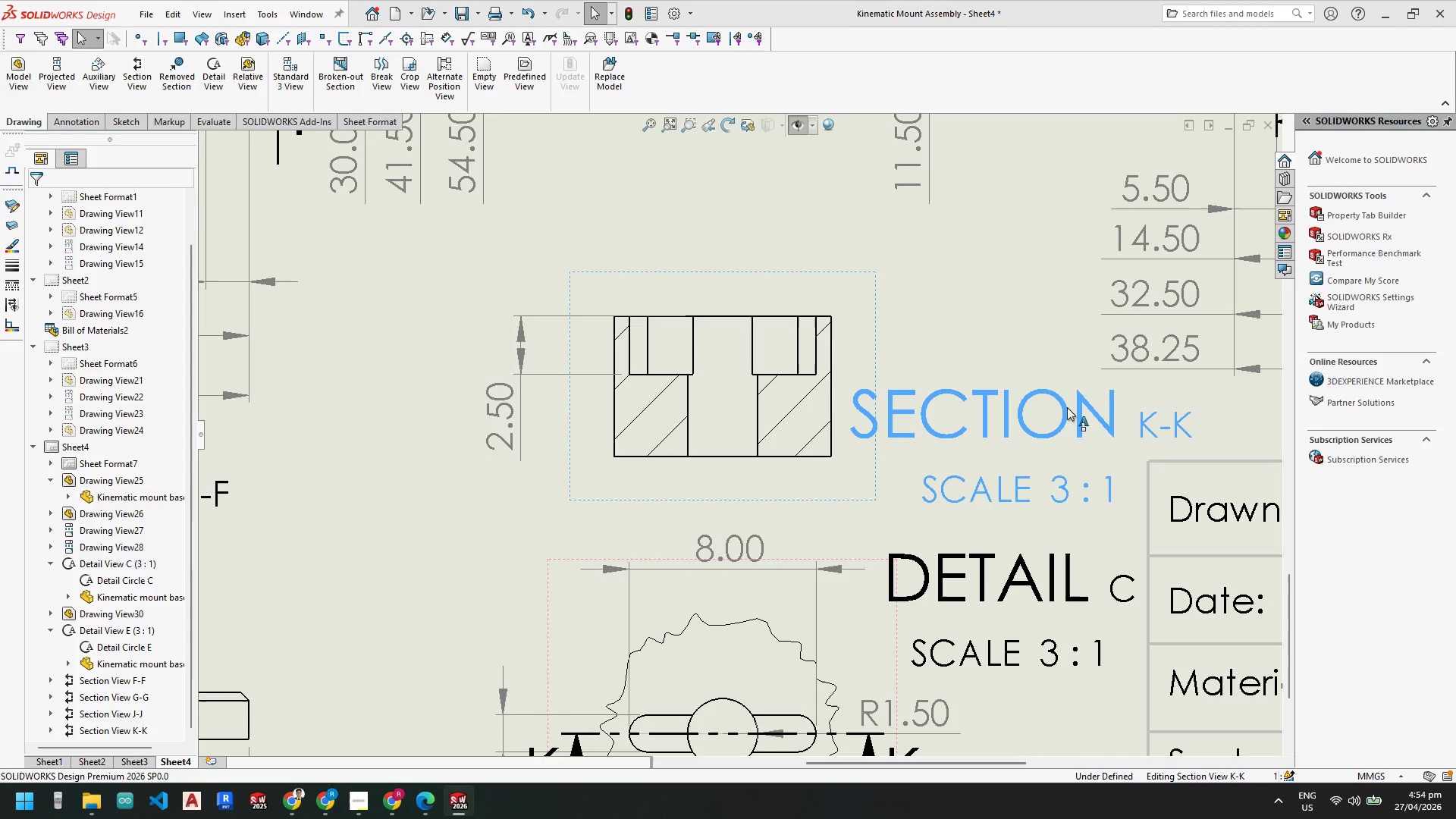 
key(Escape)
 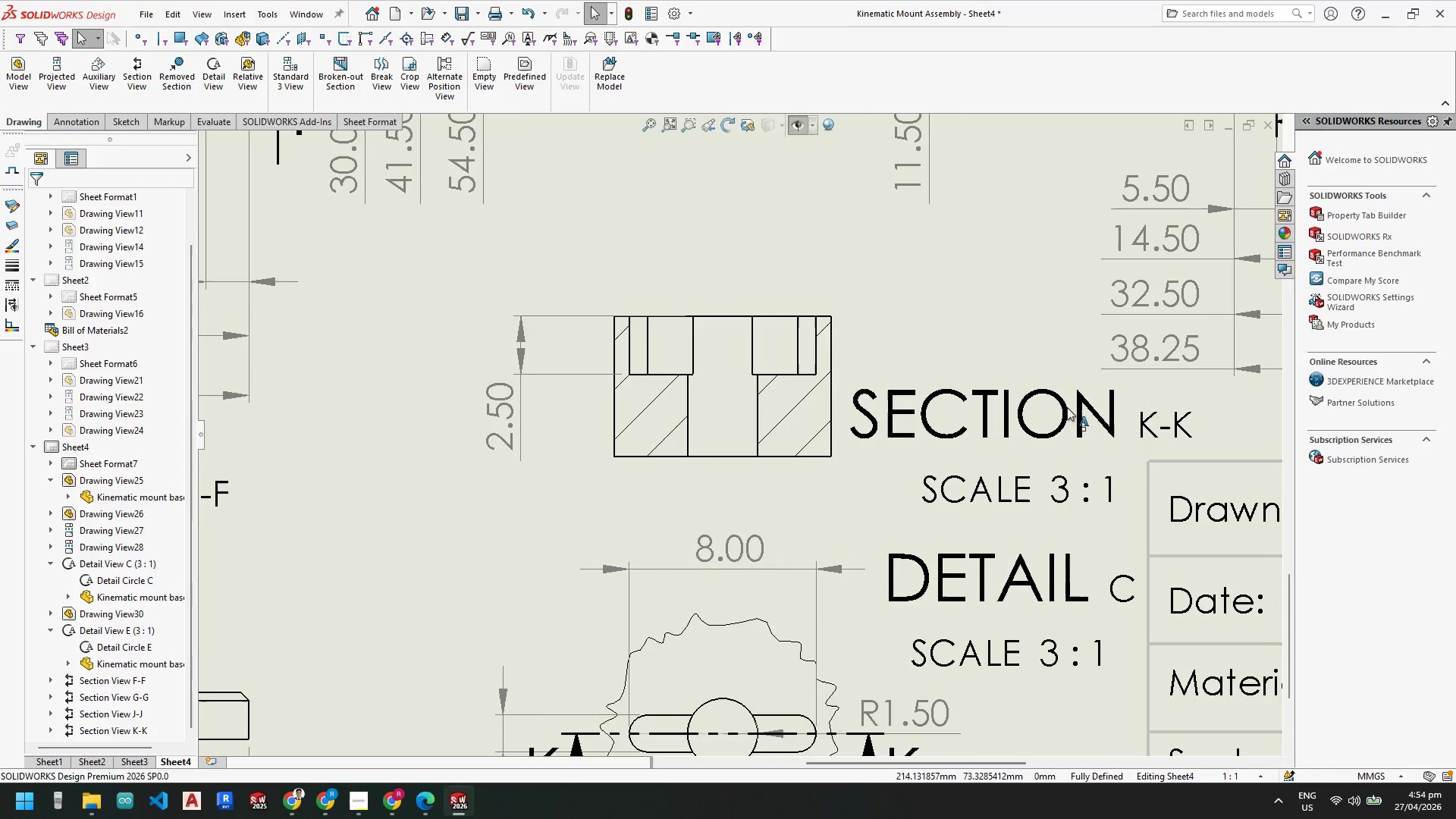 
scroll: coordinate [1067, 407], scroll_direction: up, amount: 4.0
 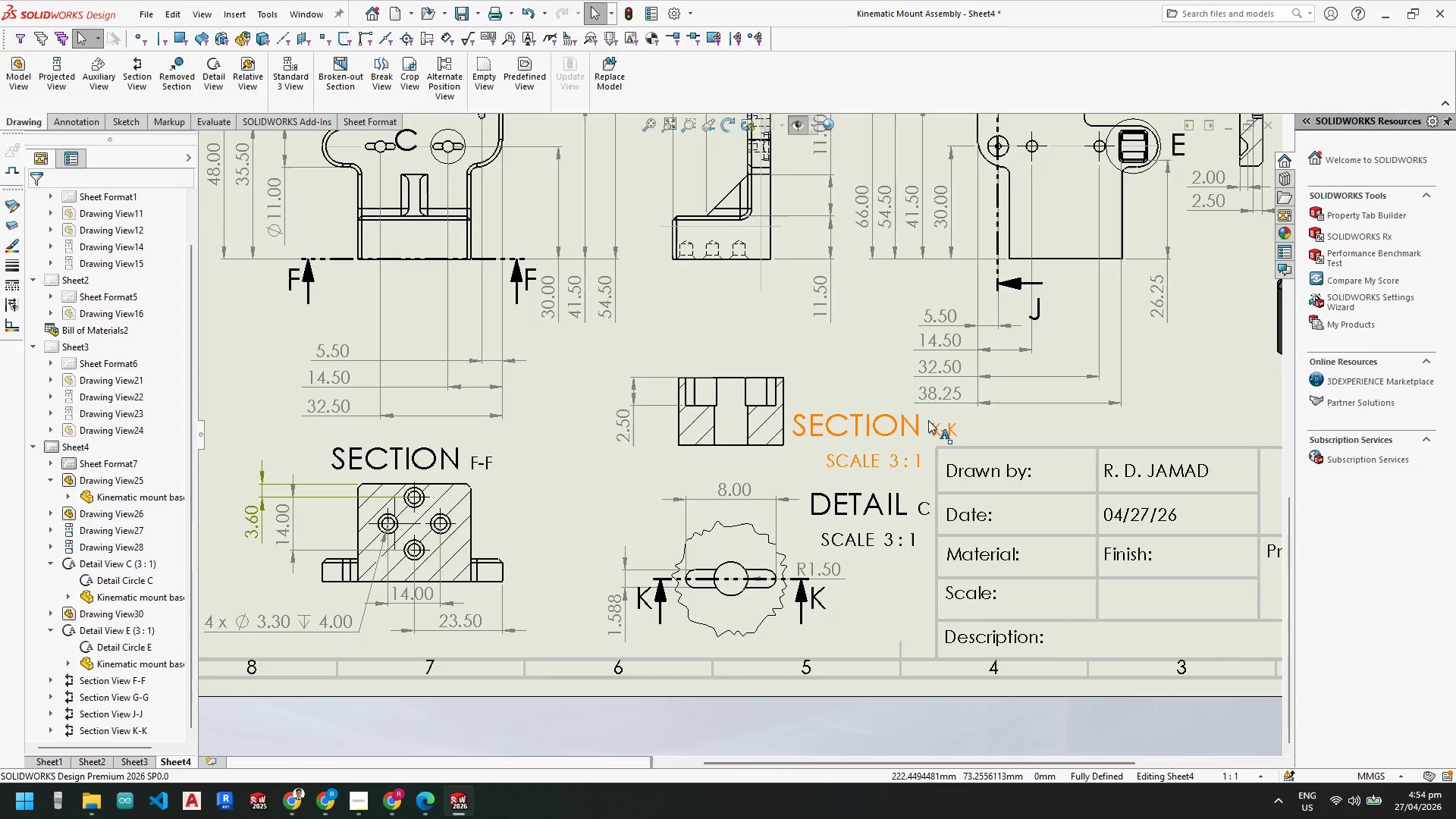 
left_click_drag(start_coordinate=[855, 421], to_coordinate=[726, 327])
 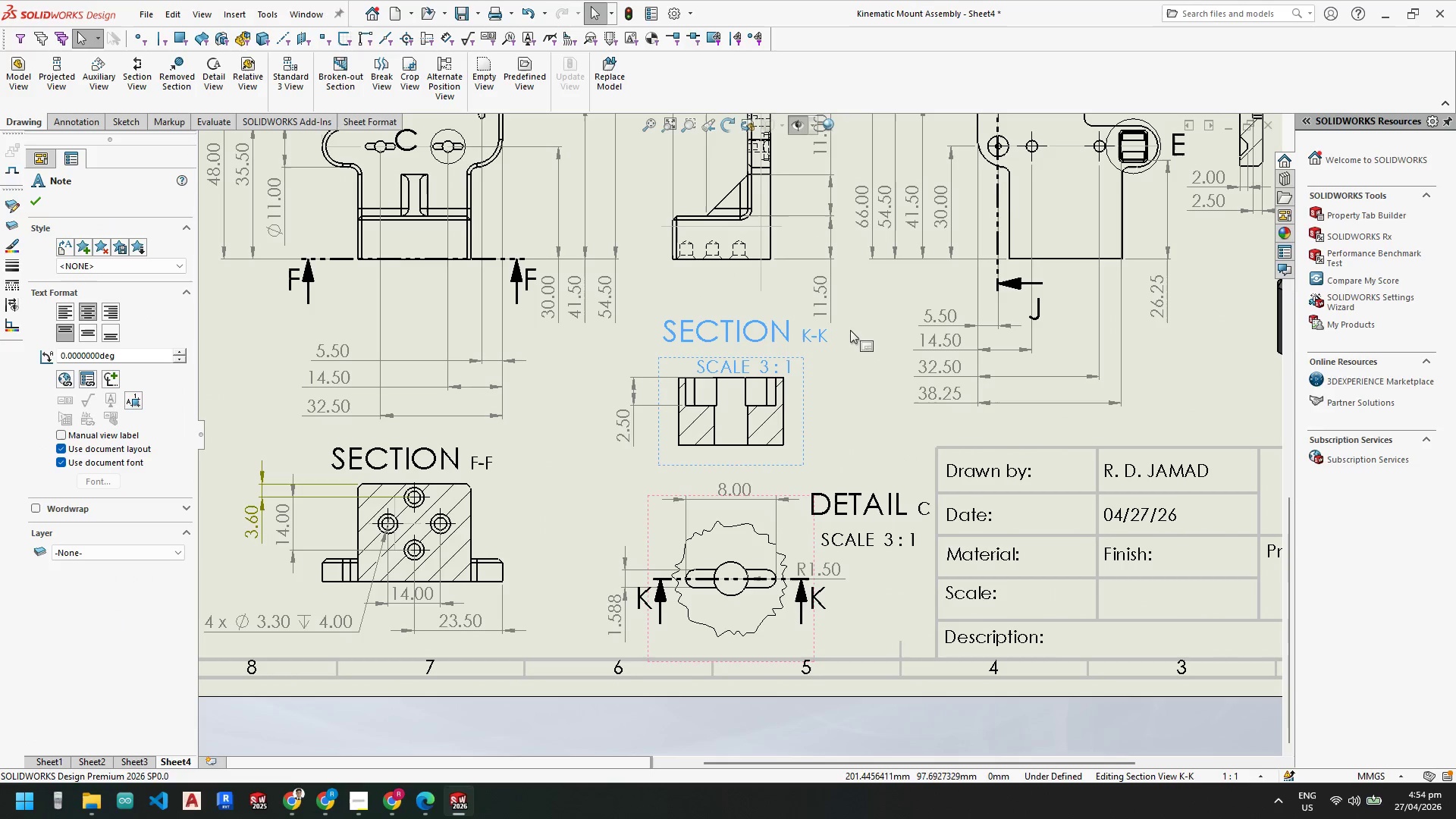 
scroll: coordinate [845, 323], scroll_direction: down, amount: 2.0
 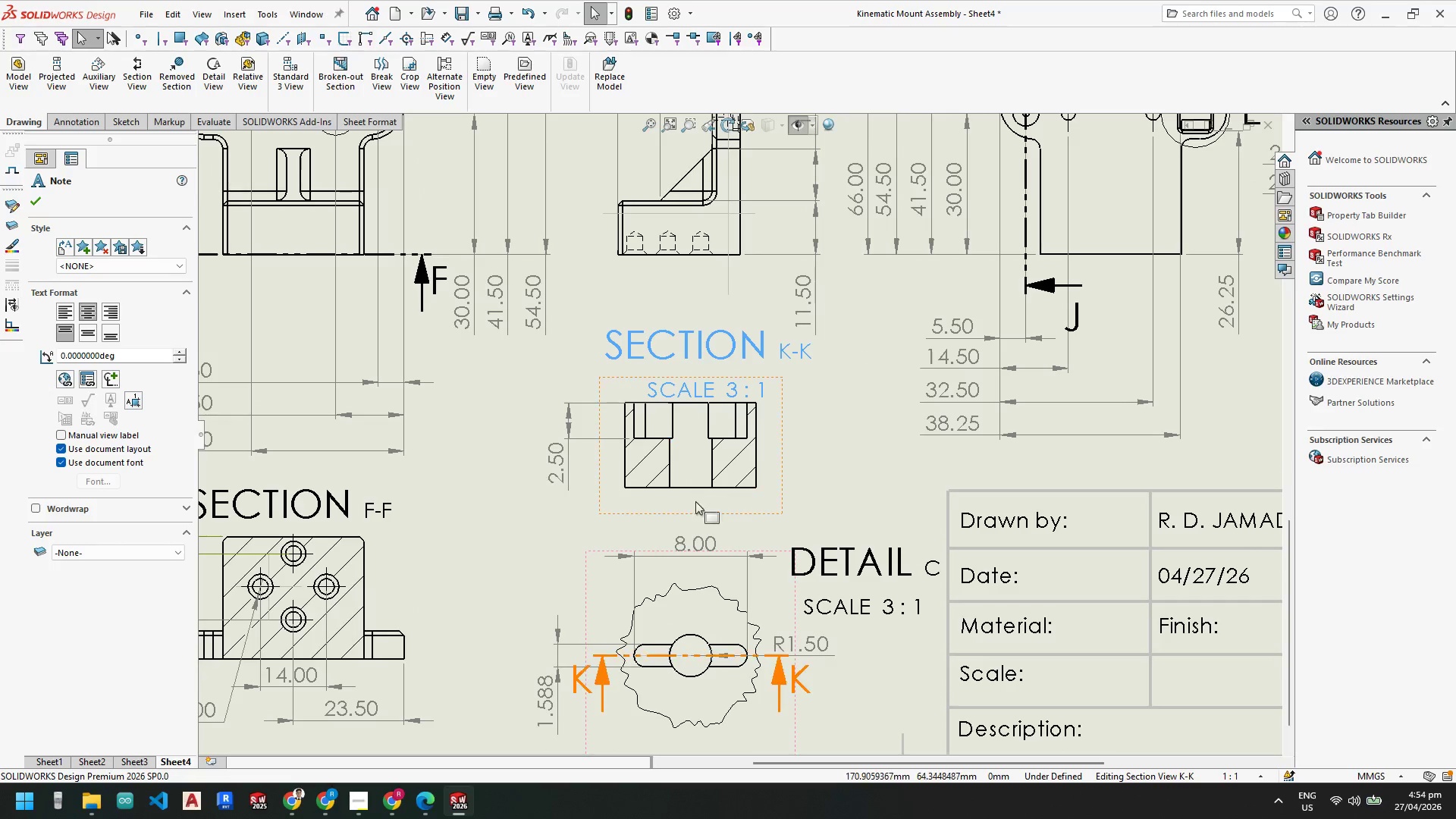 
left_click_drag(start_coordinate=[702, 516], to_coordinate=[704, 530])
 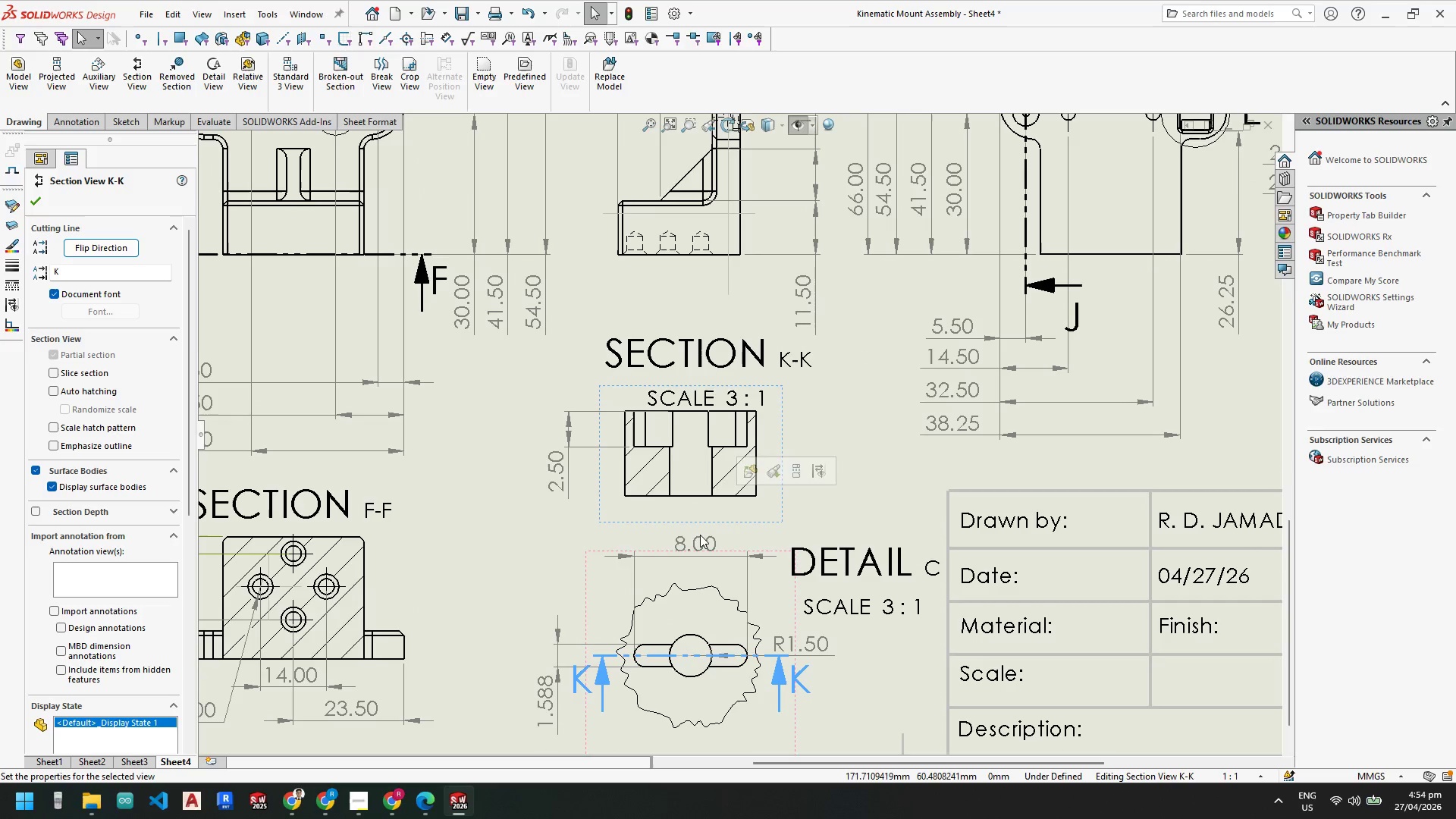 
scroll: coordinate [737, 610], scroll_direction: down, amount: 1.0
 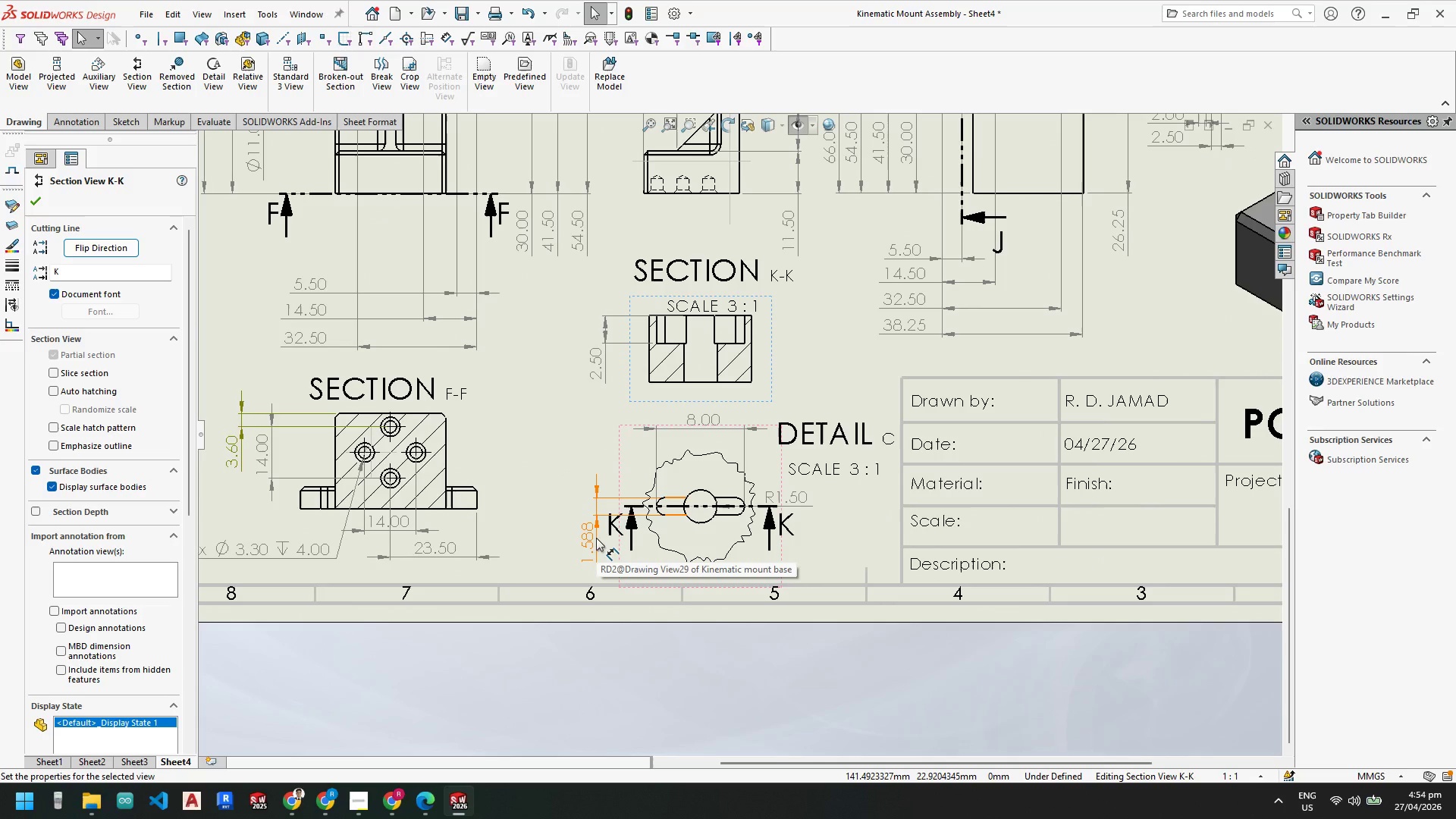 
key(Escape)
 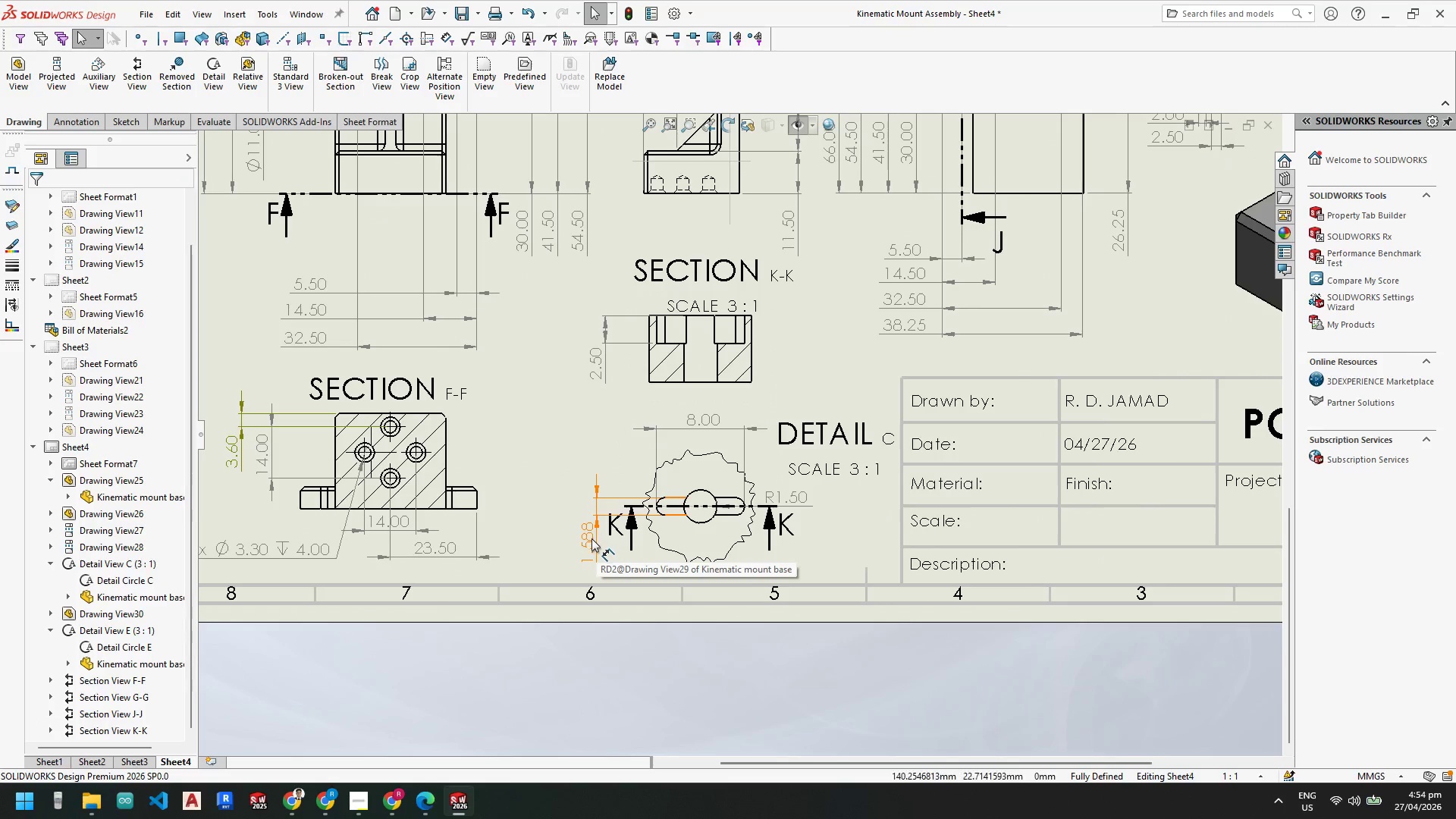 
double_click([592, 538])
 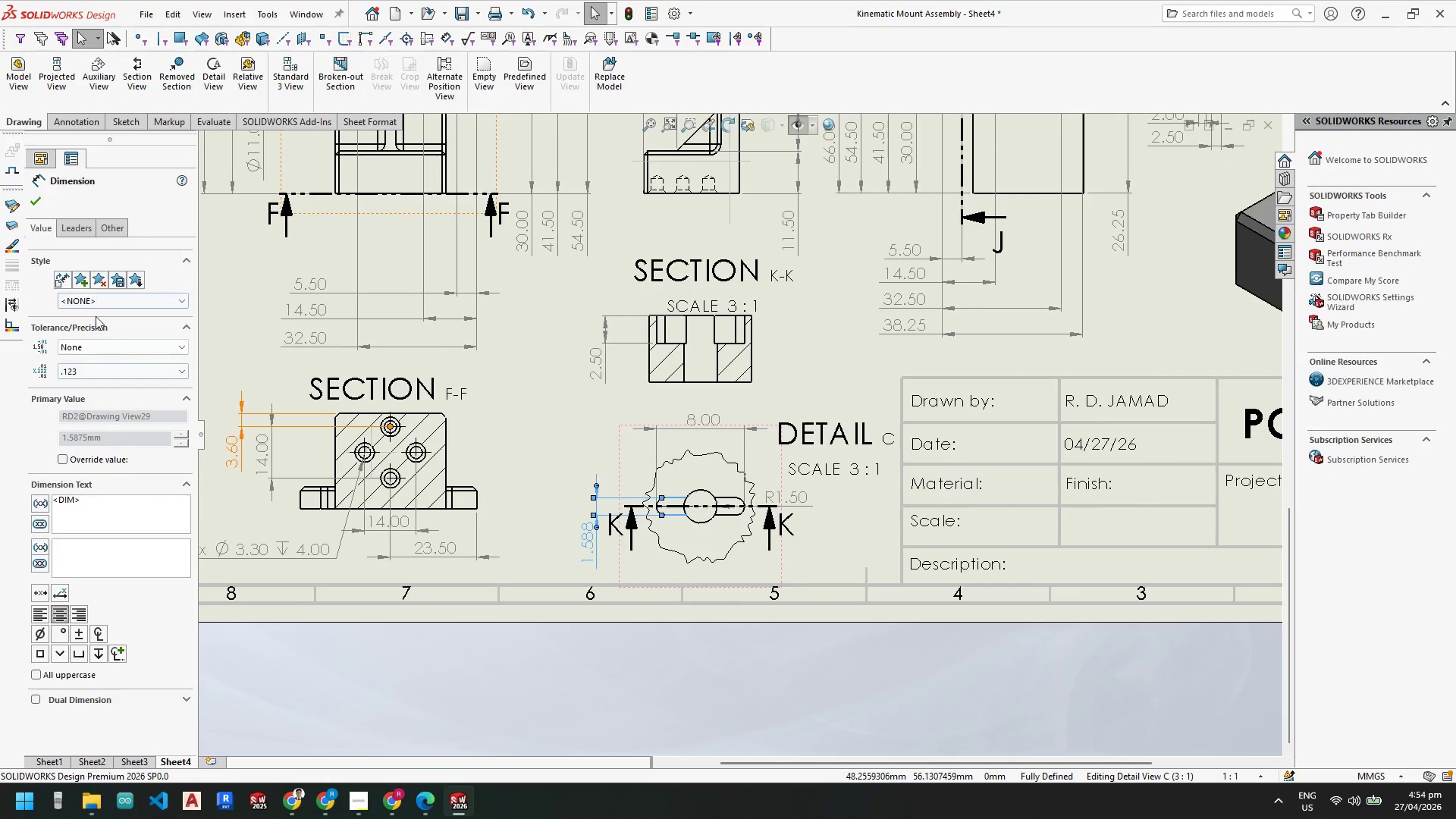 
key(Escape)
 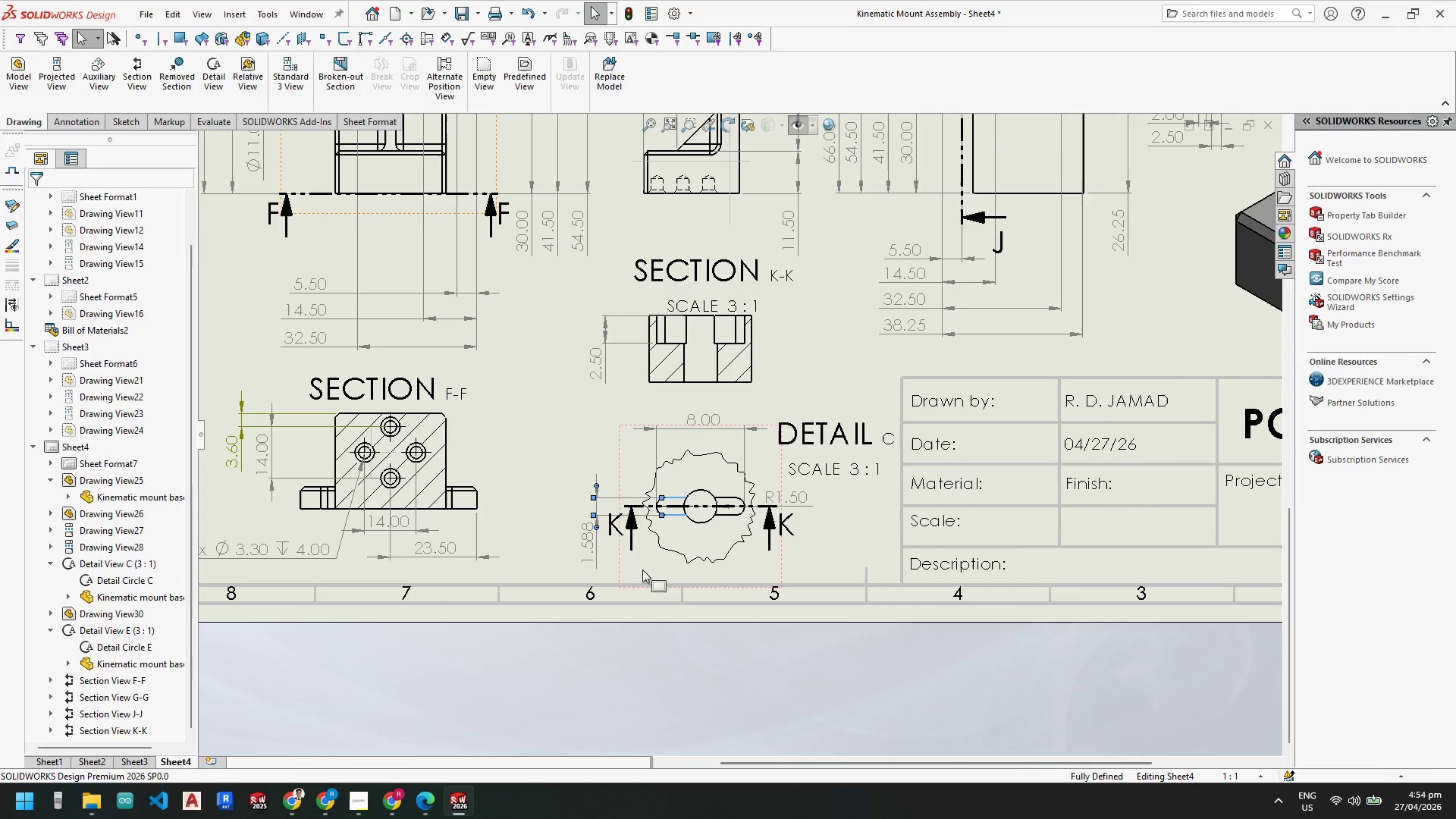 
key(Escape)
 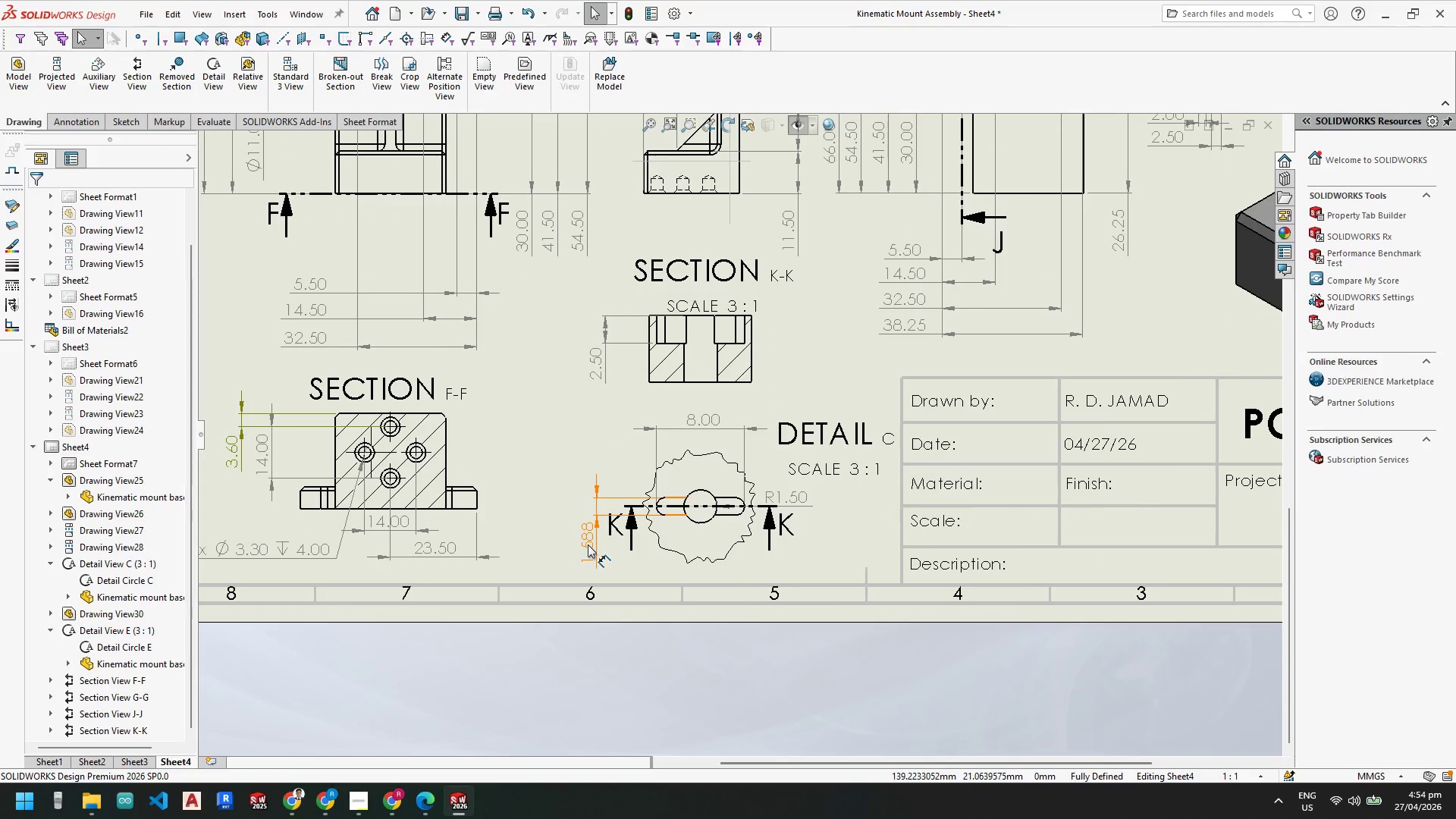 
double_click([588, 544])
 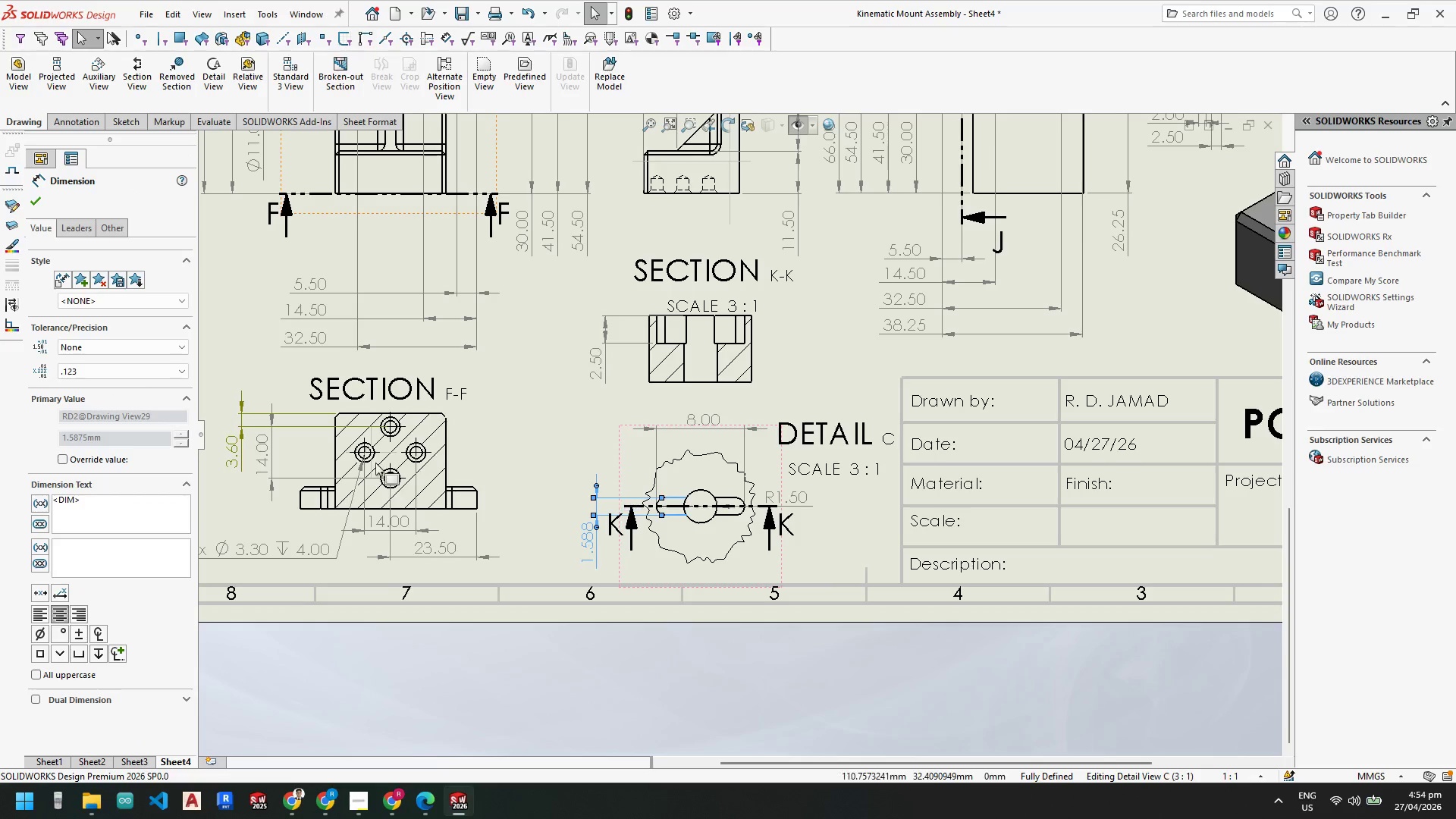 
key(Escape)
 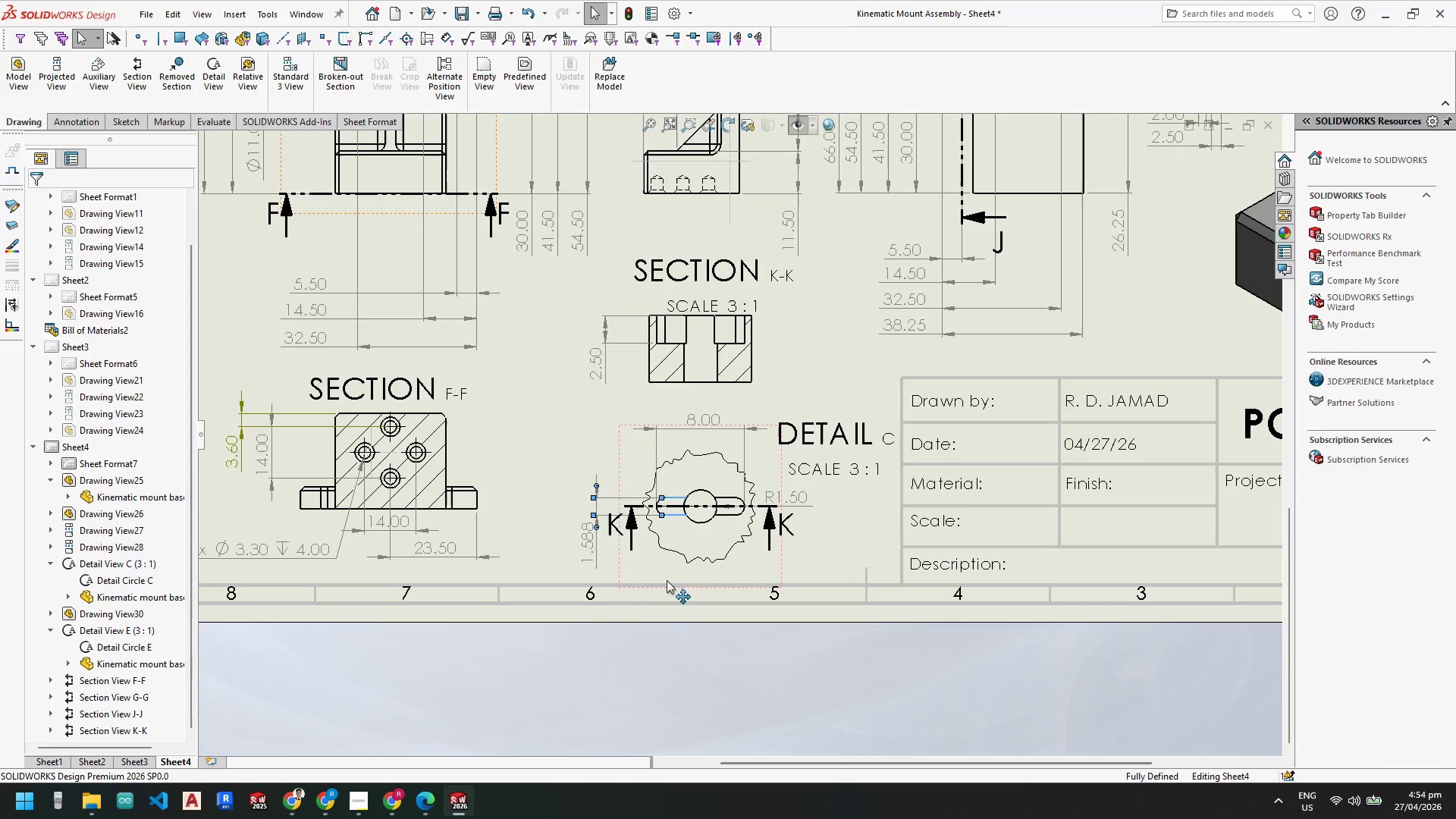 
key(Escape)
 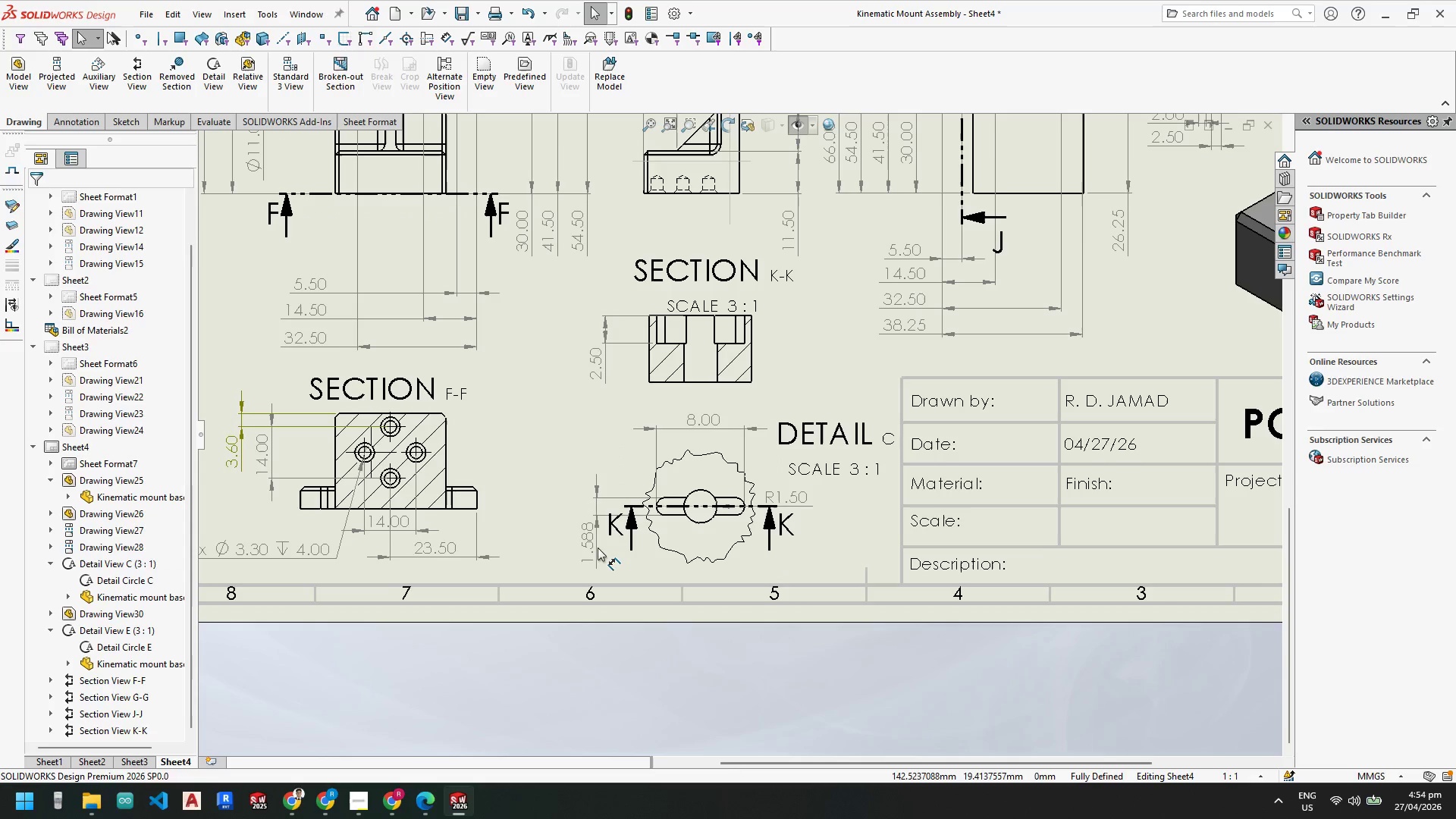 
key(Escape)
 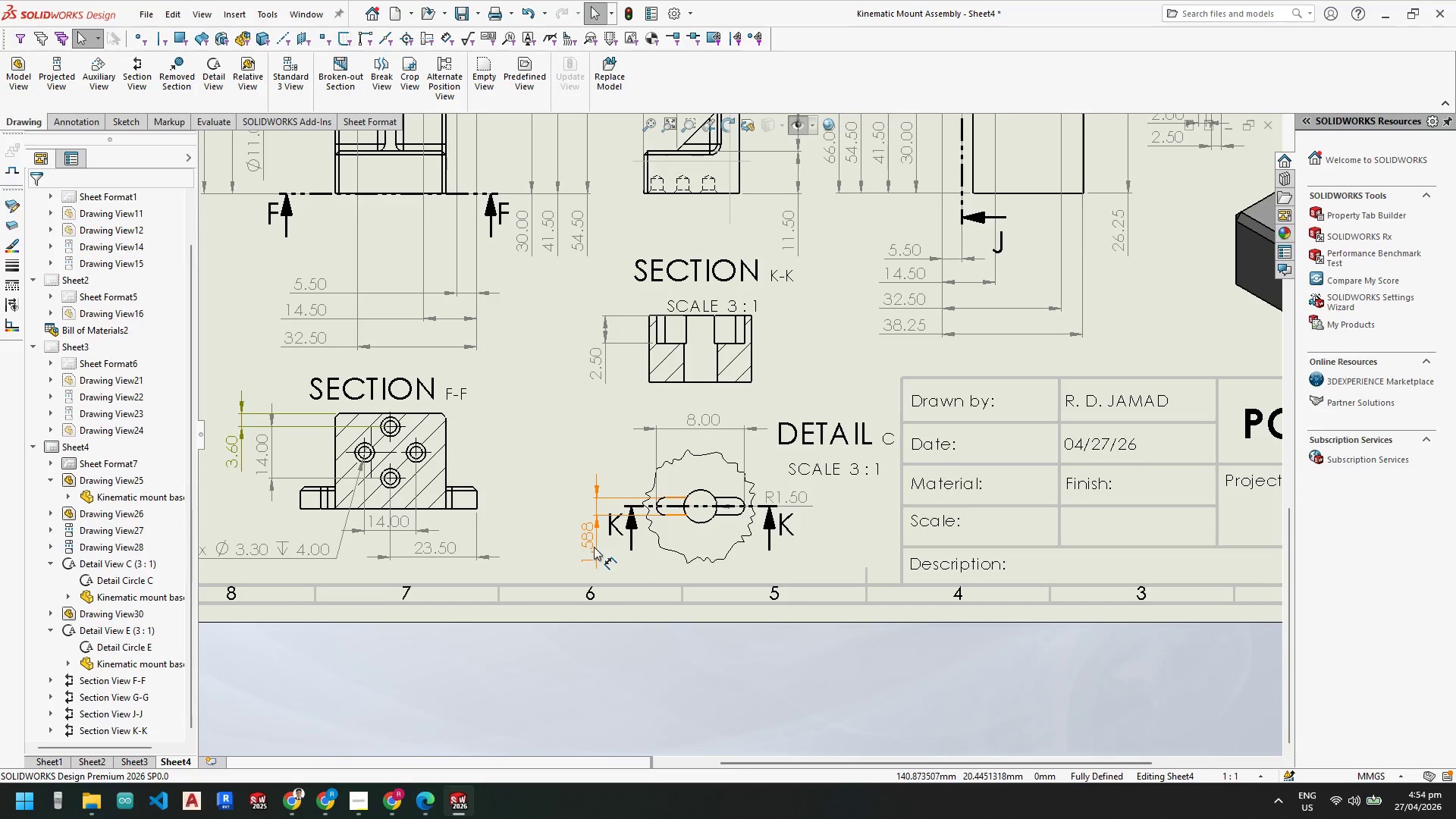 
left_click([594, 547])
 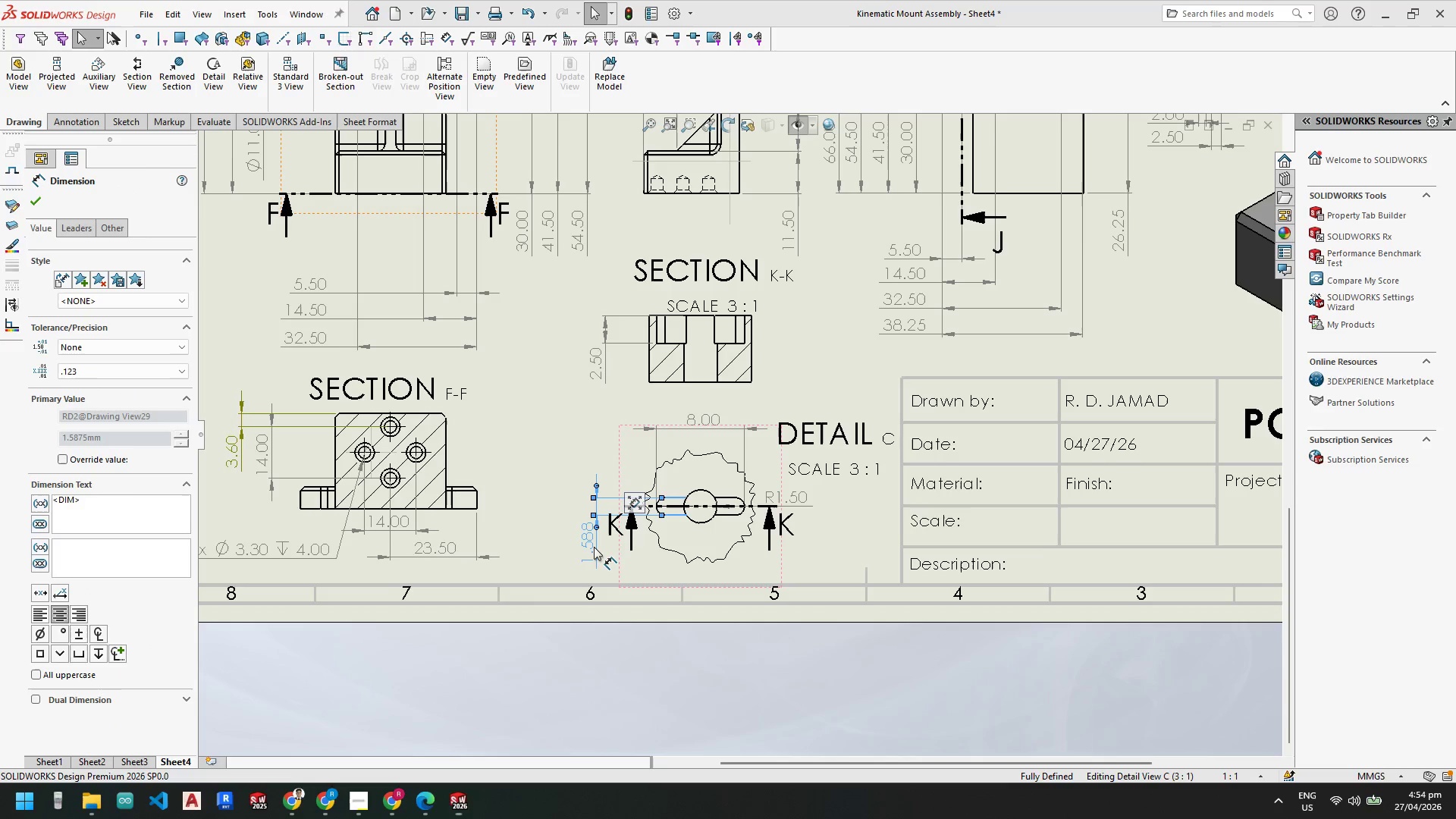 
key(Escape)
 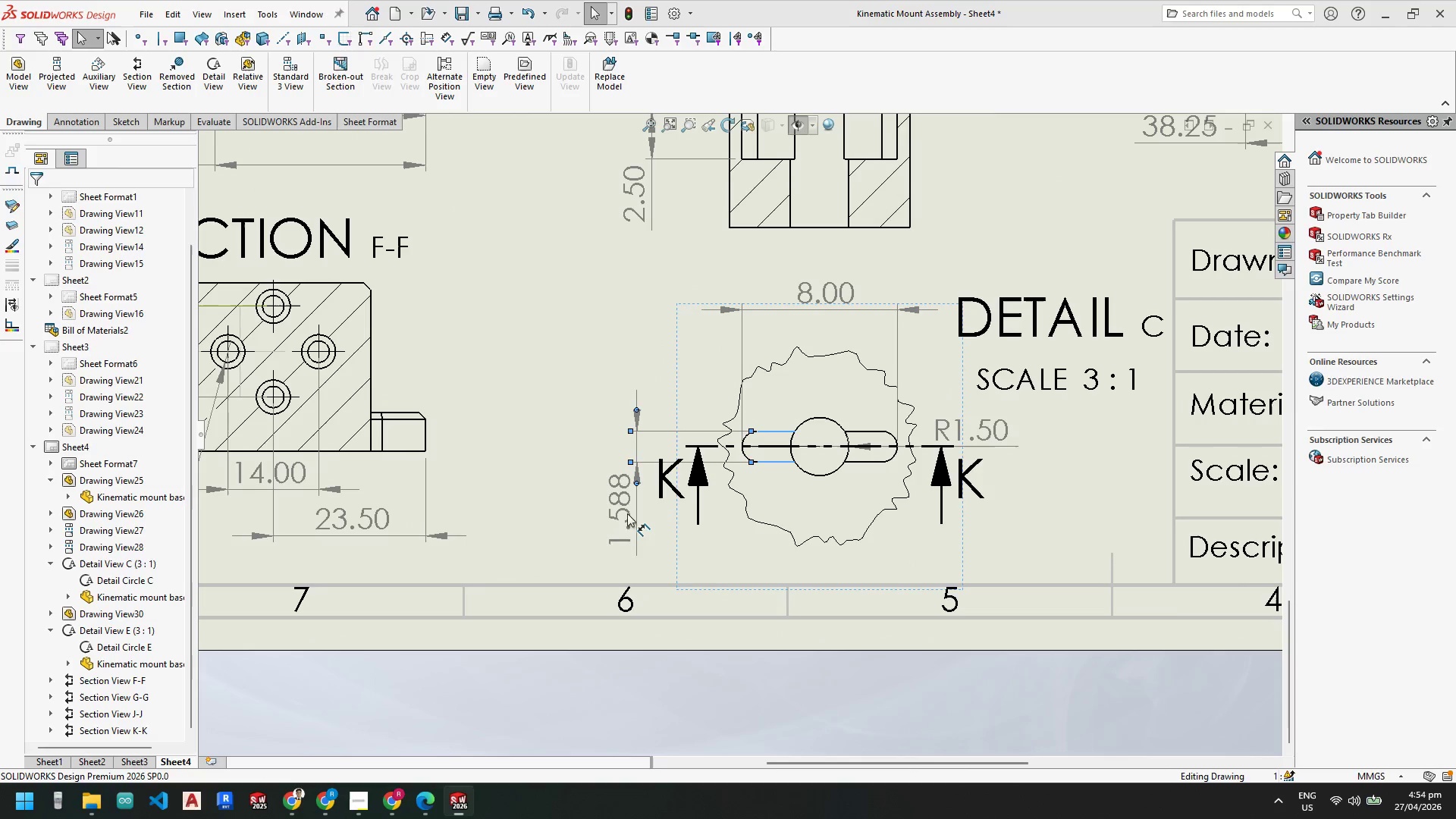 
scroll: coordinate [601, 541], scroll_direction: down, amount: 5.0
 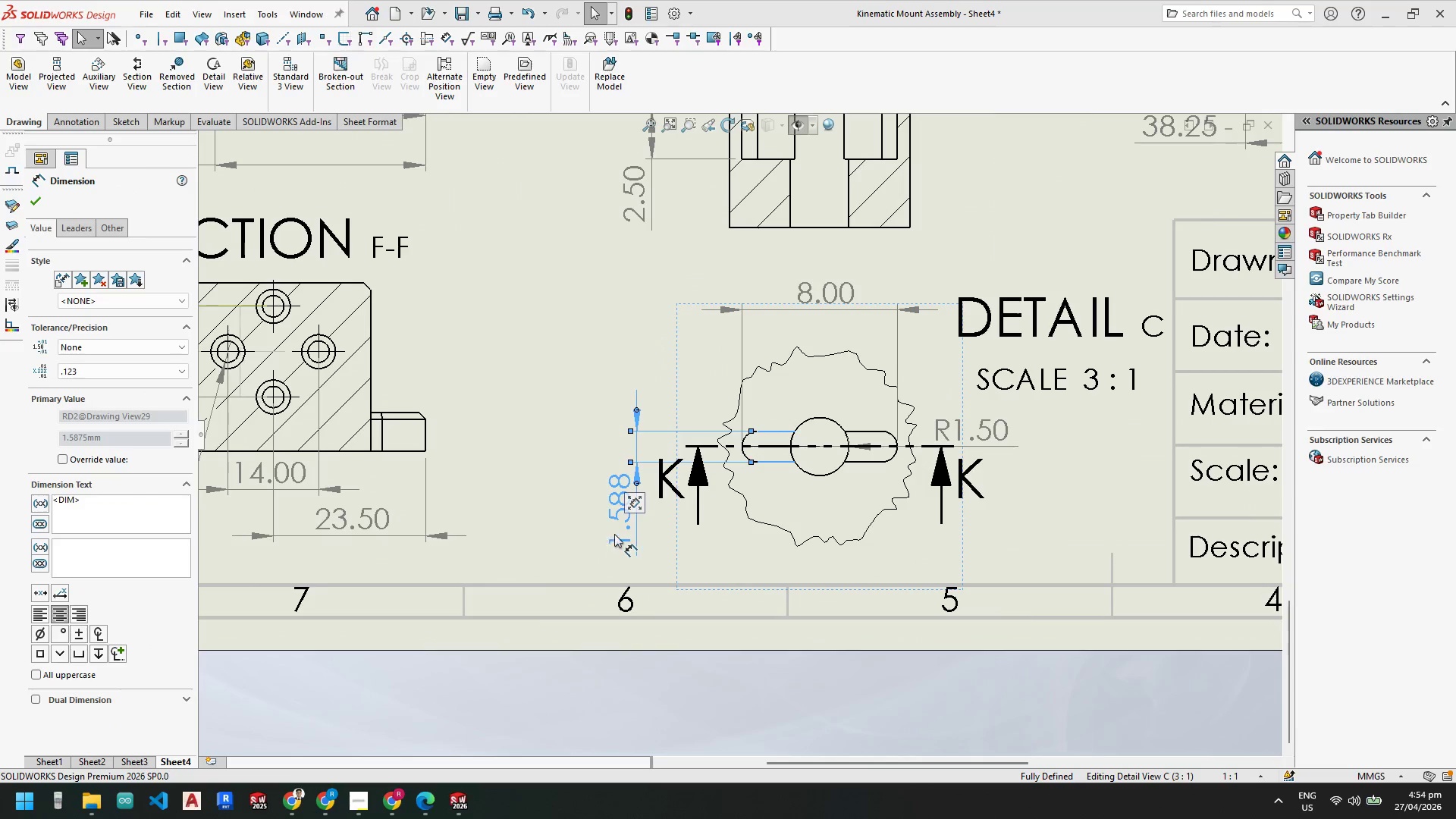 
key(Escape)
 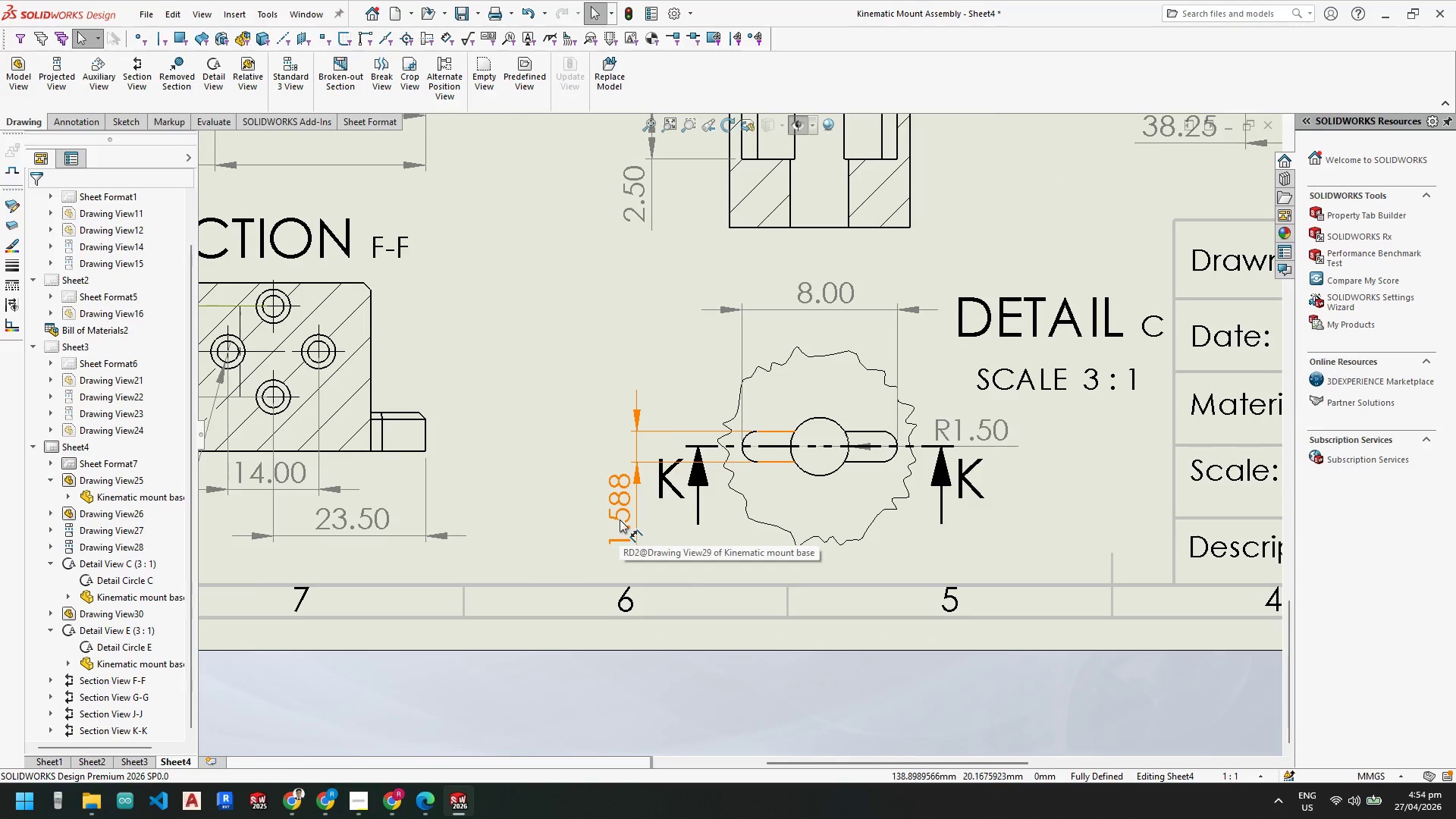 
double_click([622, 514])
 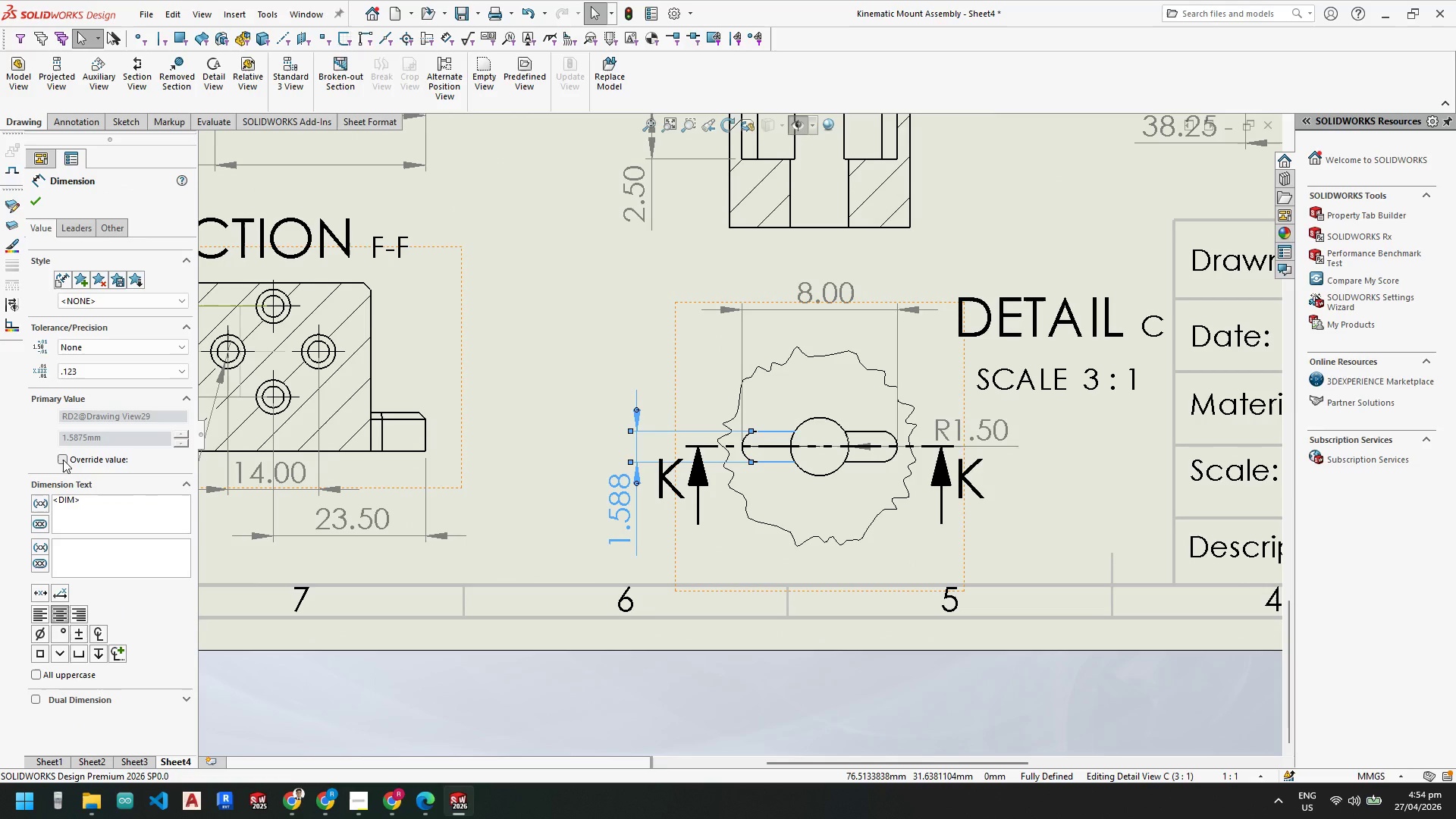 
wait(5.66)
 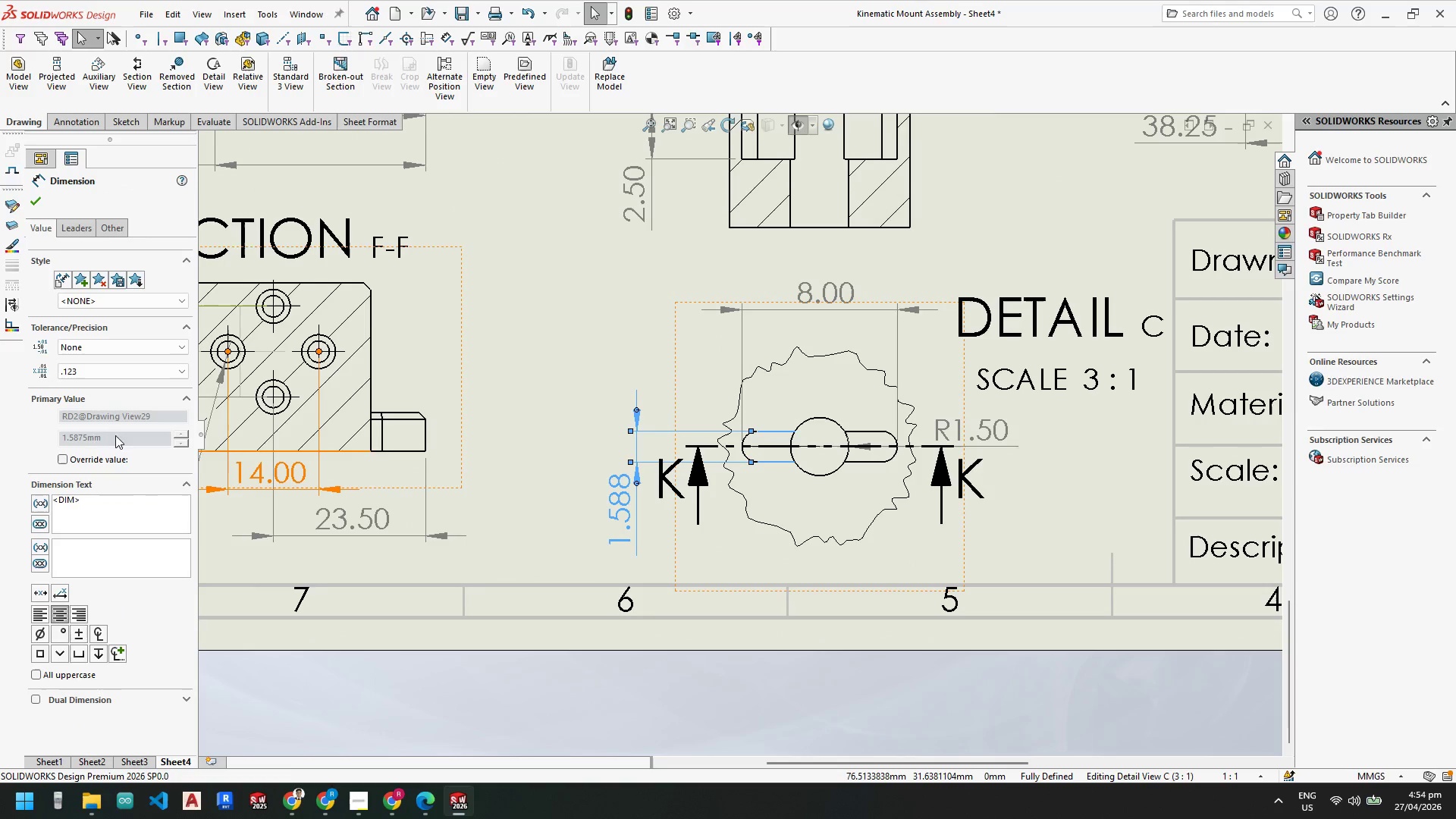 
left_click([106, 225])
 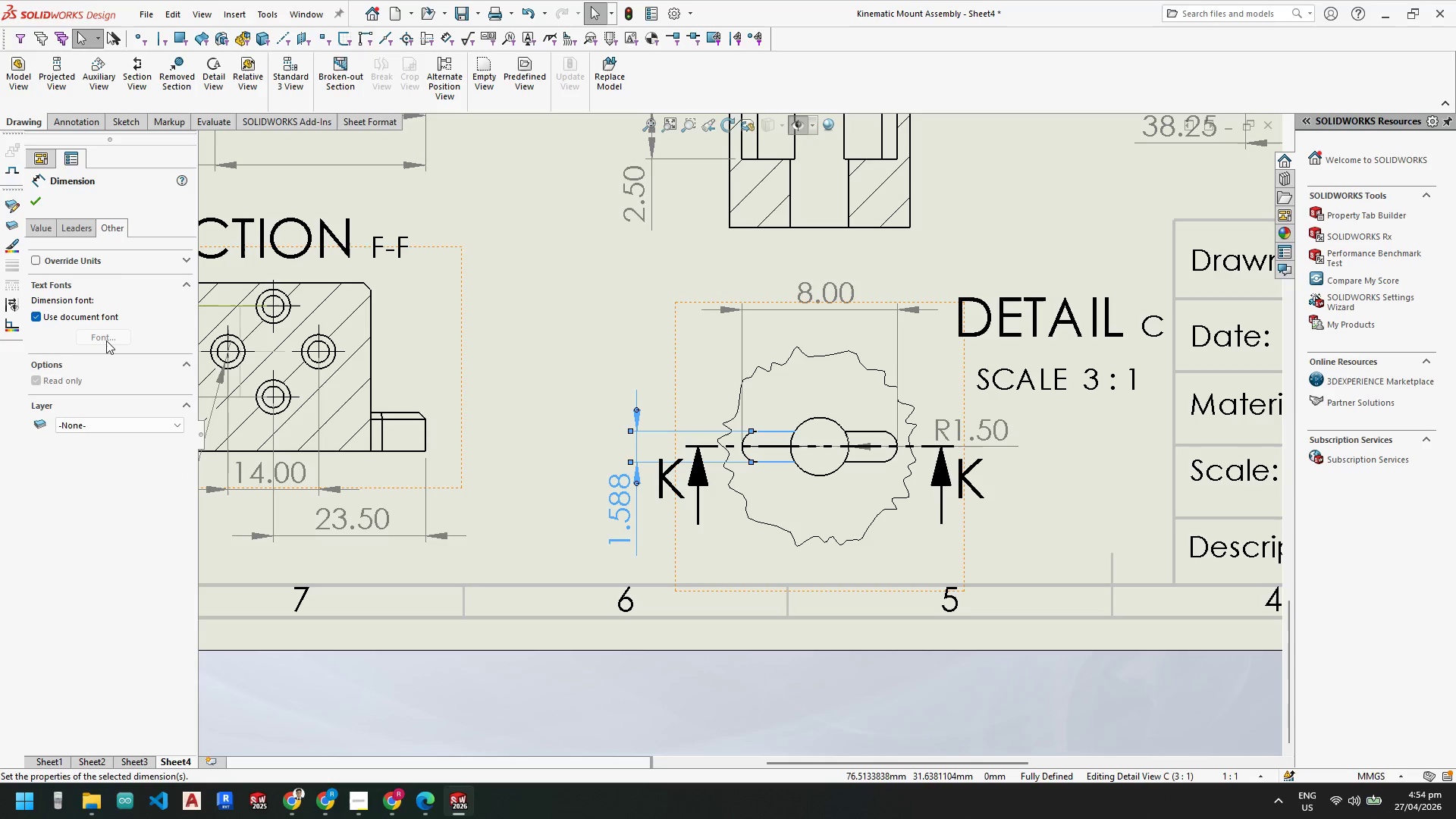 
left_click([39, 316])
 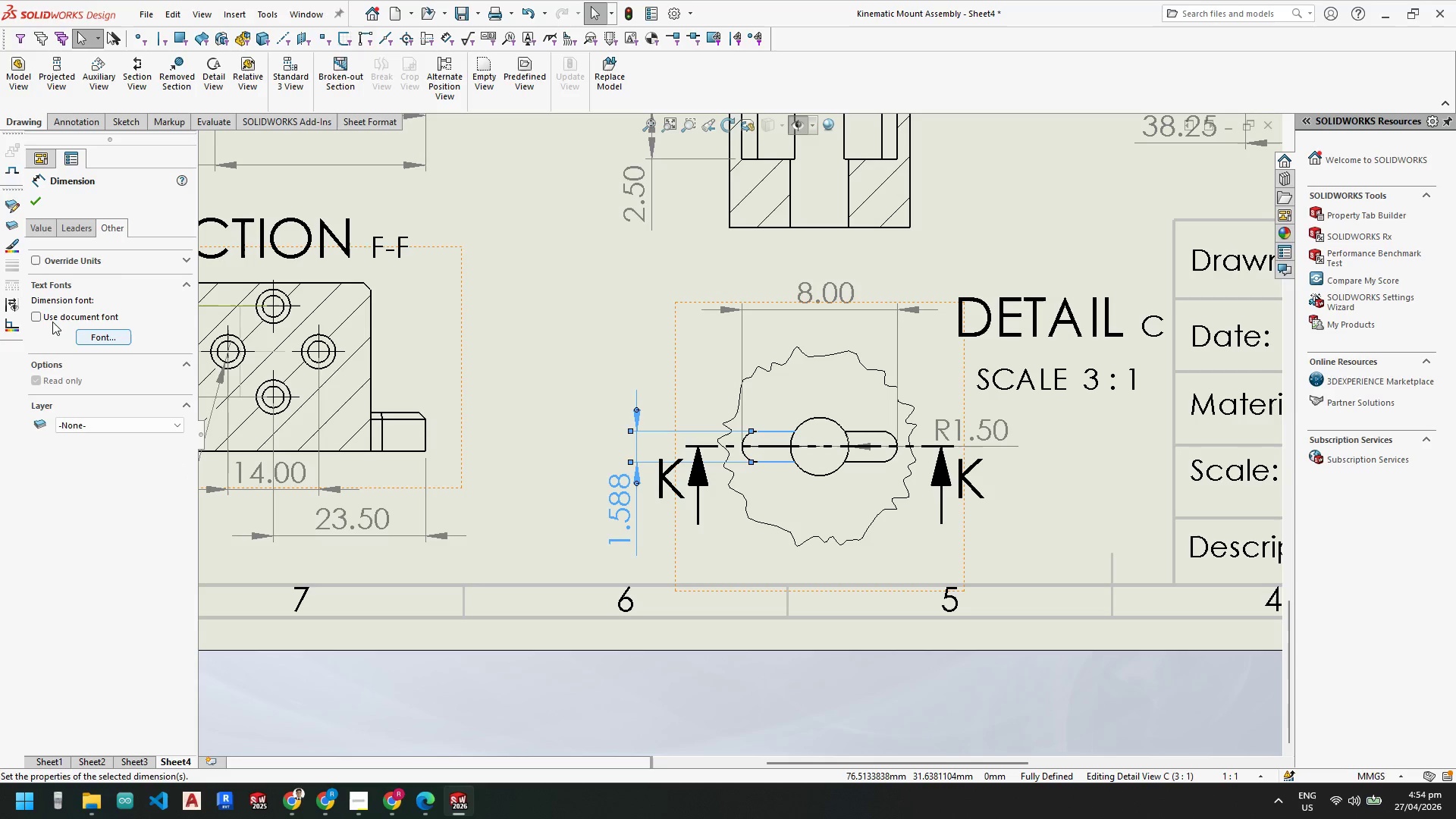 
left_click([31, 318])
 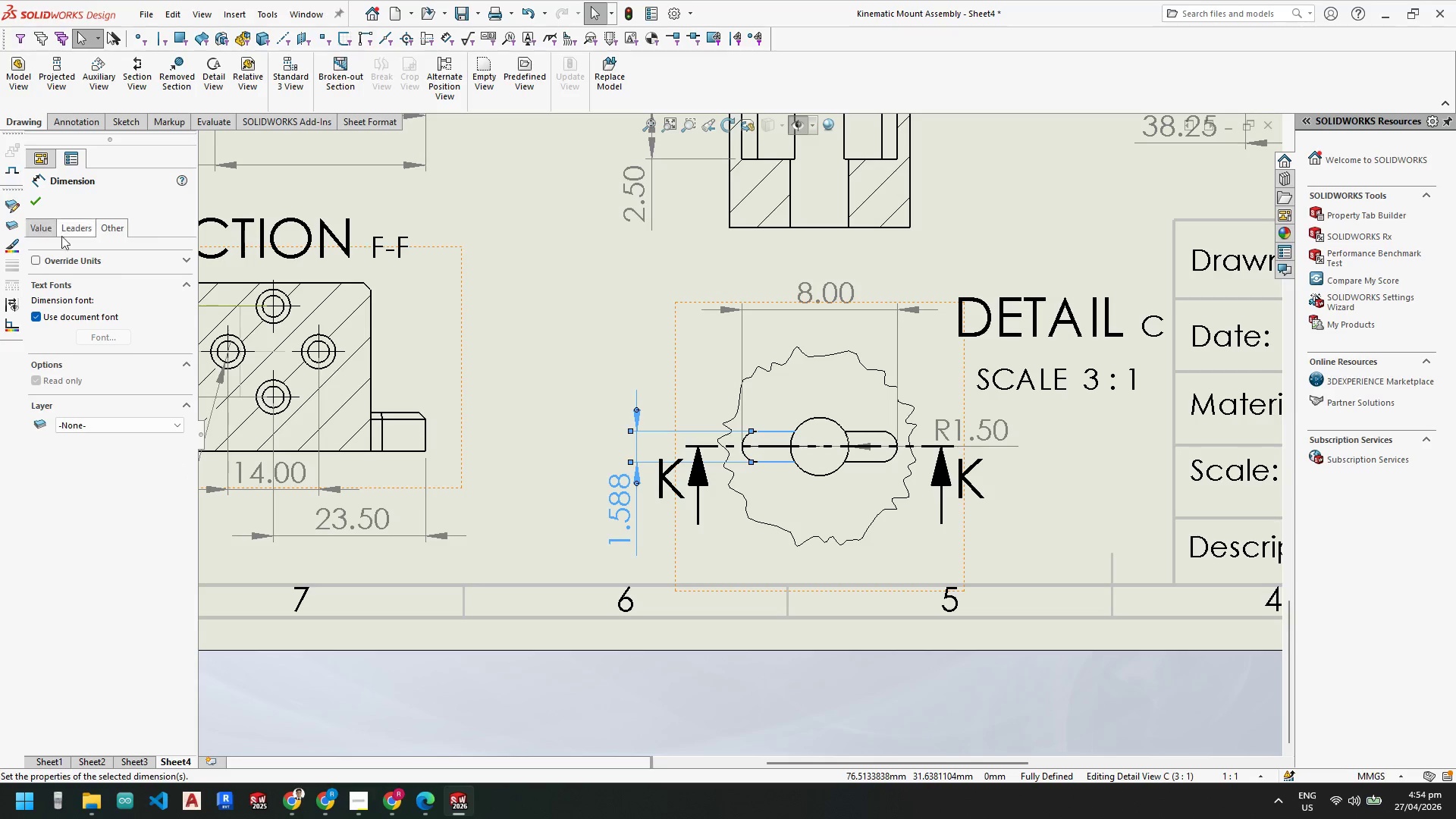 
left_click([38, 263])
 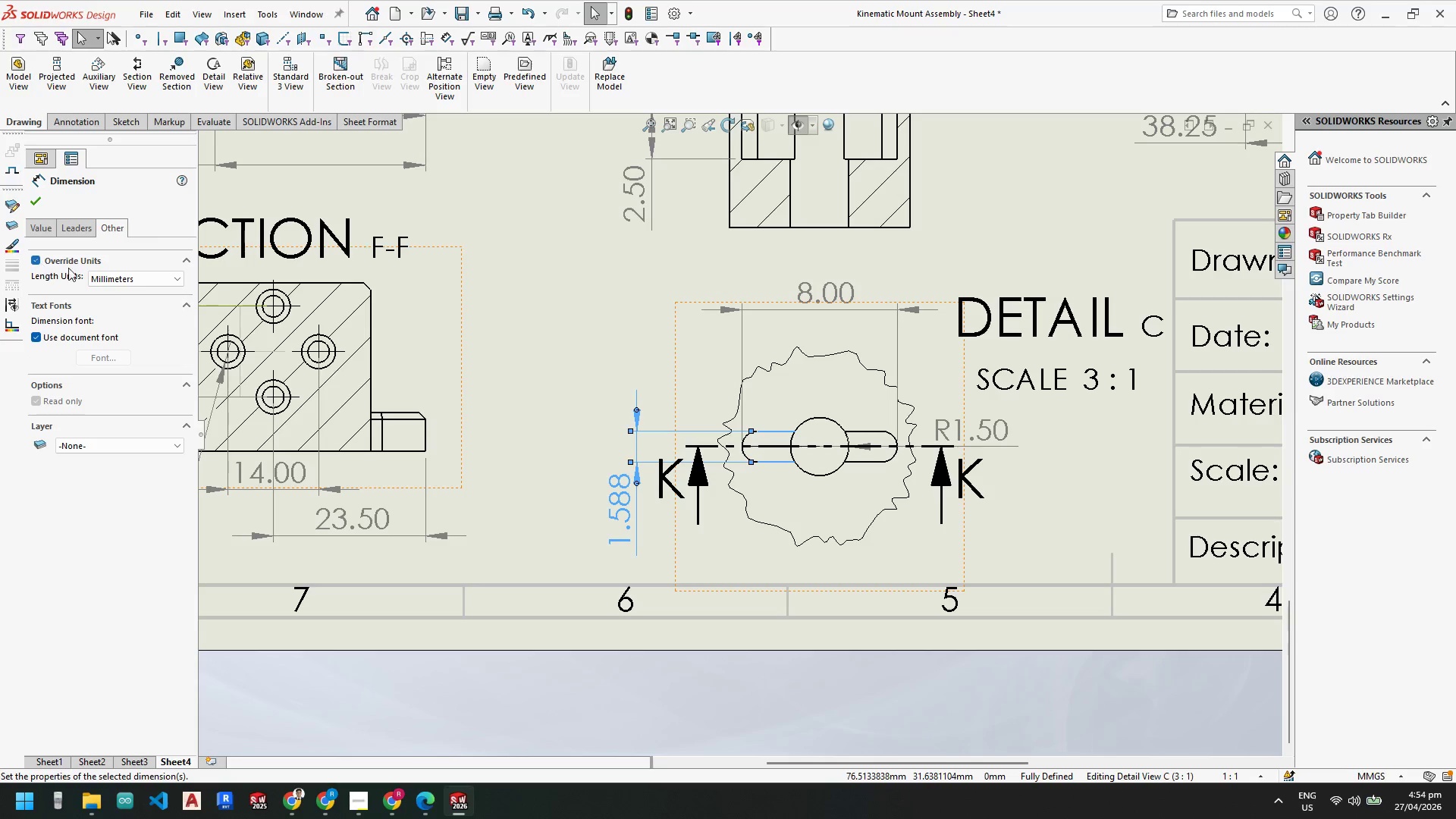 
left_click([133, 278])
 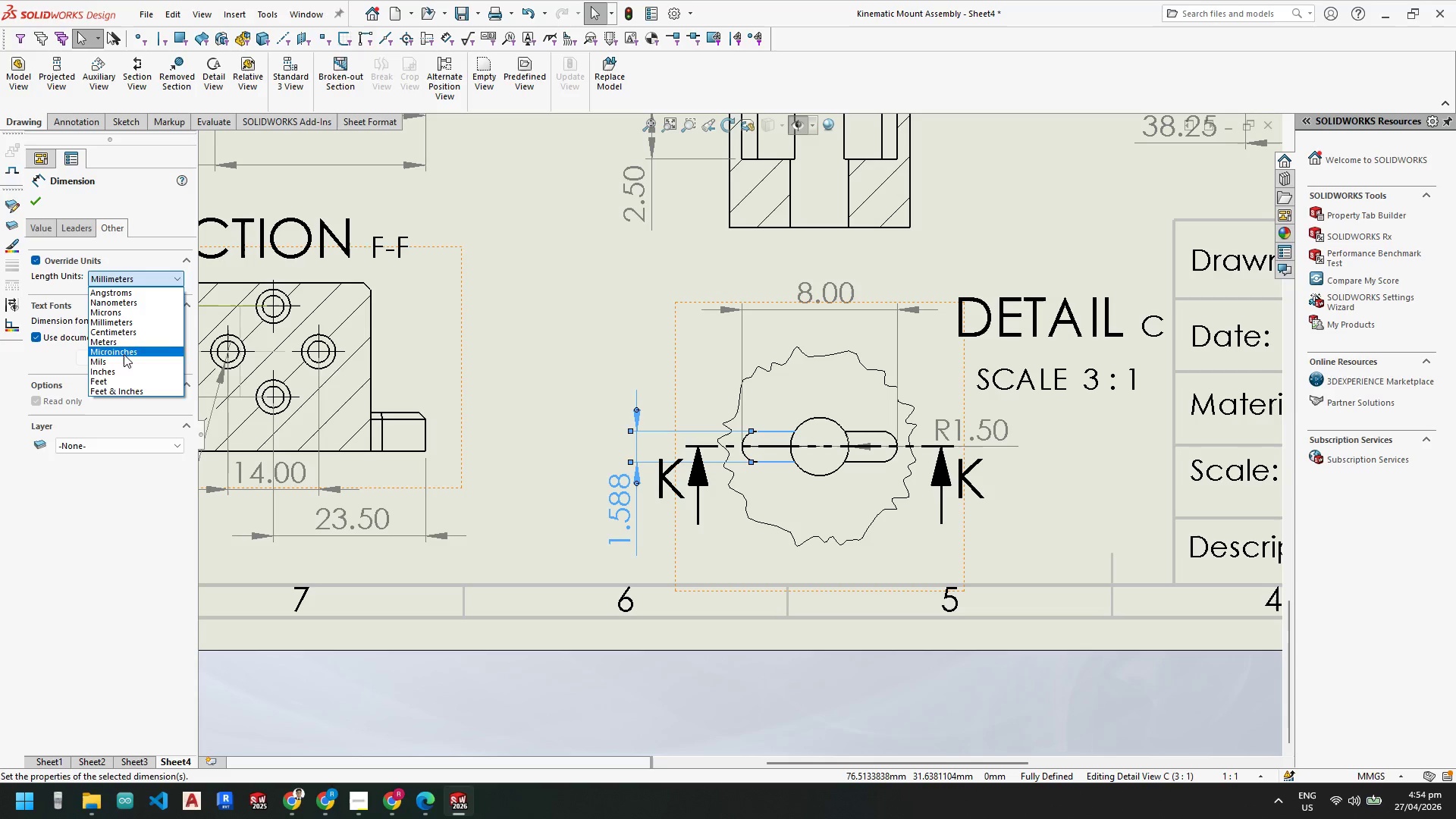 
left_click([121, 372])
 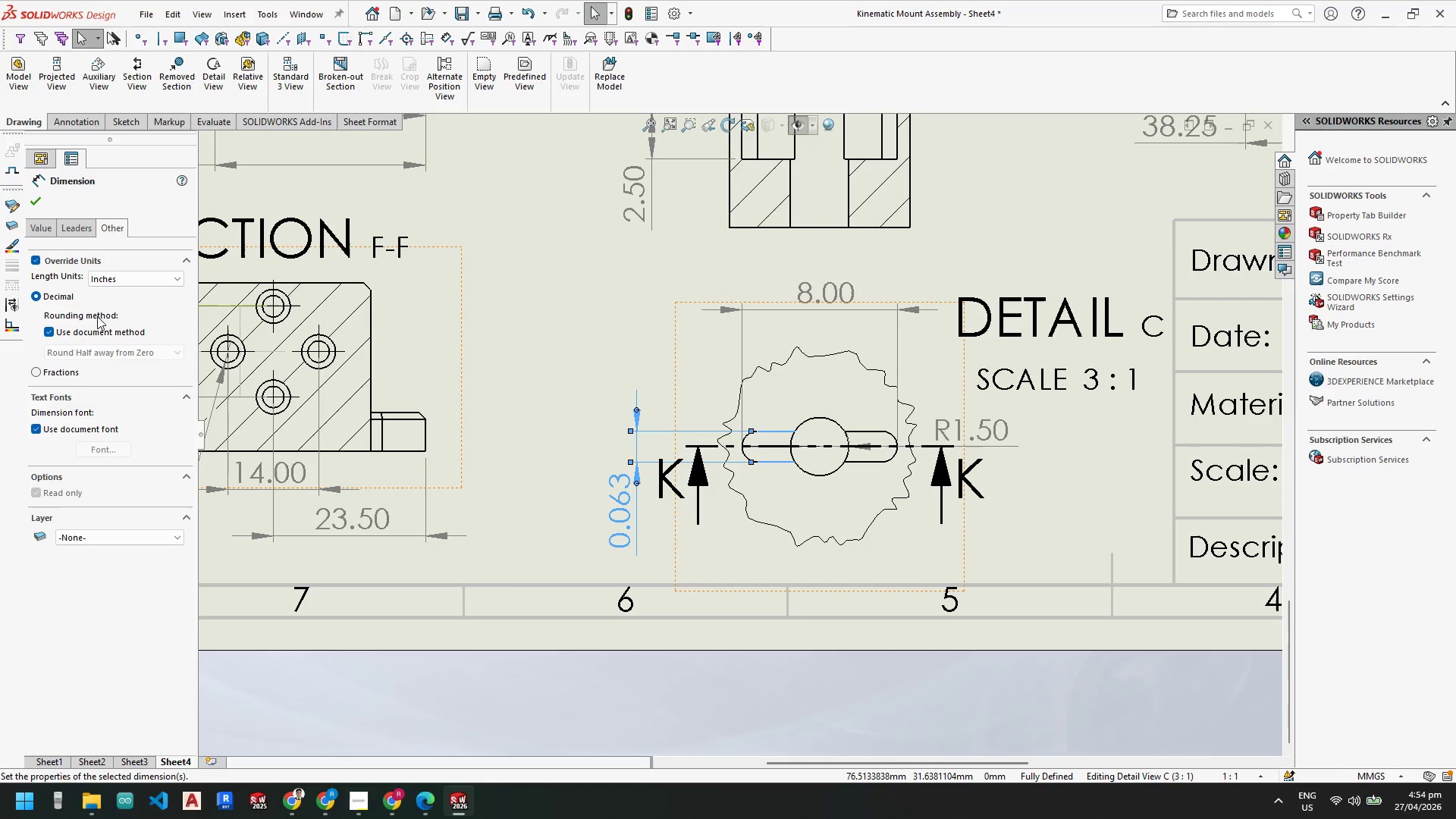 
wait(5.64)
 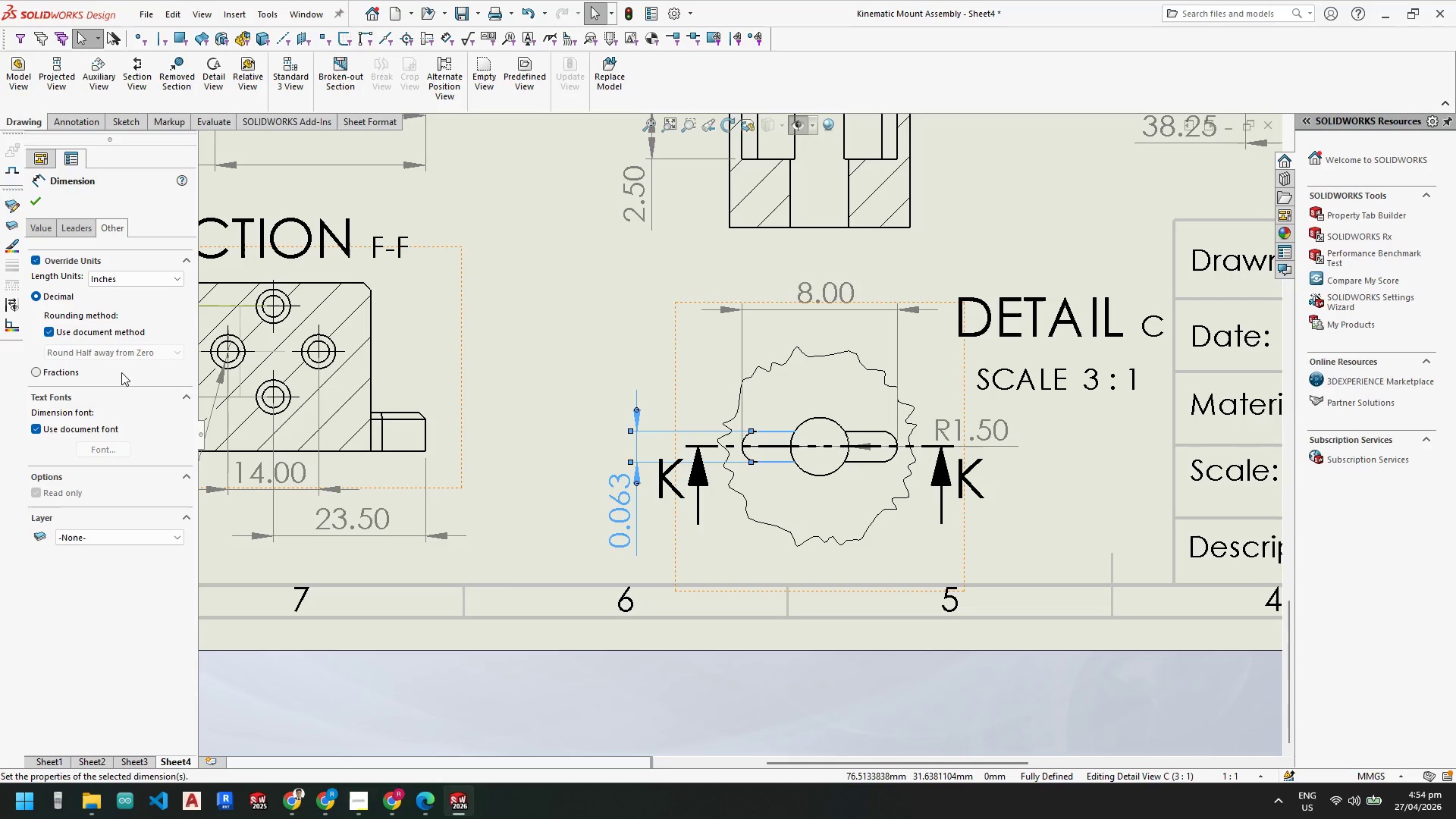 
left_click([40, 373])
 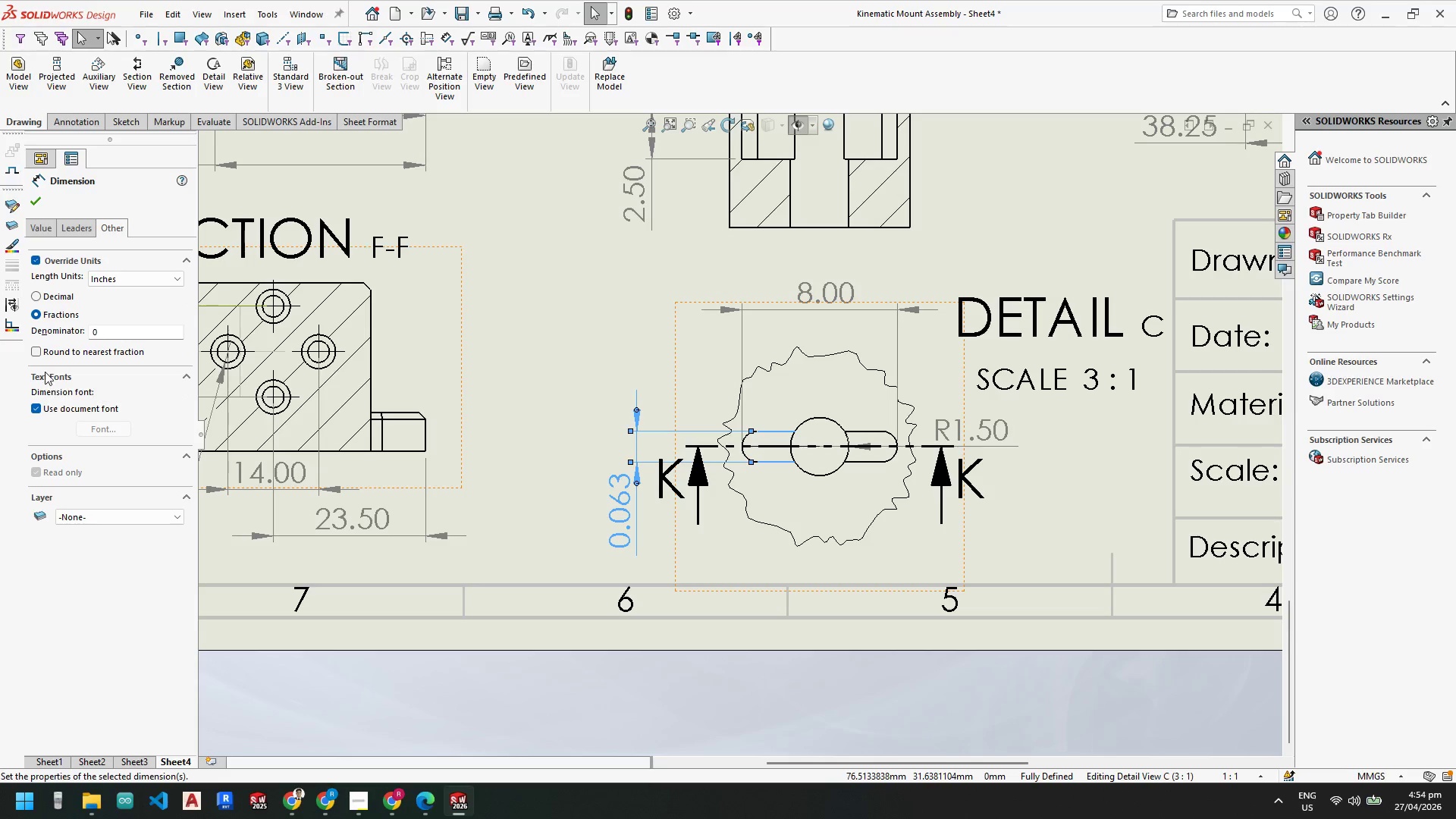 
left_click([33, 353])
 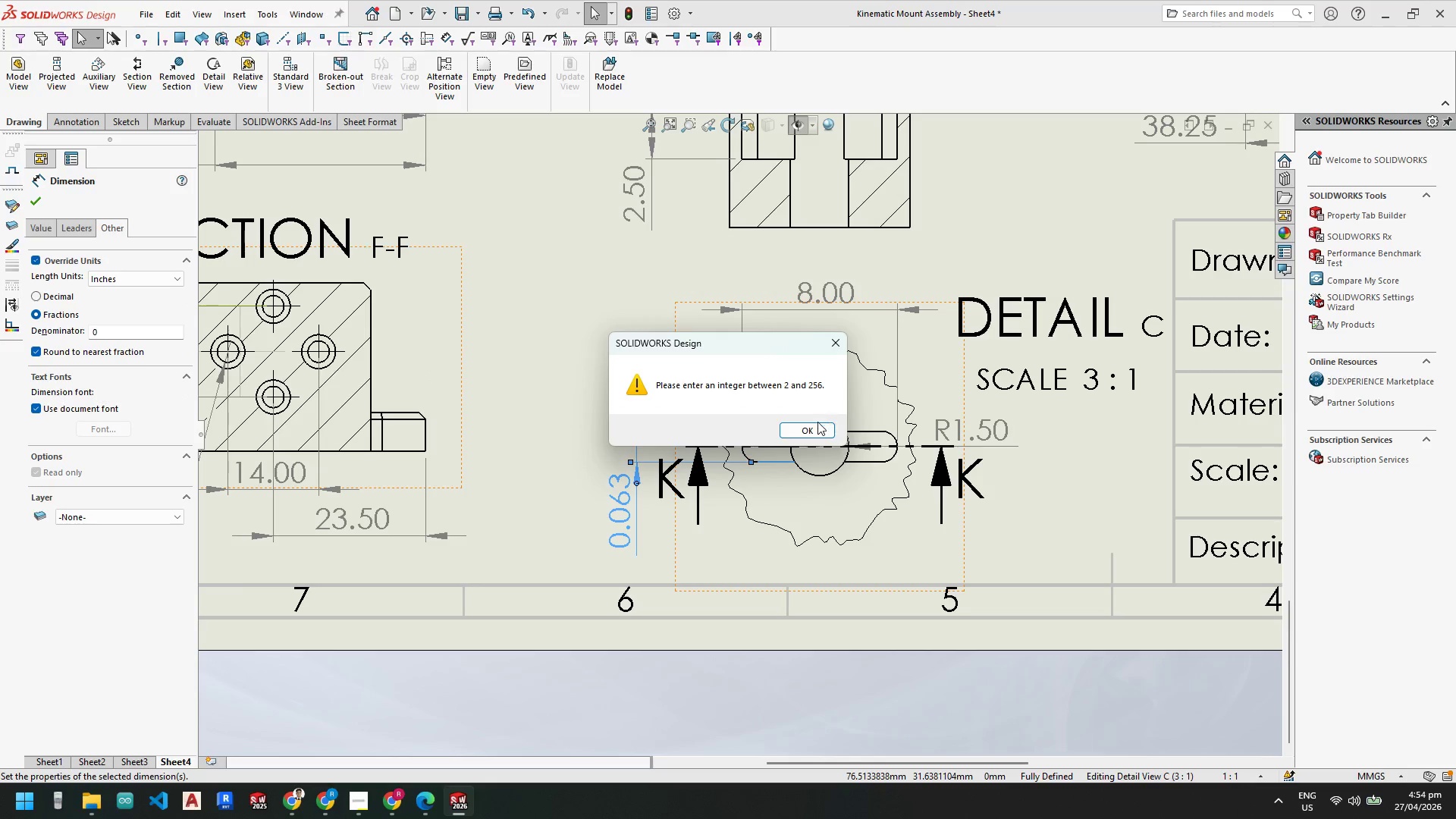 
left_click([813, 425])
 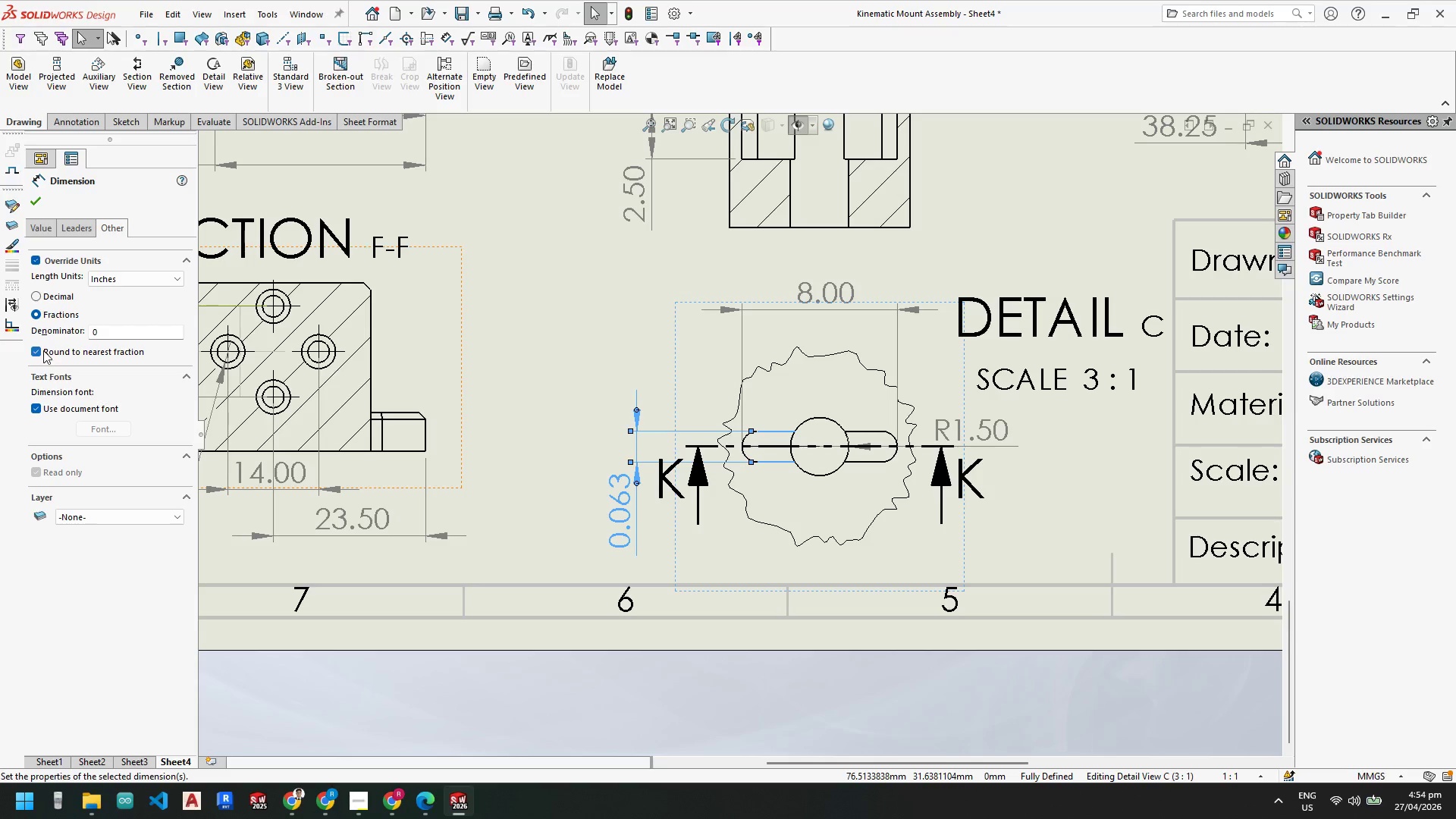 
left_click_drag(start_coordinate=[115, 331], to_coordinate=[84, 331])
 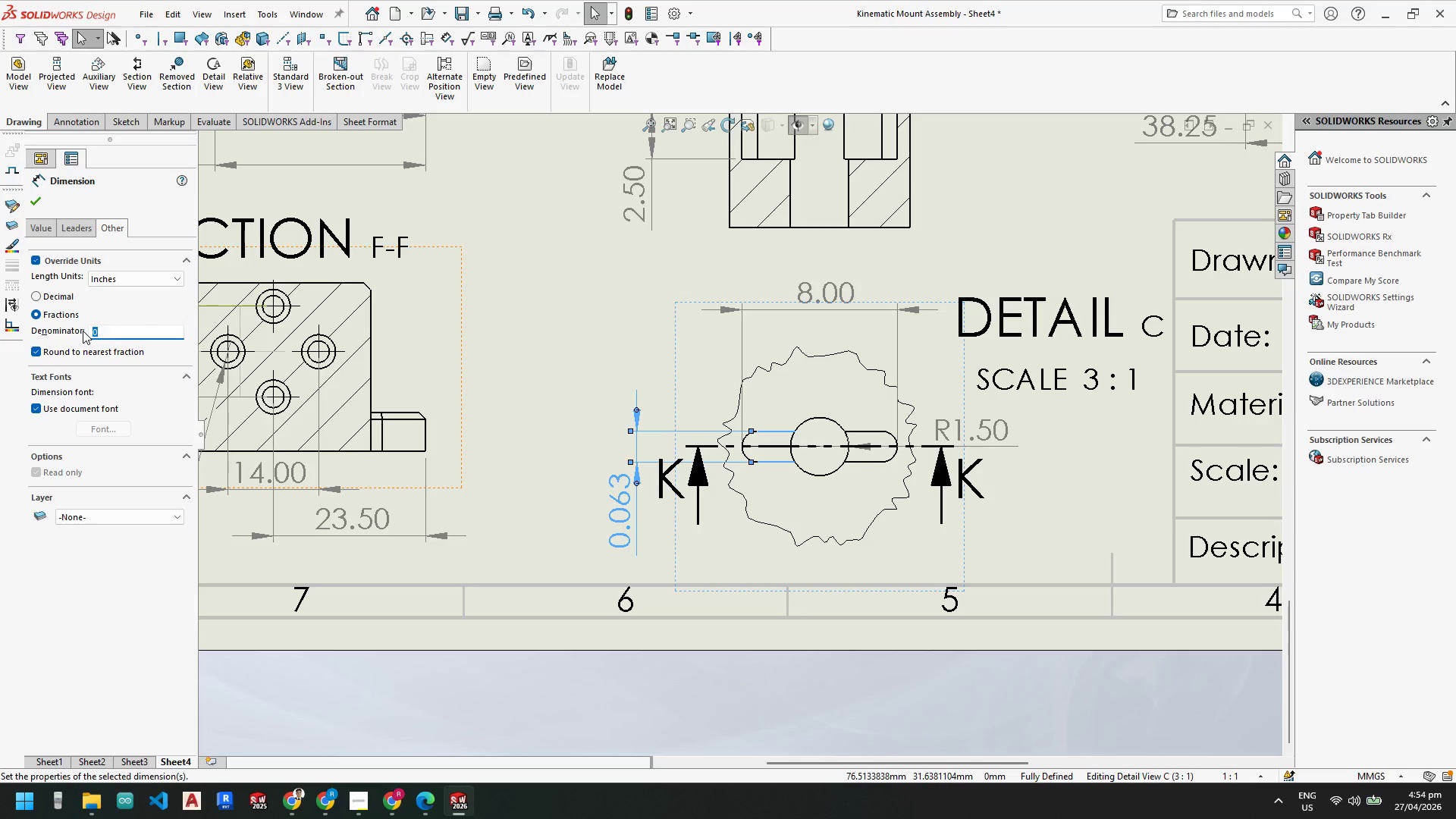 
type(32)
key(Backspace)
key(Backspace)
type(1)
 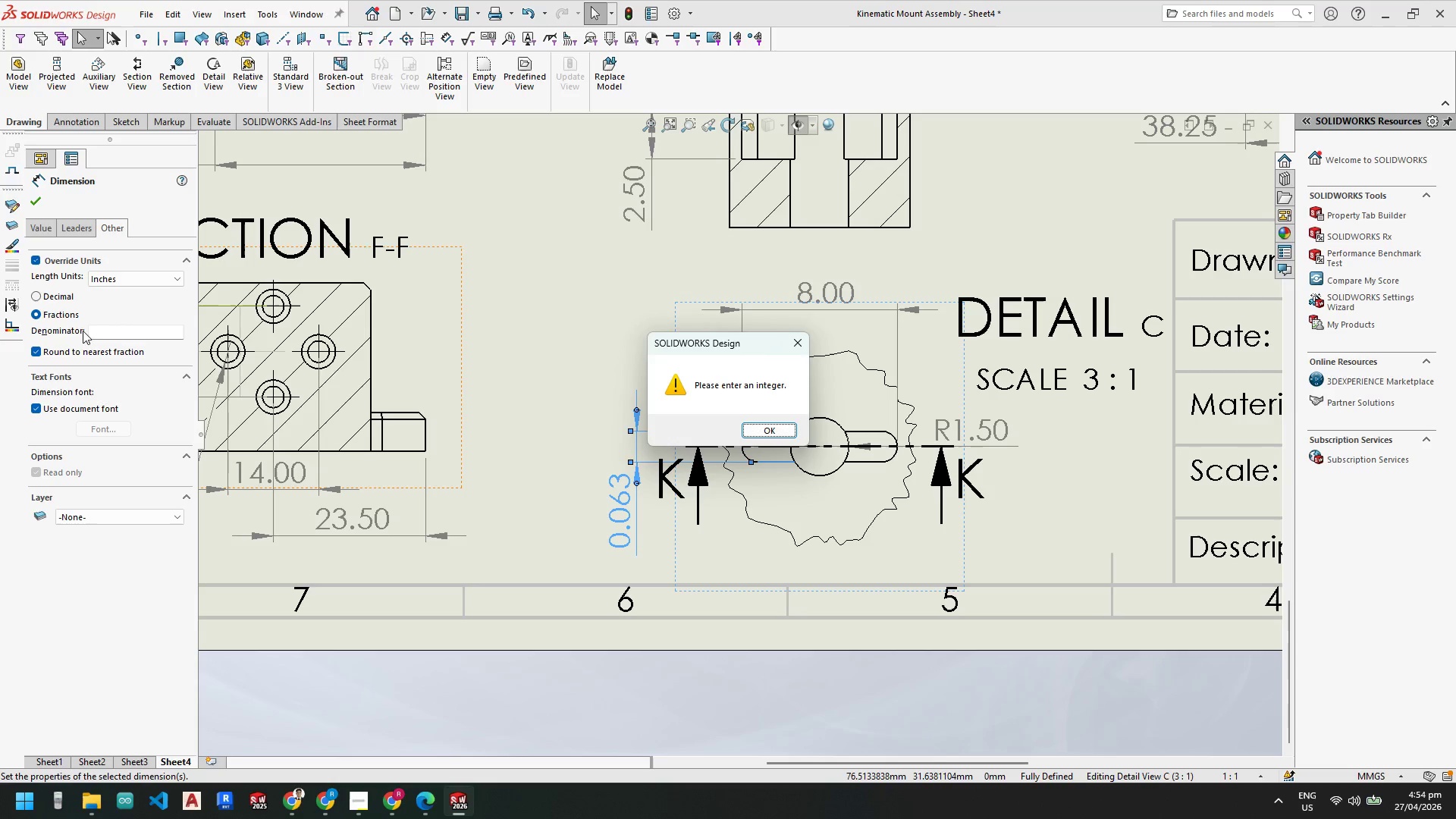 
key(Escape)
 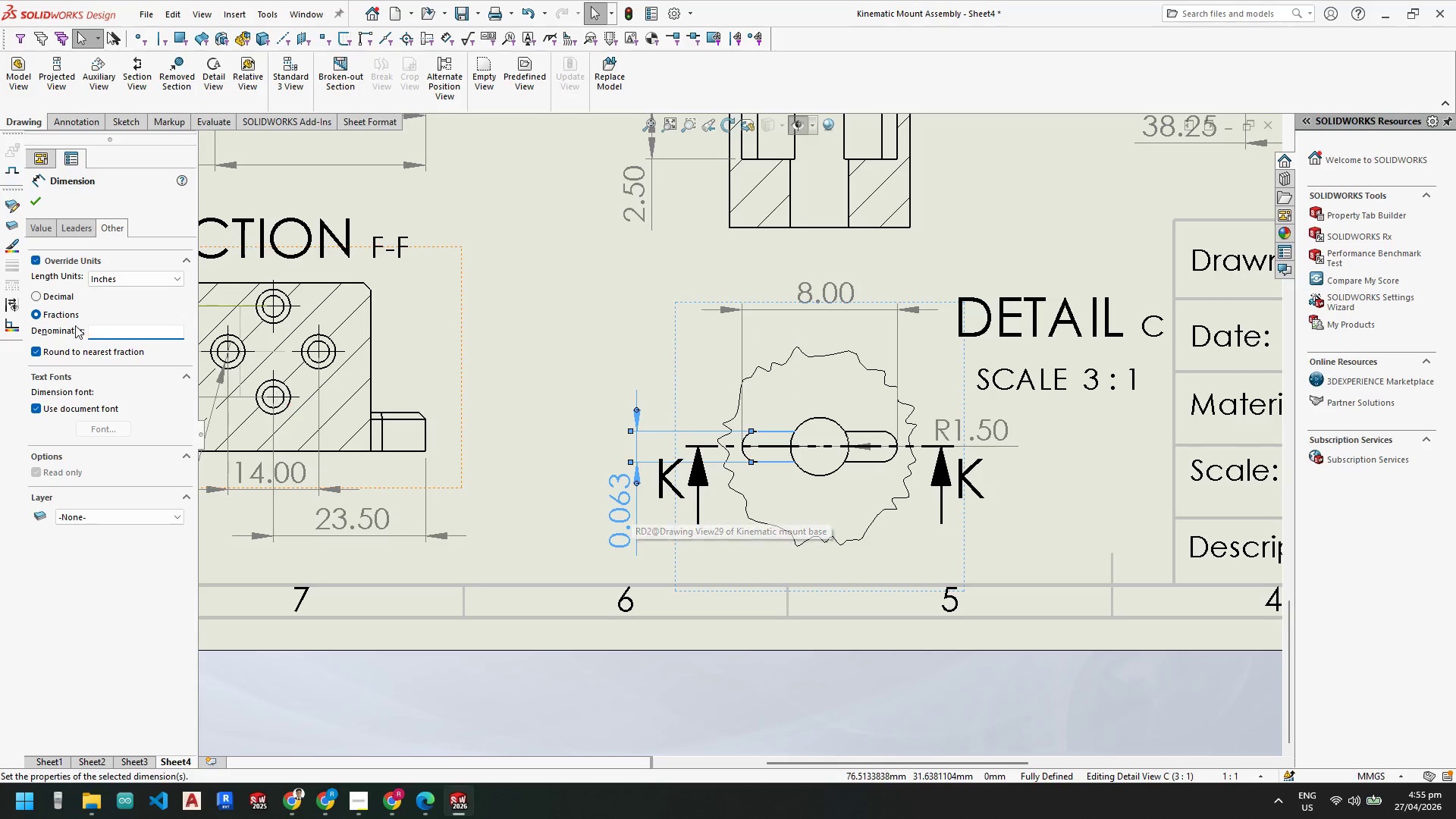 
key(Escape)
 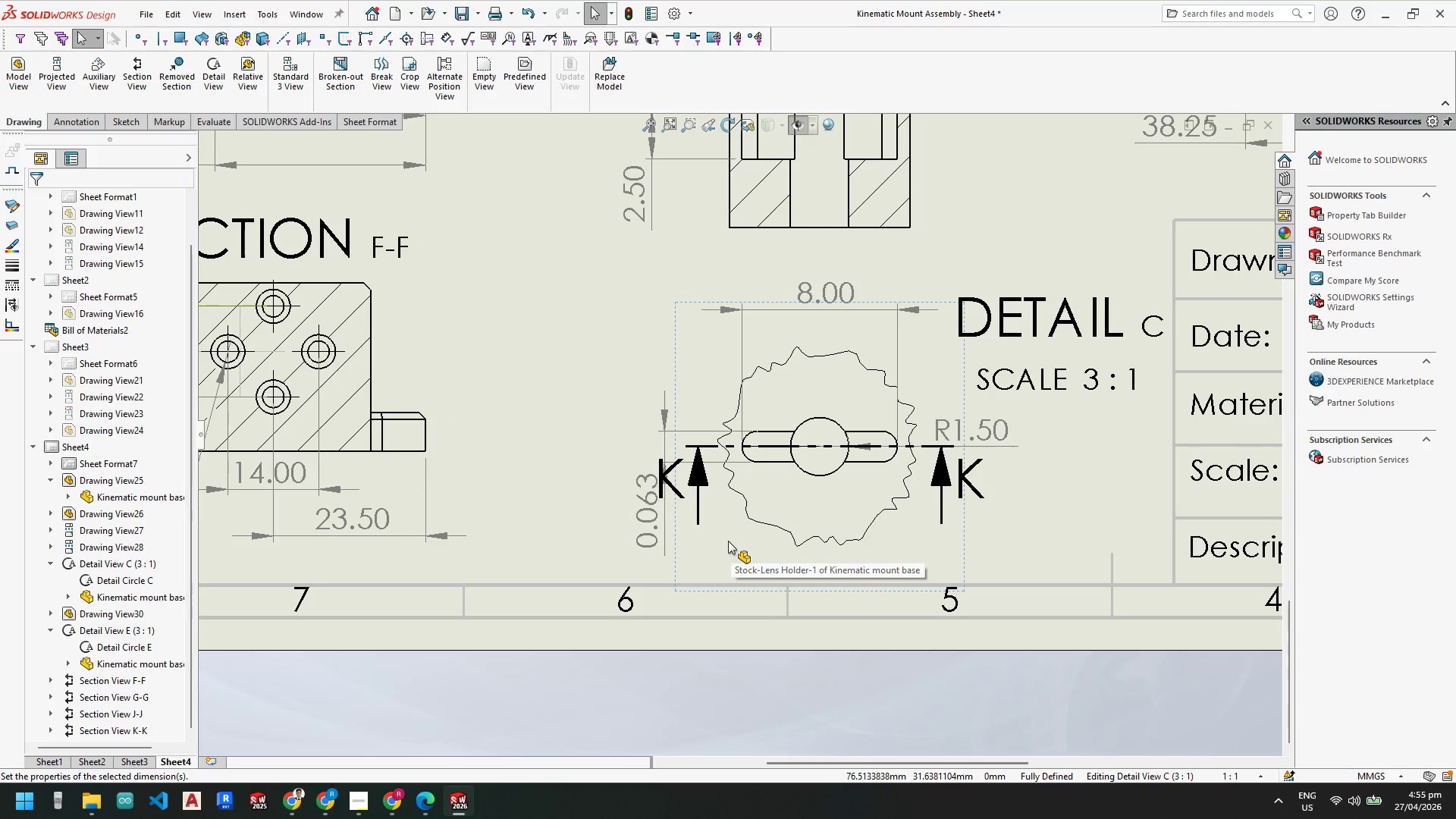 
key(Z)
 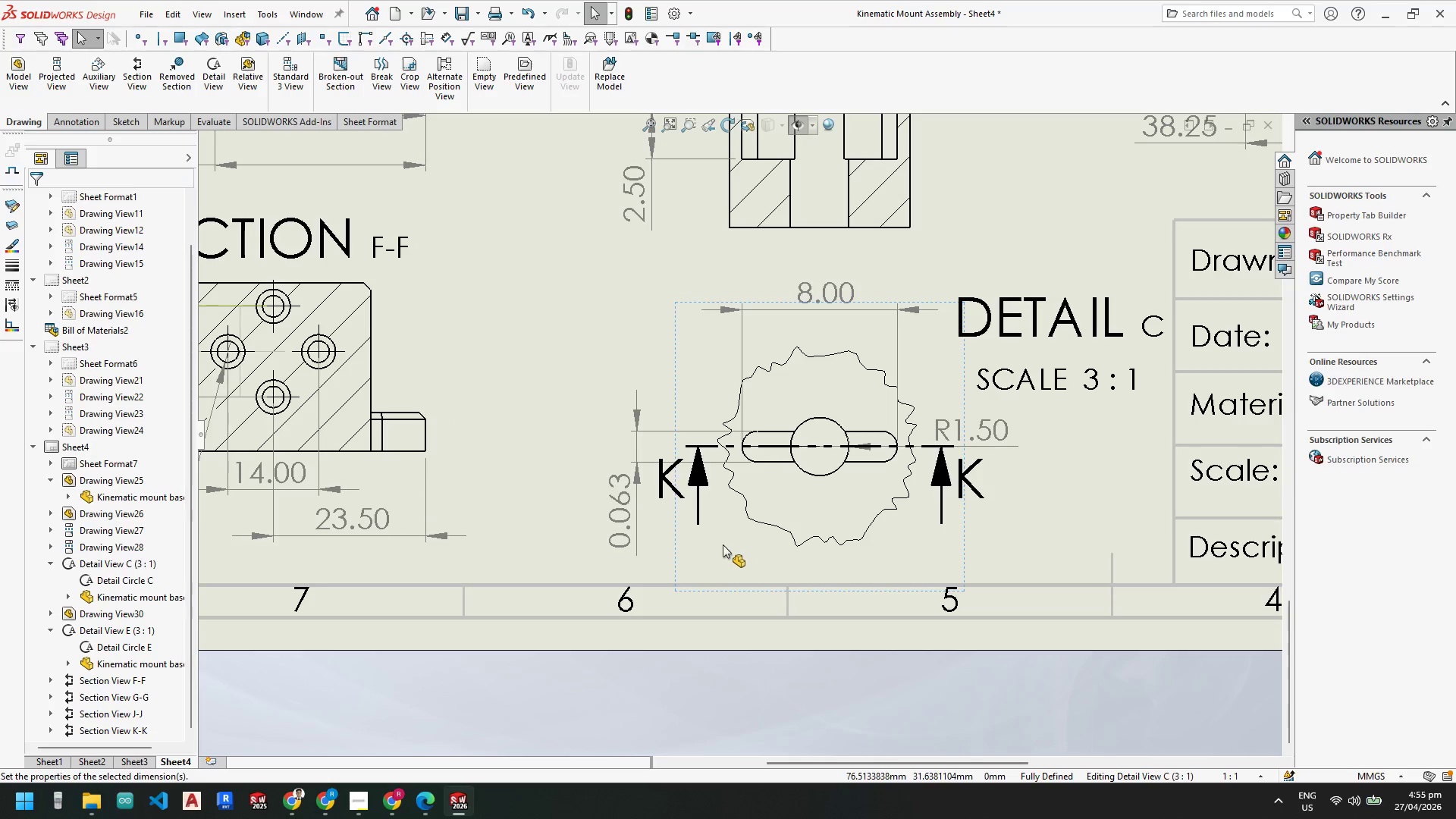 
key(Z)
 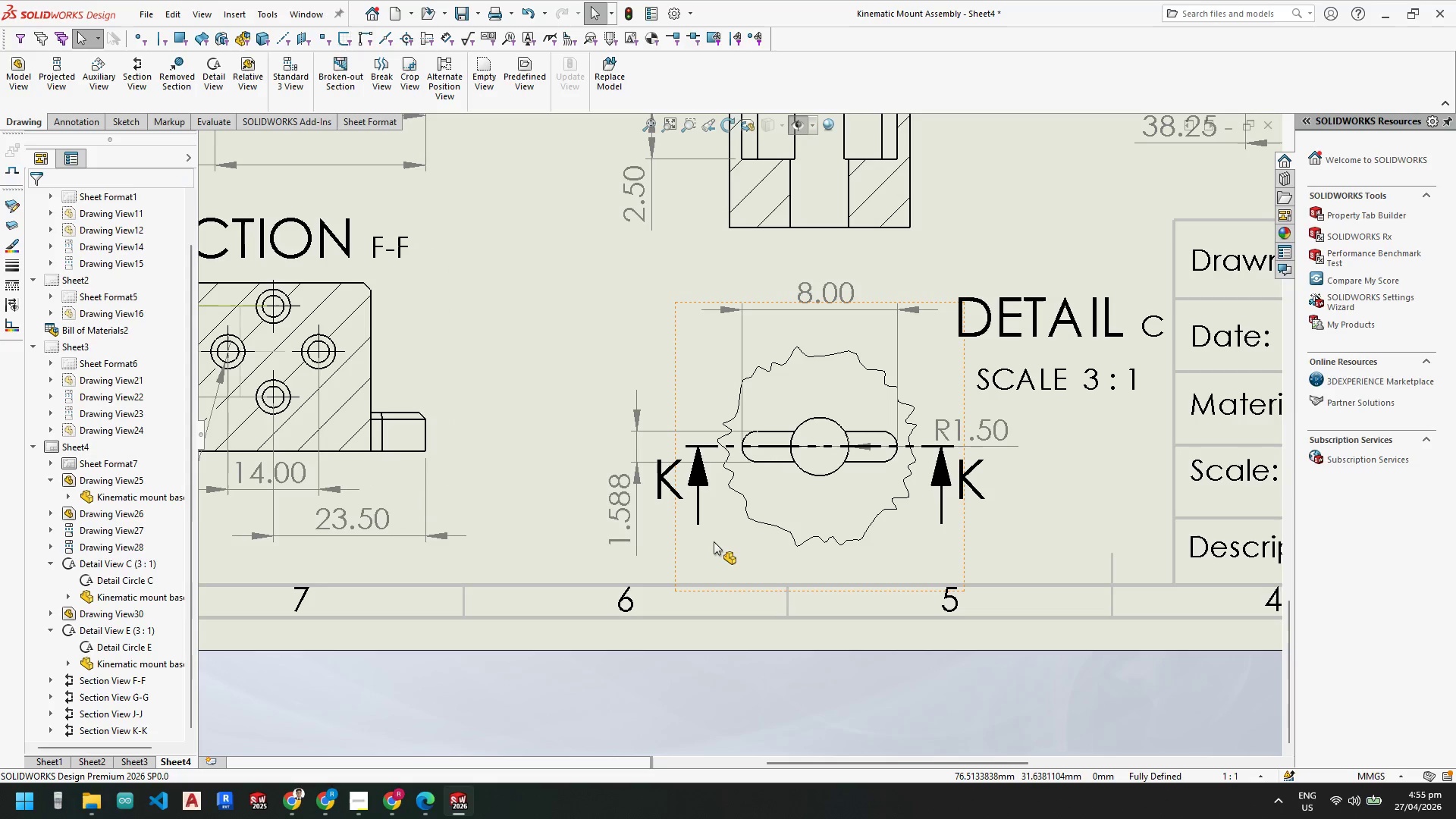 
key(Control+Z)
 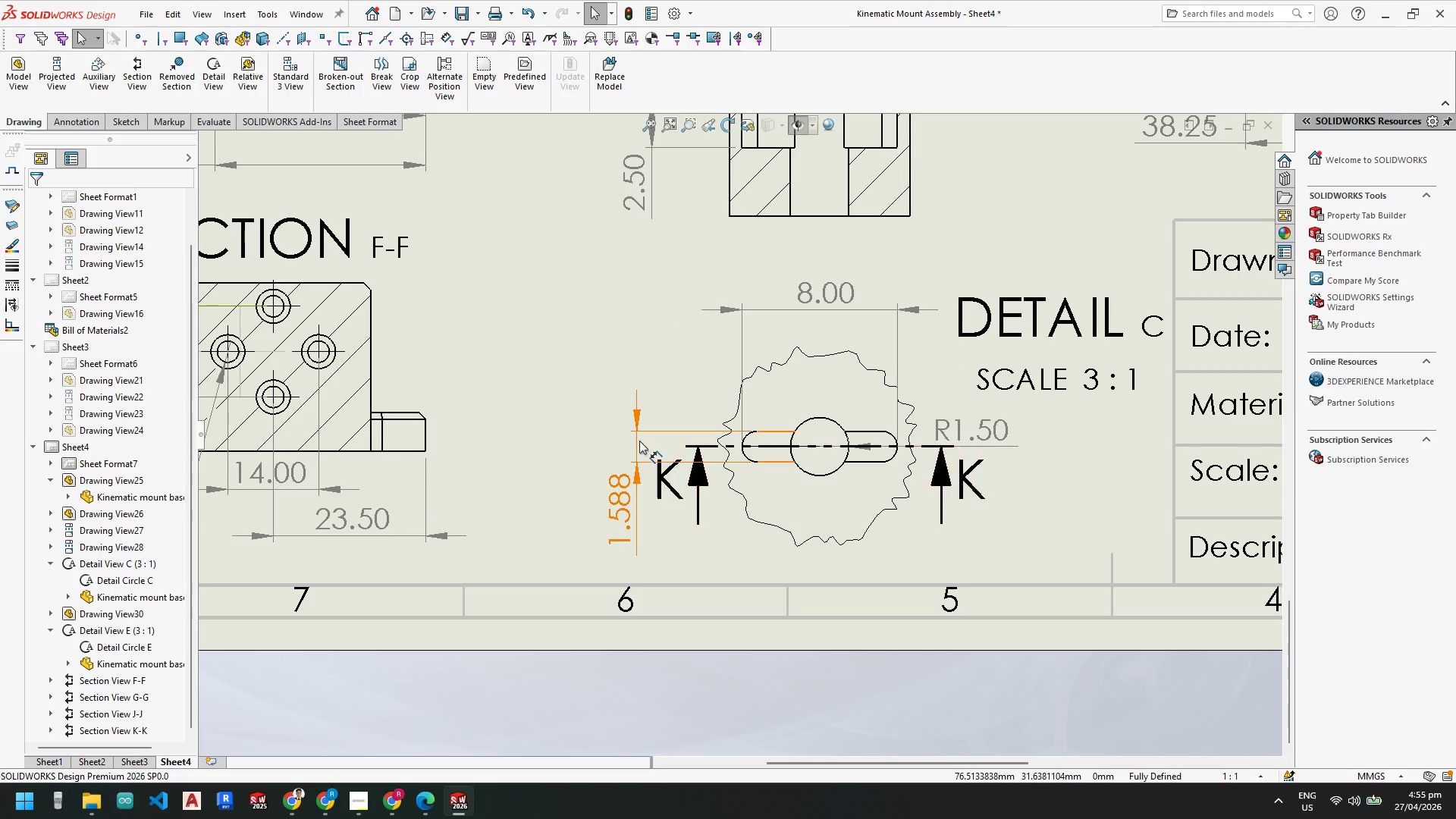 
key(Escape)
 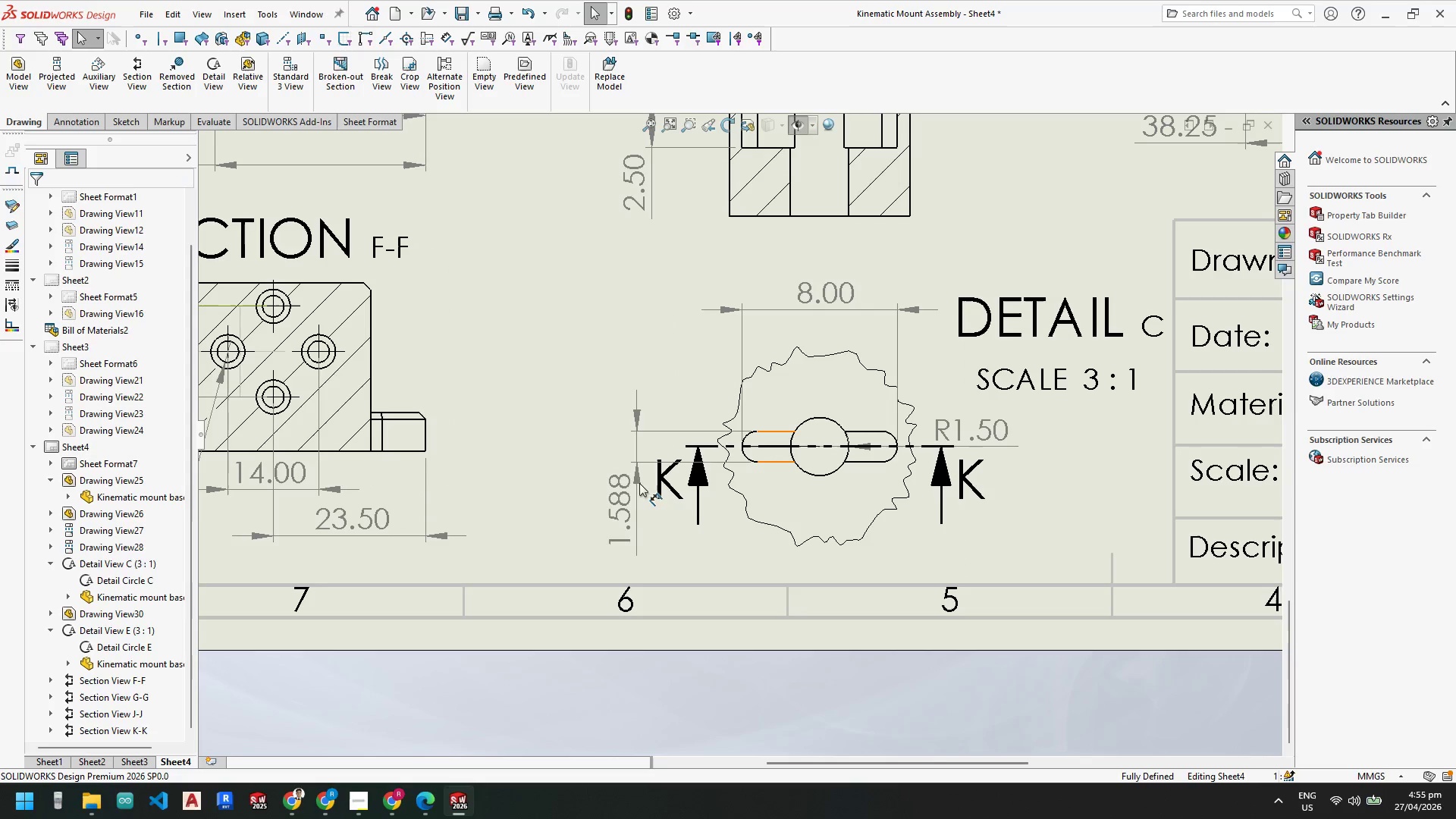 
key(Escape)
 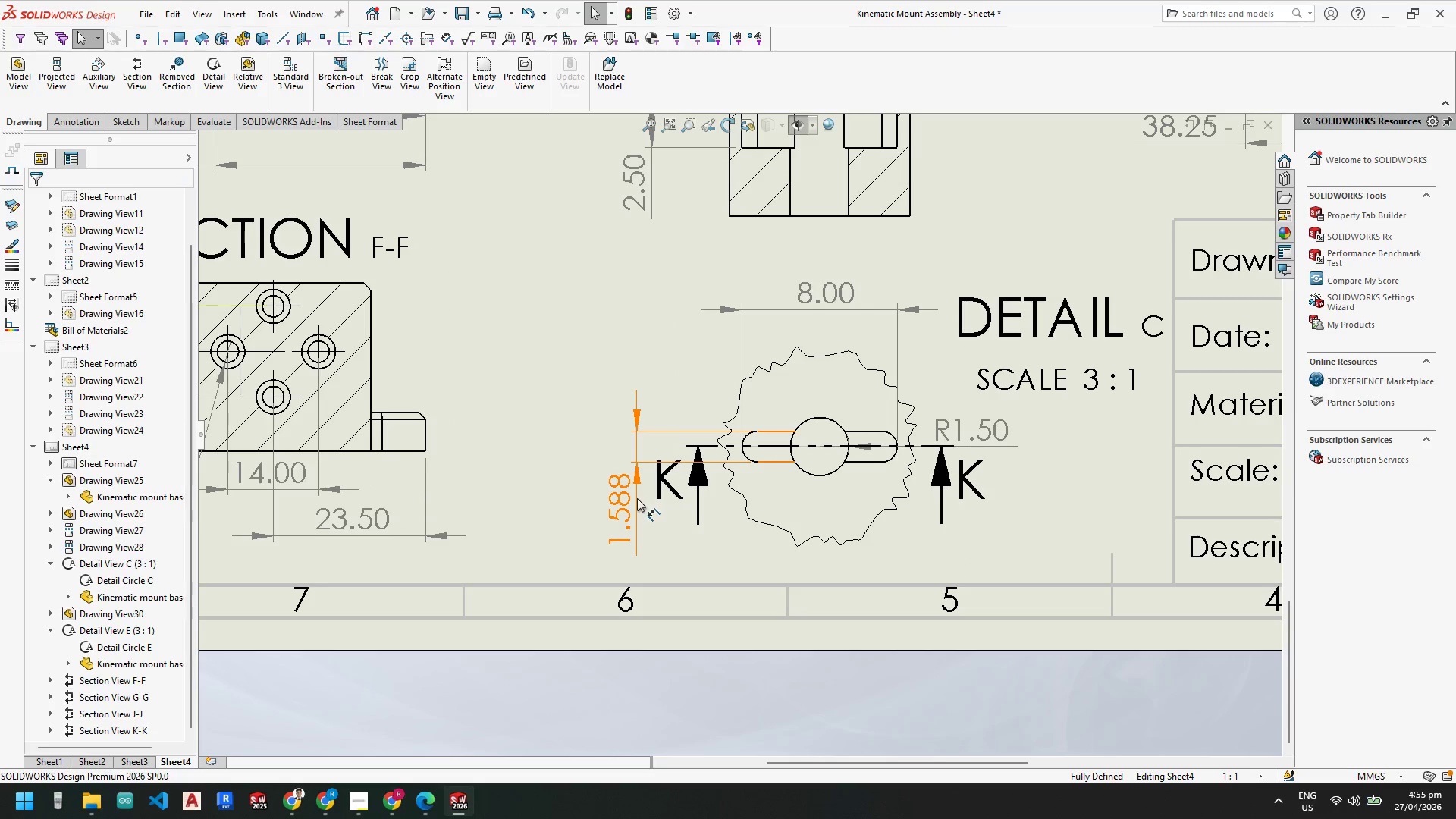 
left_click_drag(start_coordinate=[633, 500], to_coordinate=[613, 362])
 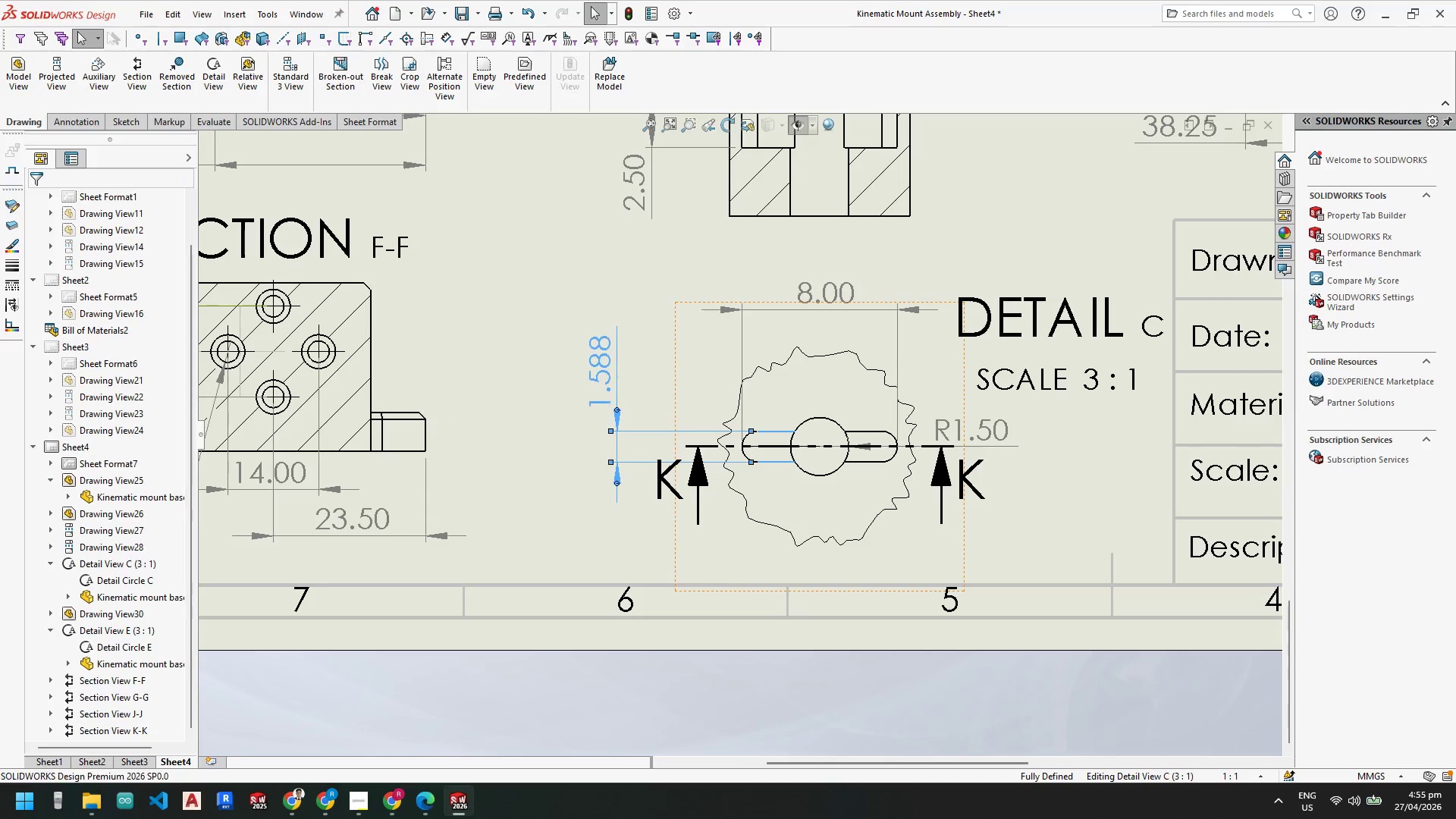 
key(Escape)
 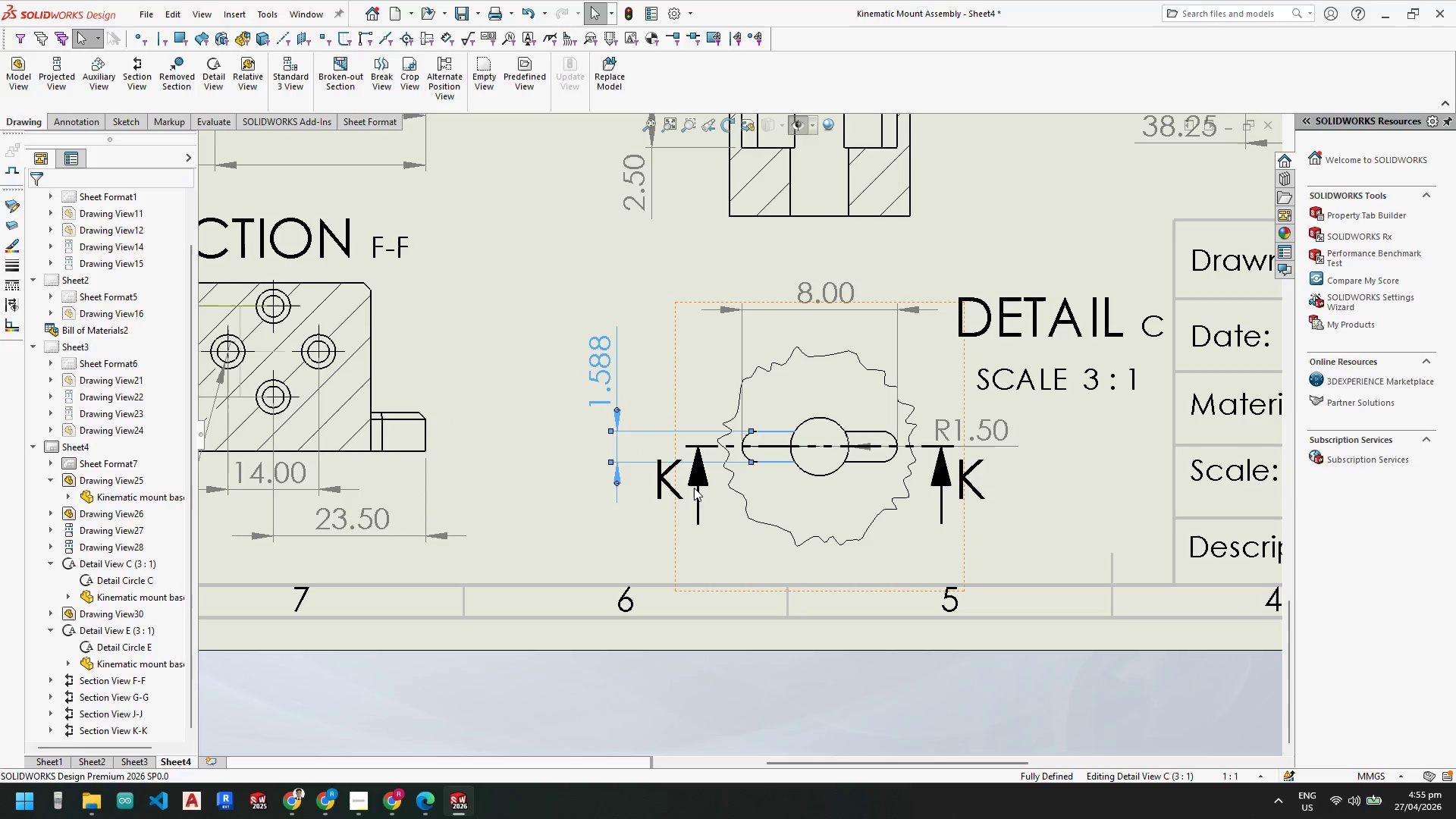 
key(Escape)
 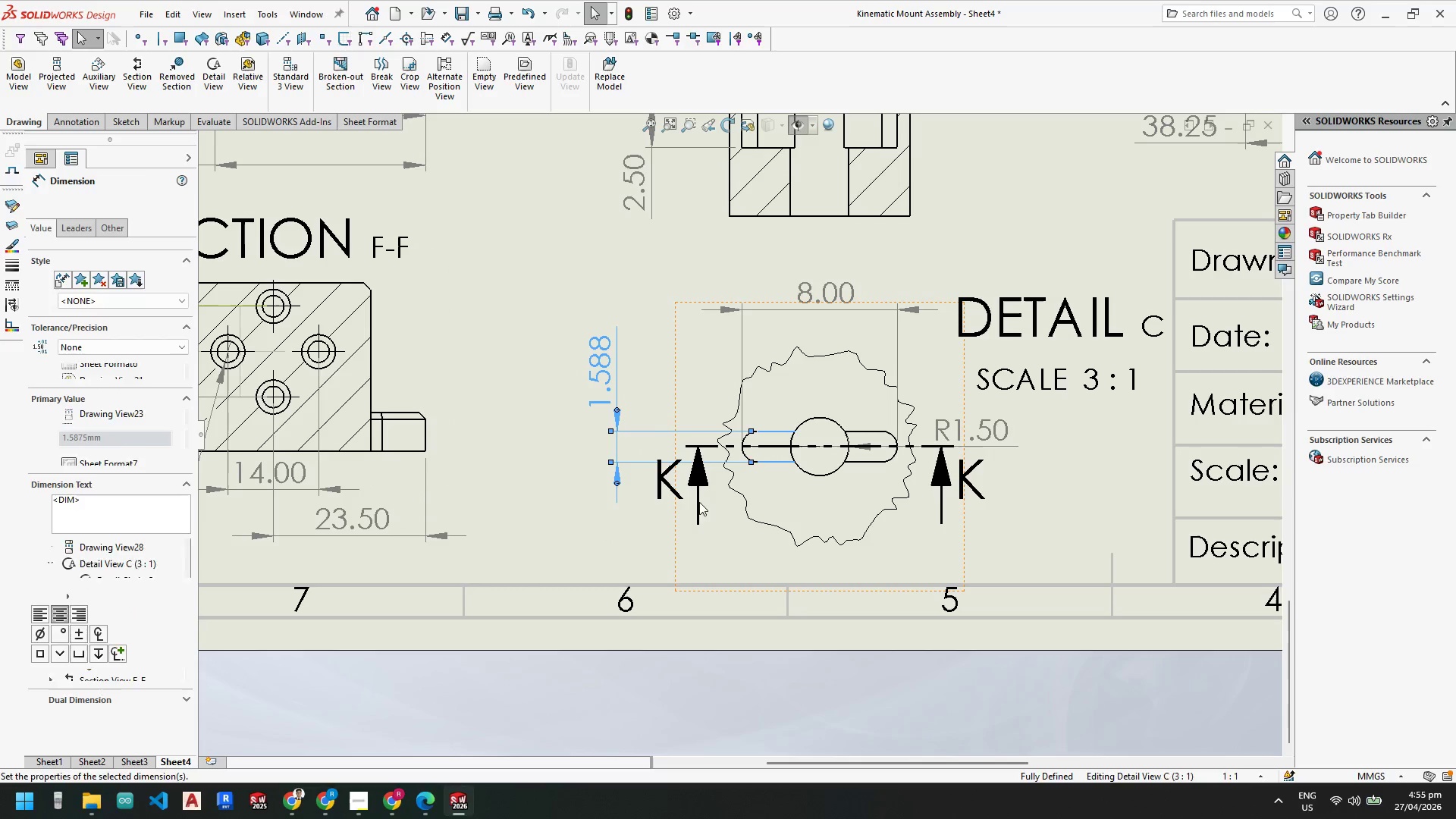 
key(Escape)
 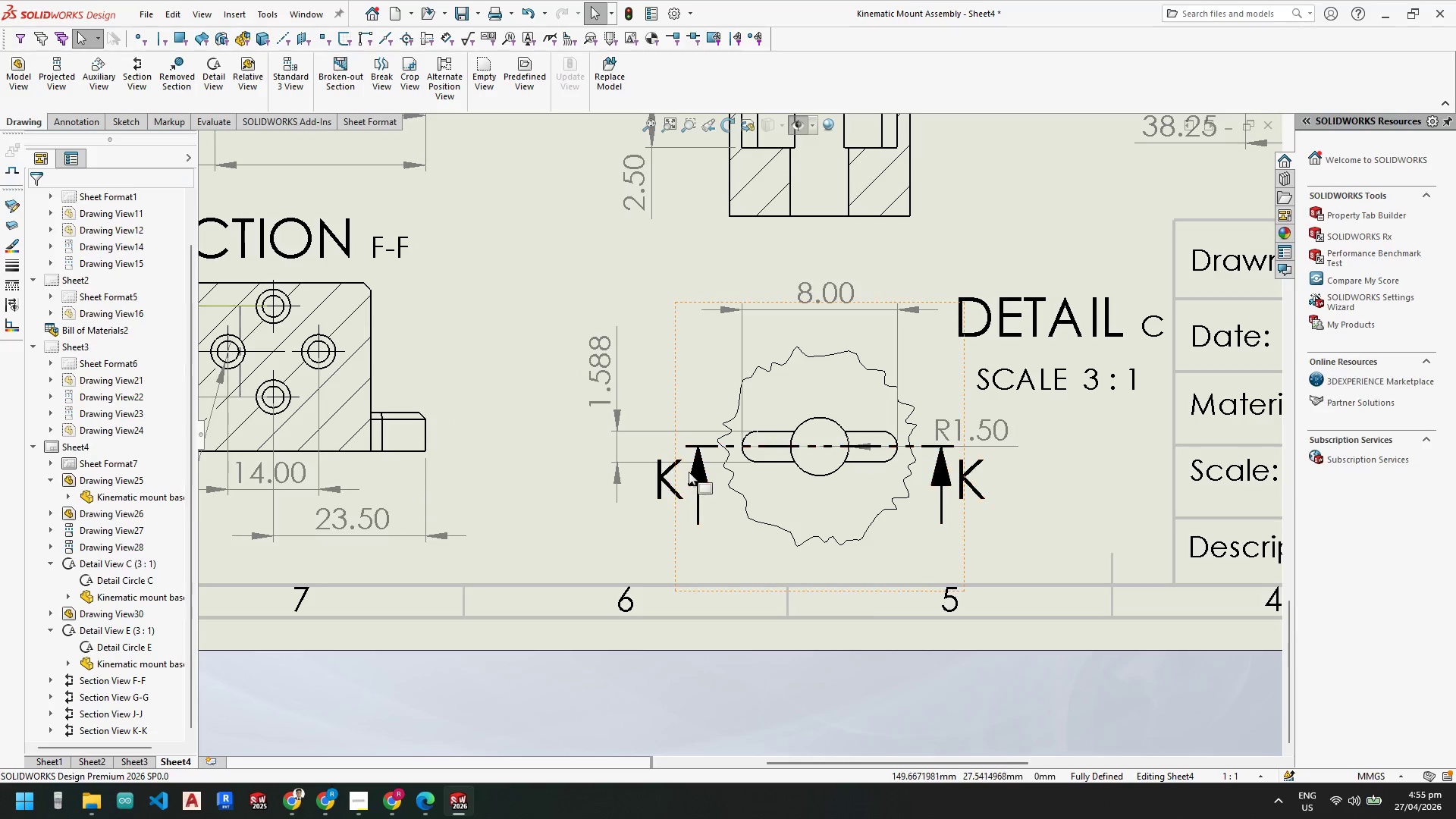 
left_click_drag(start_coordinate=[681, 481], to_coordinate=[682, 512])
 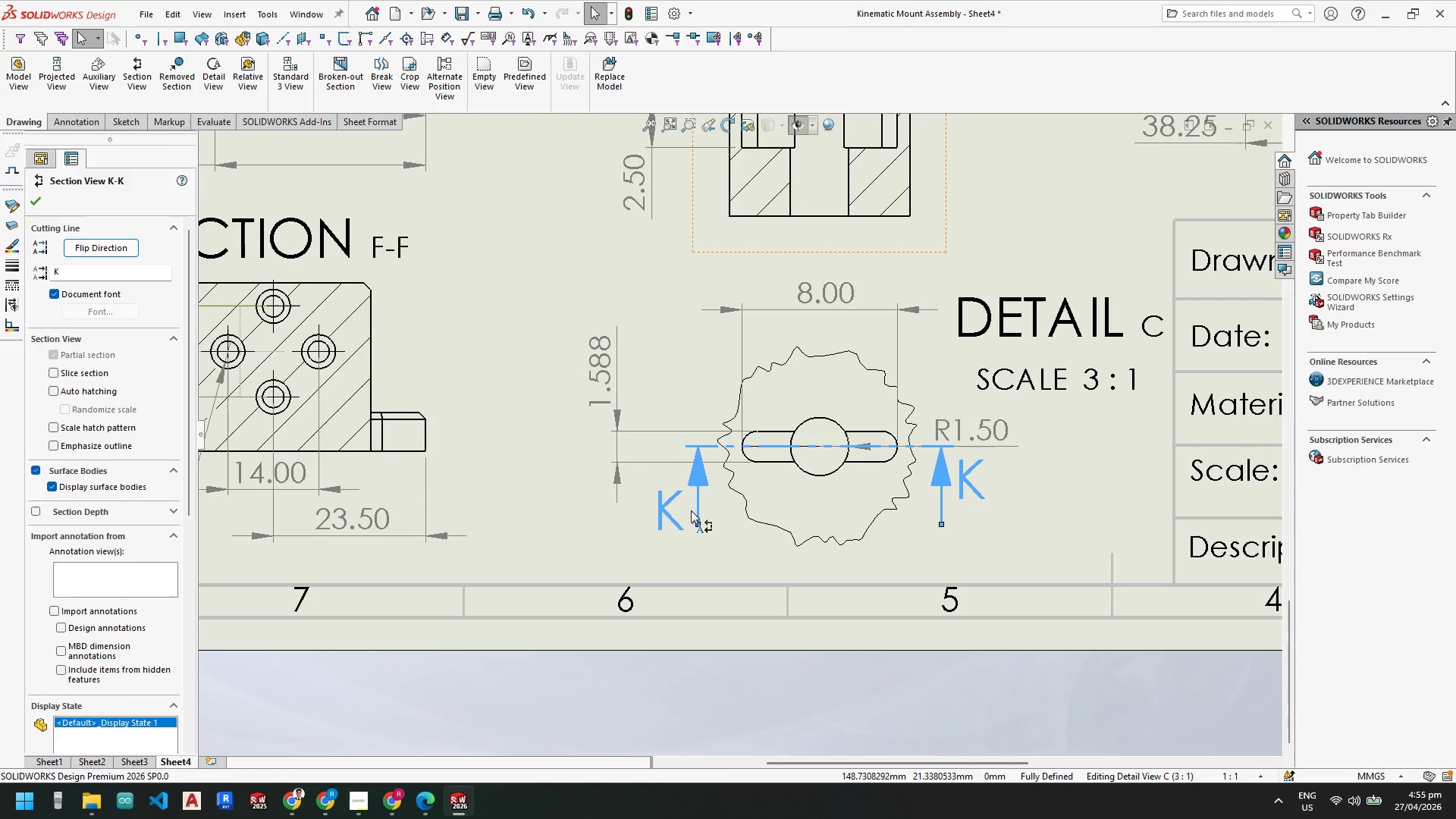 
key(Escape)
 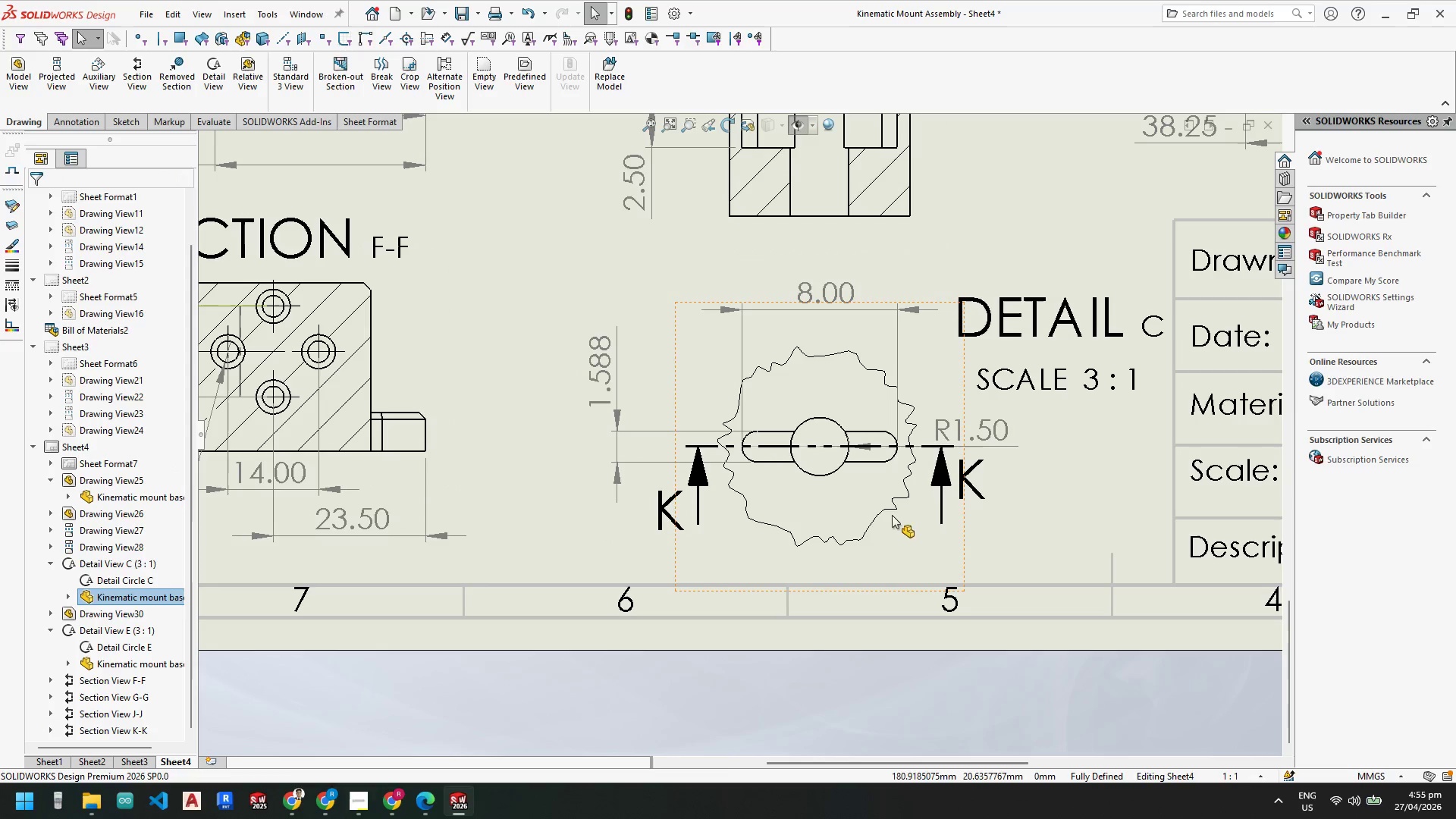 
key(Escape)
 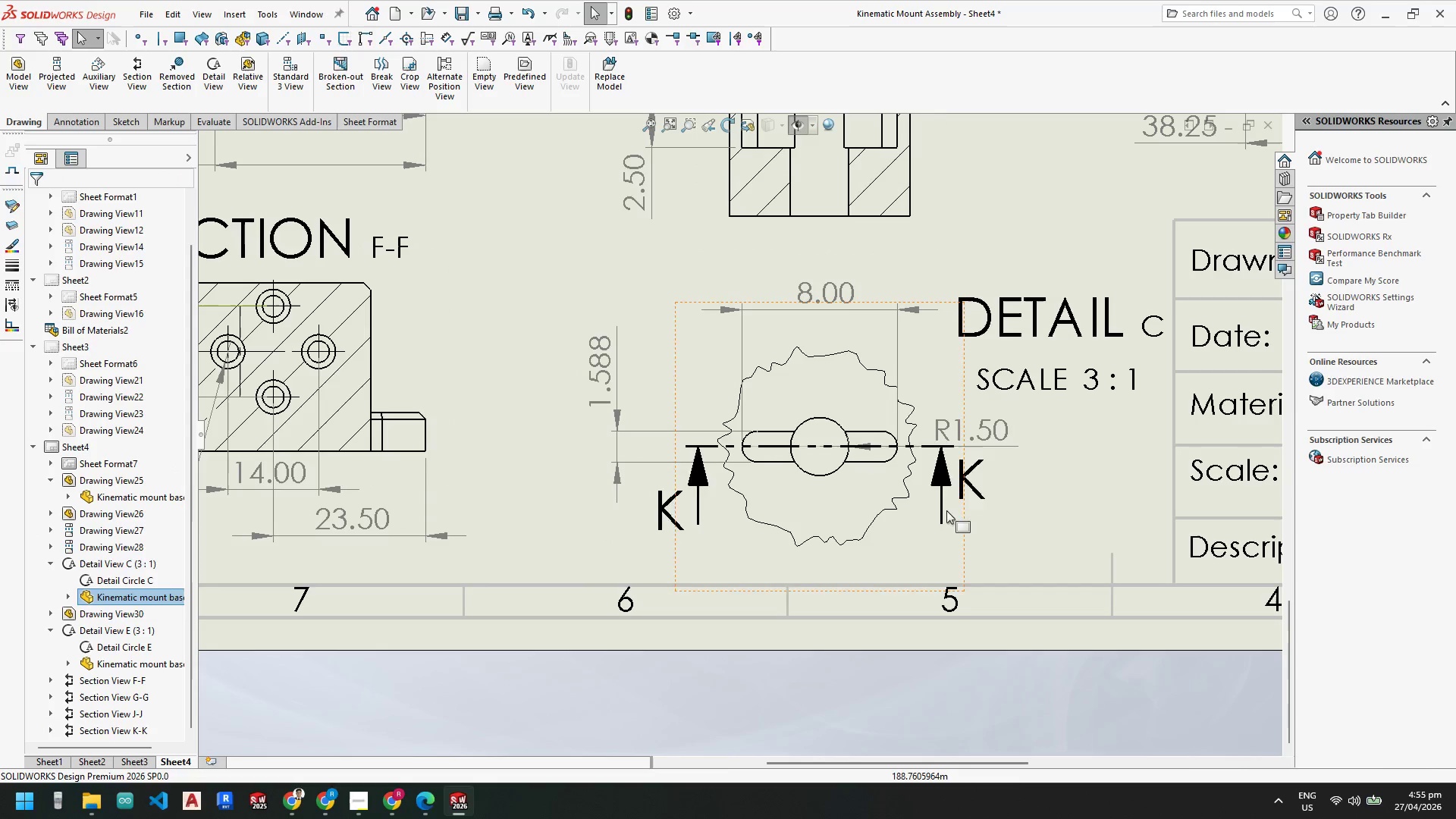 
key(Escape)
 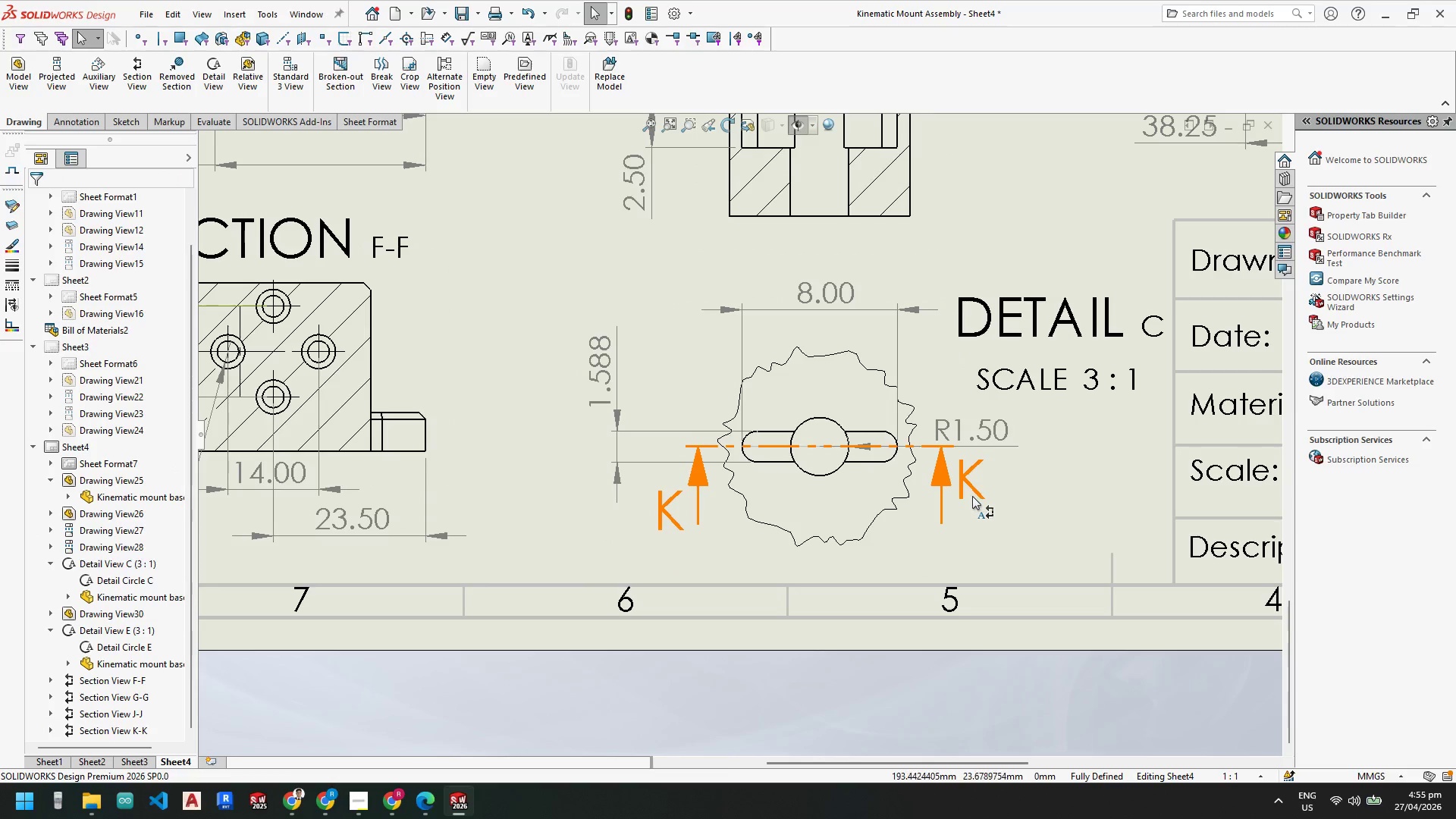 
left_click_drag(start_coordinate=[968, 491], to_coordinate=[970, 530])
 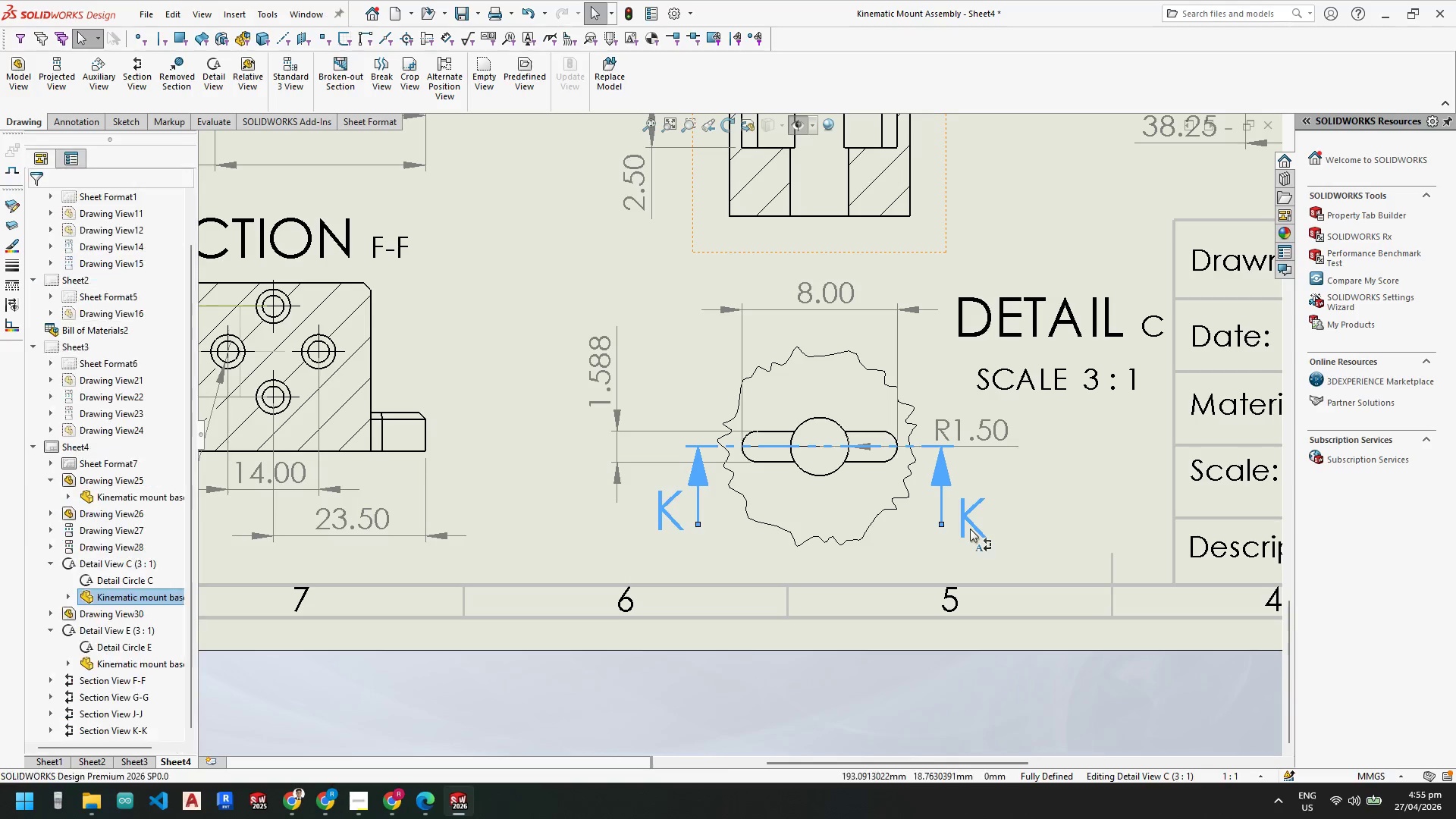 
key(Escape)
 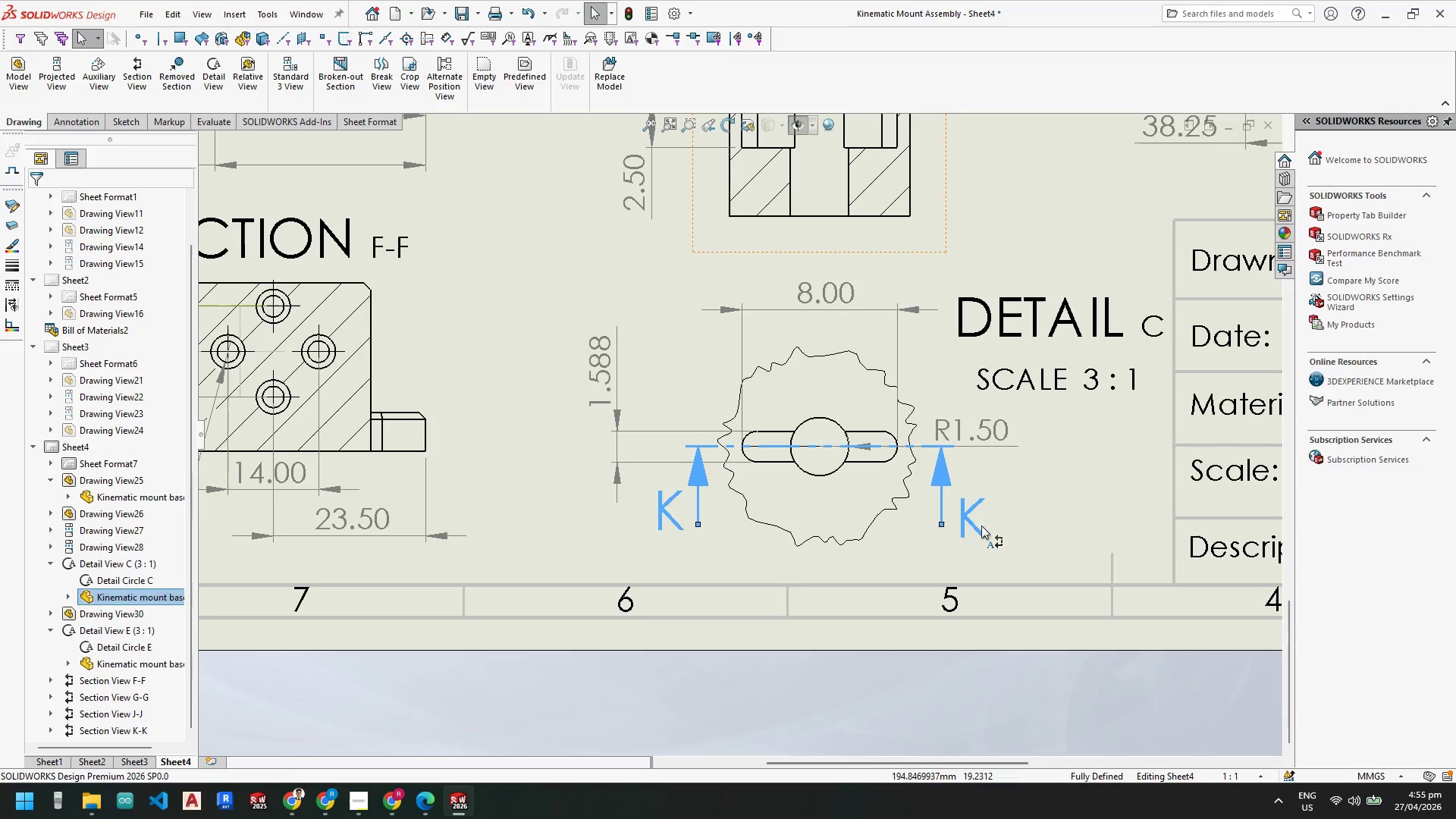 
key(Escape)
 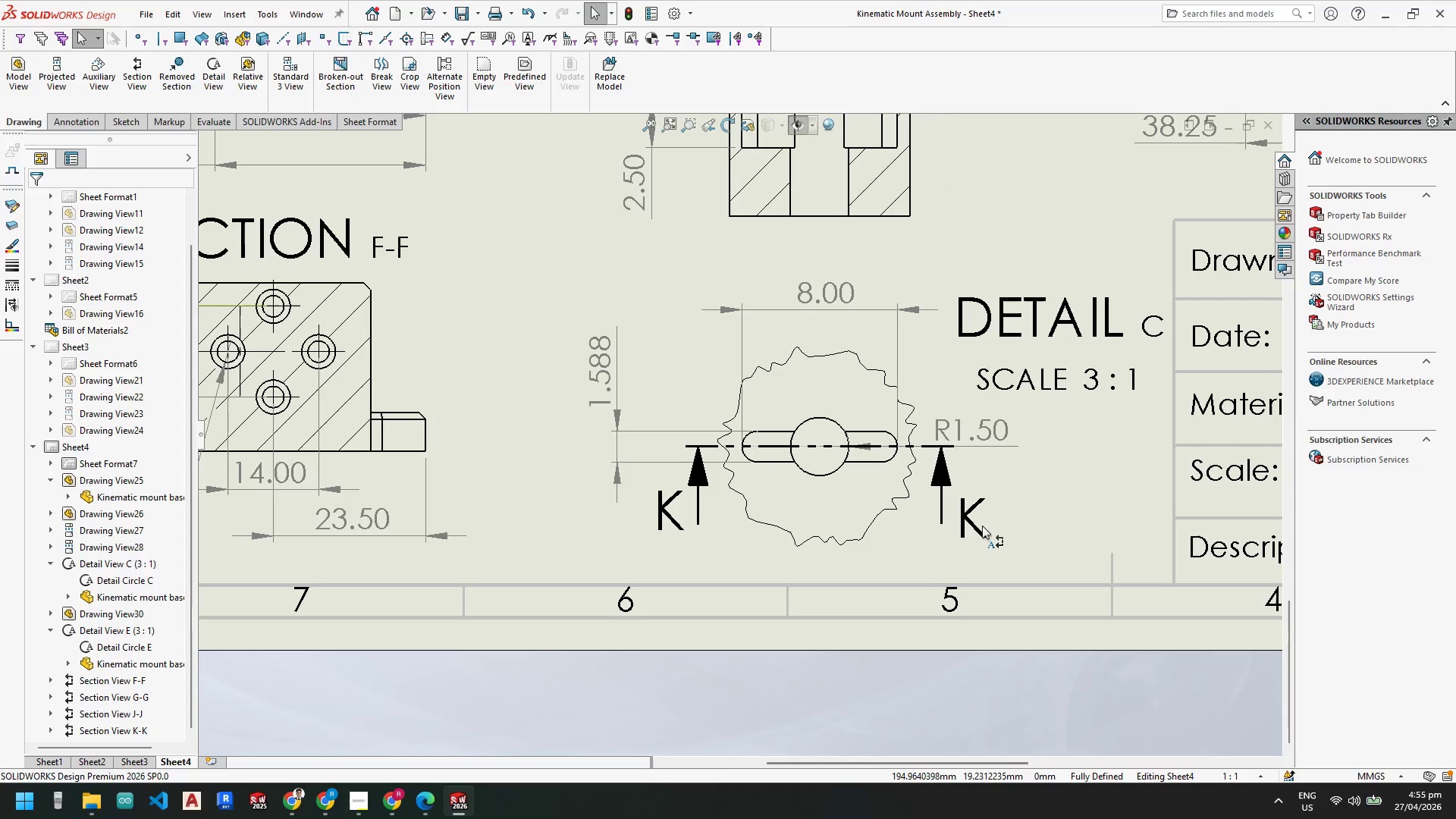 
key(Escape)
 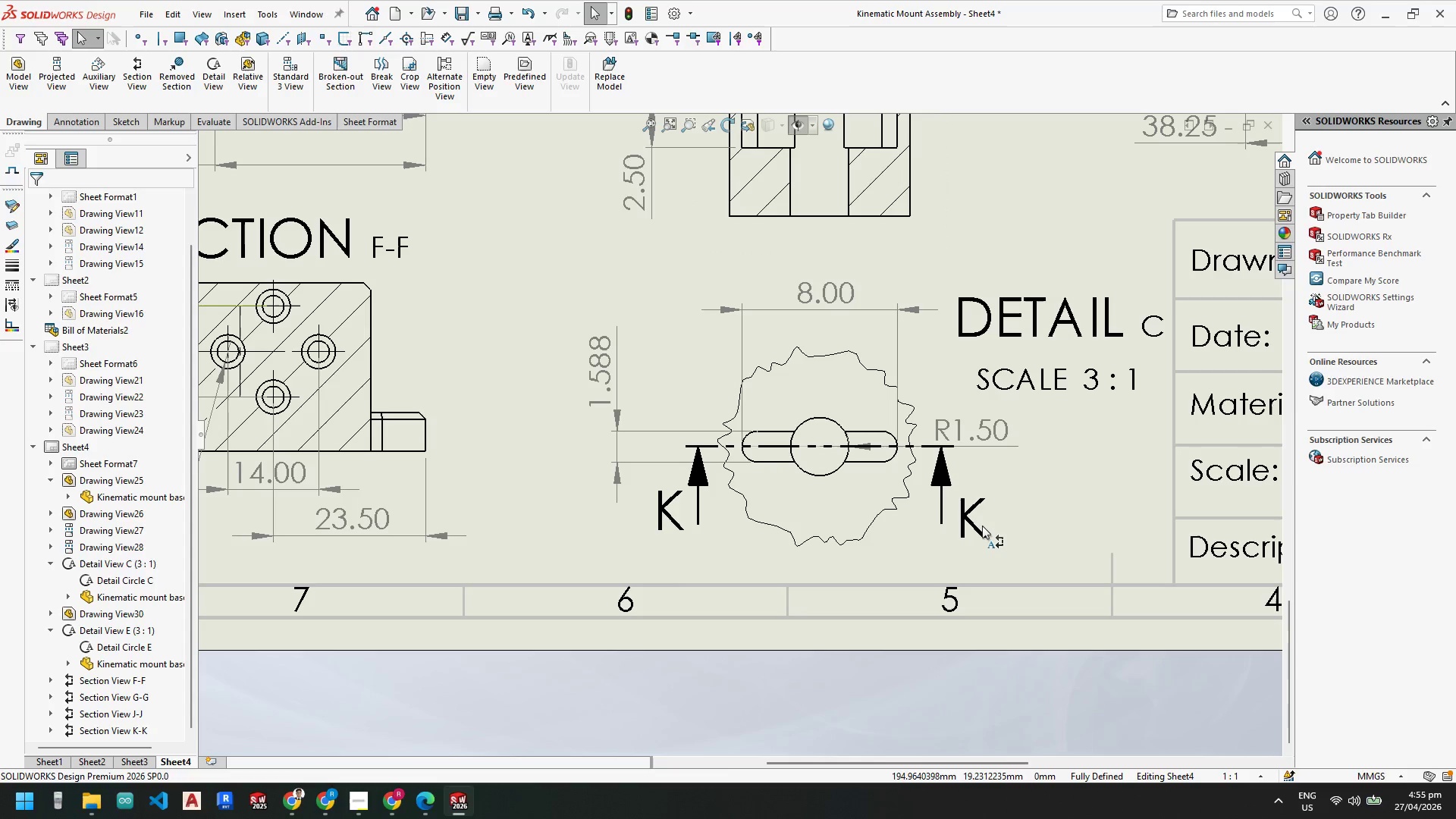 
key(Escape)
 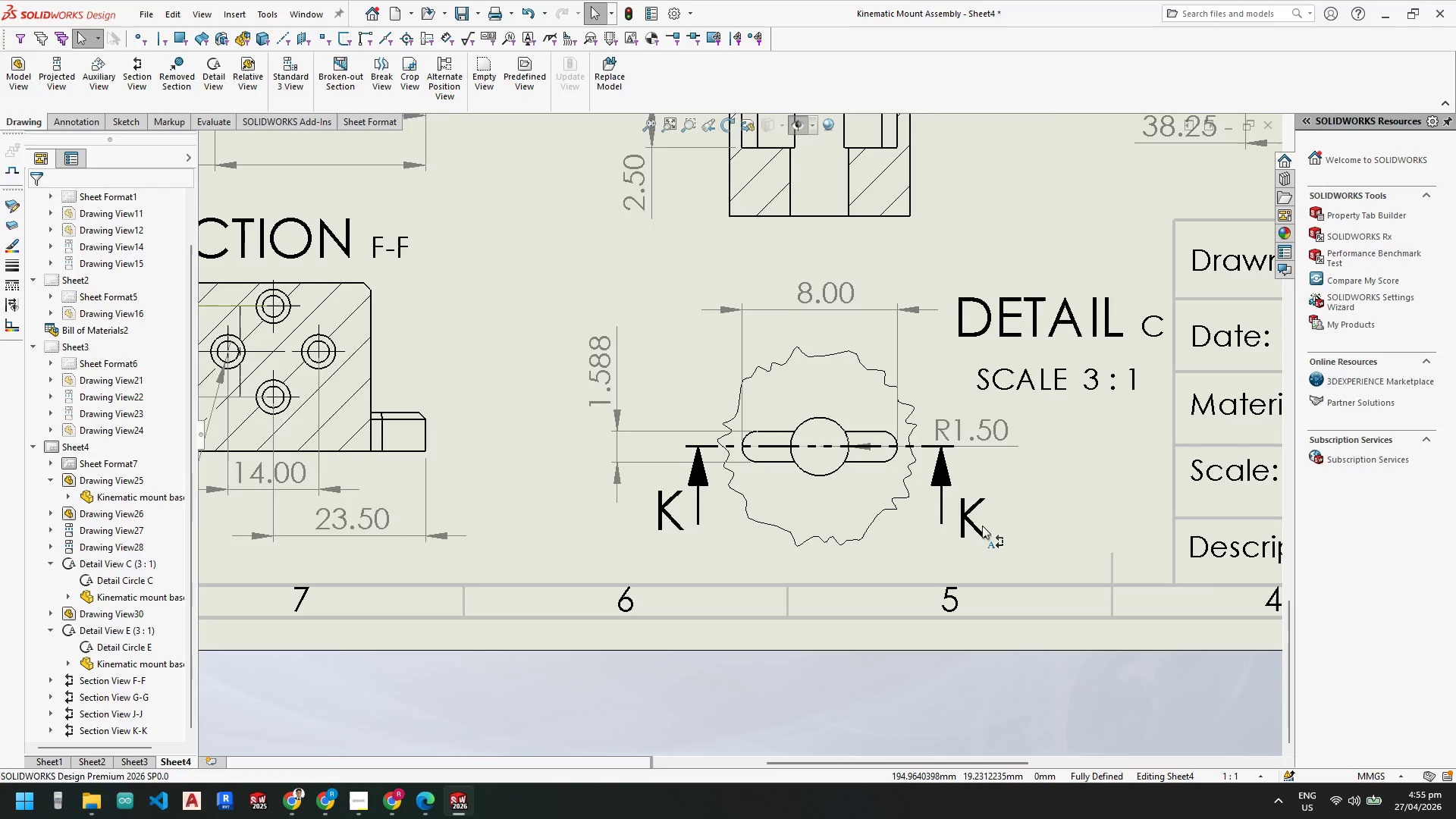 
key(Escape)
 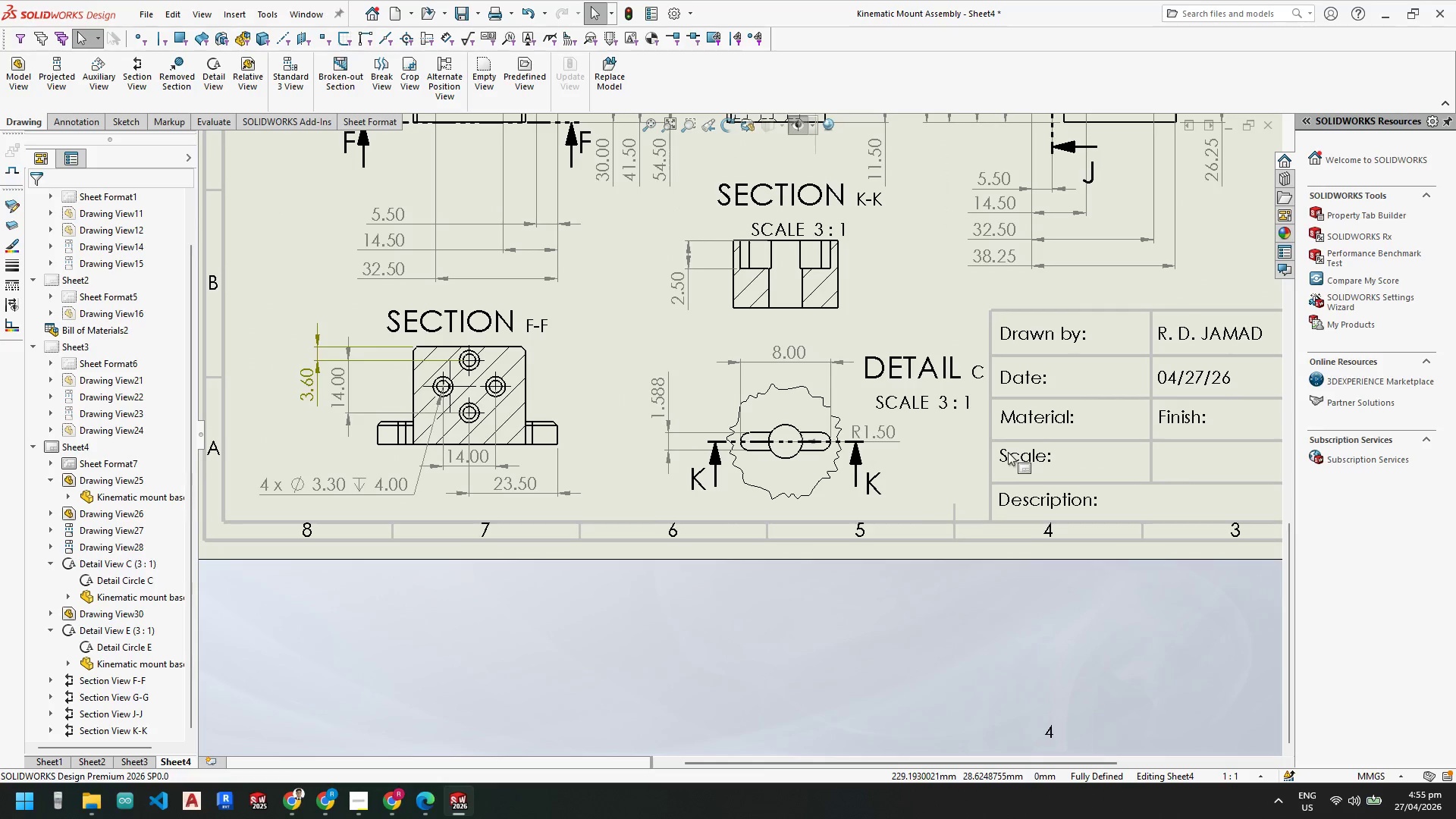 
scroll: coordinate [982, 526], scroll_direction: up, amount: 3.0
 